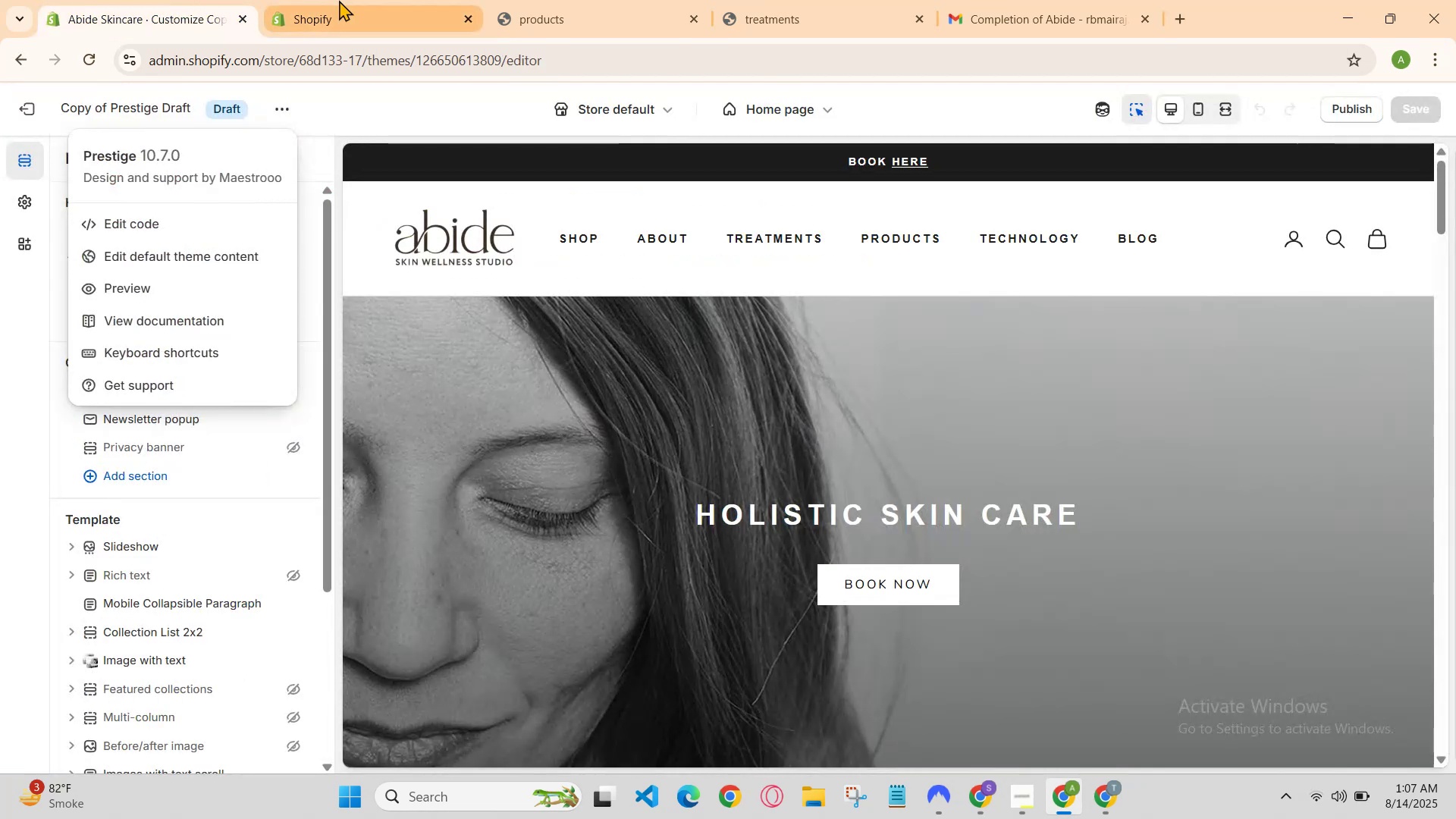 
left_click([372, 2])
 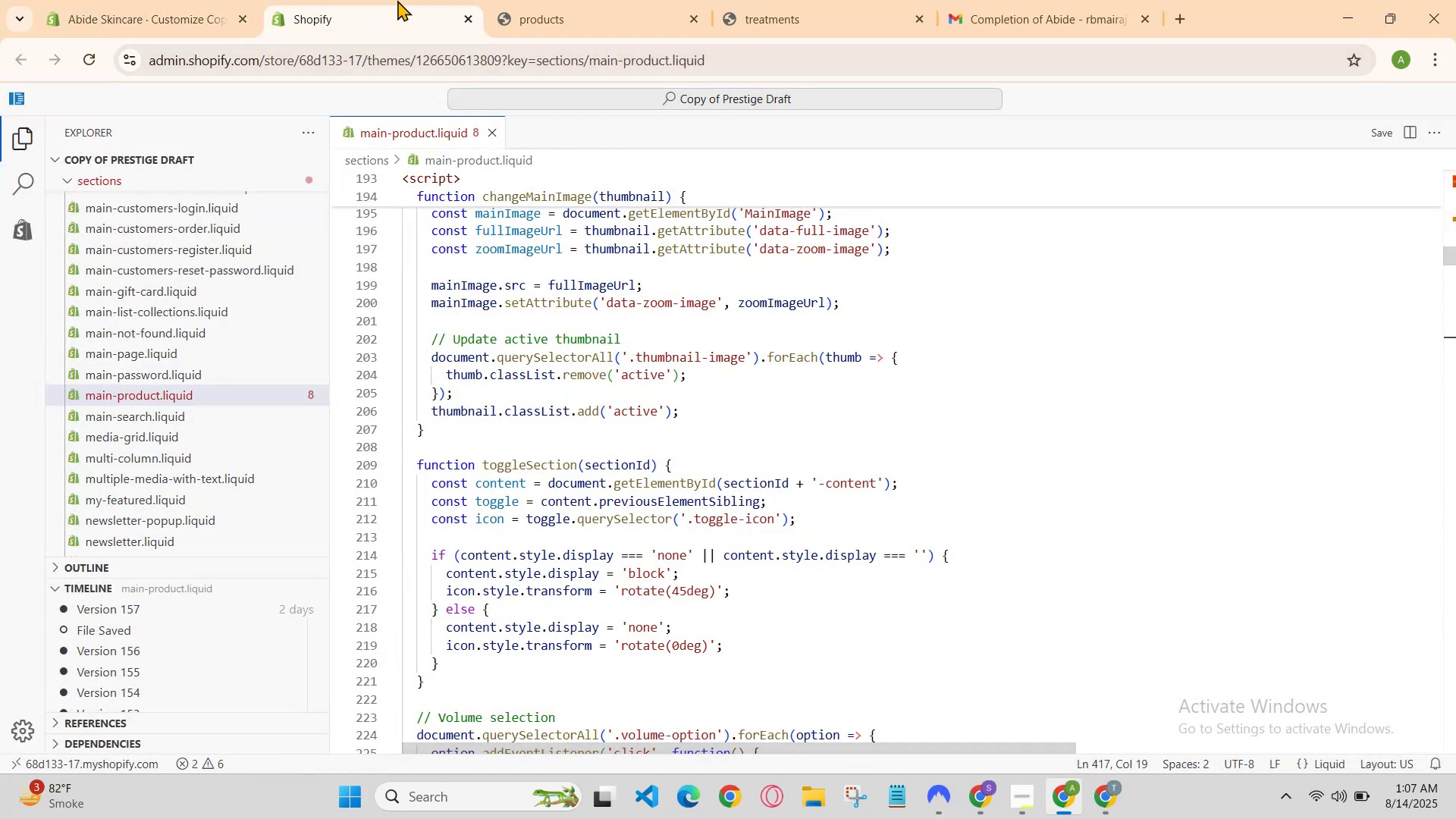 
left_click([601, 0])
 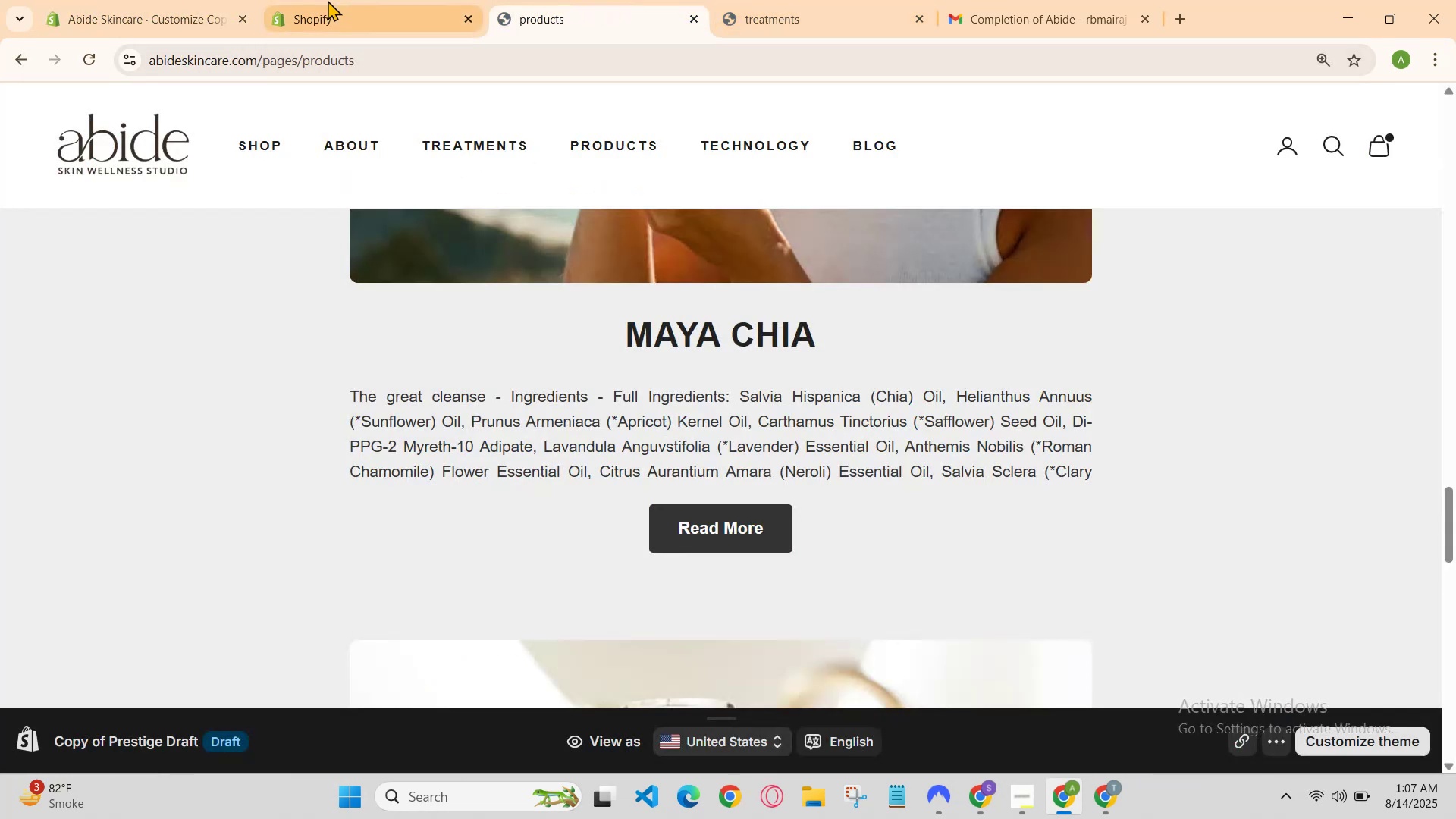 
left_click([322, 0])
 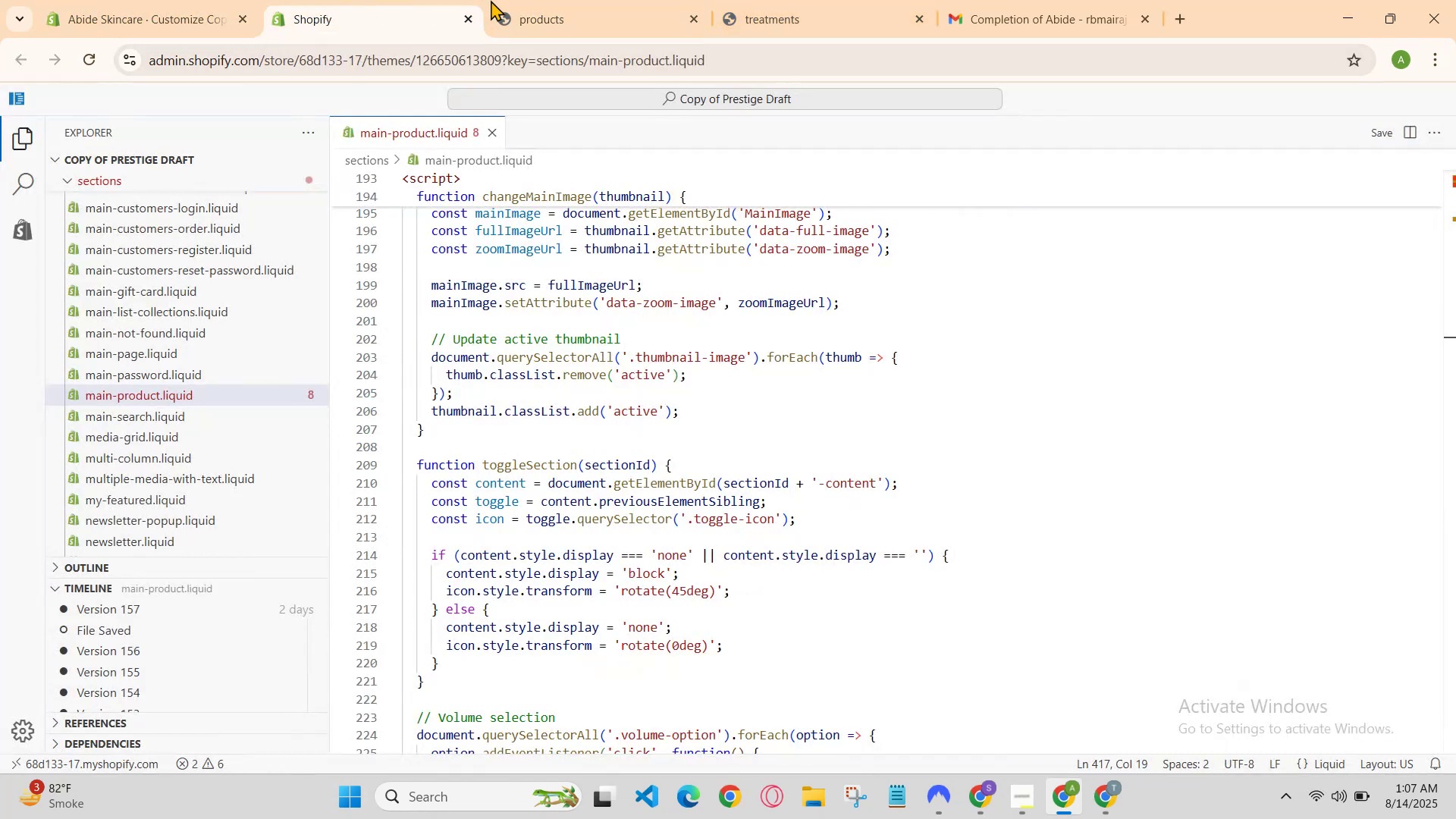 
left_click([502, 0])
 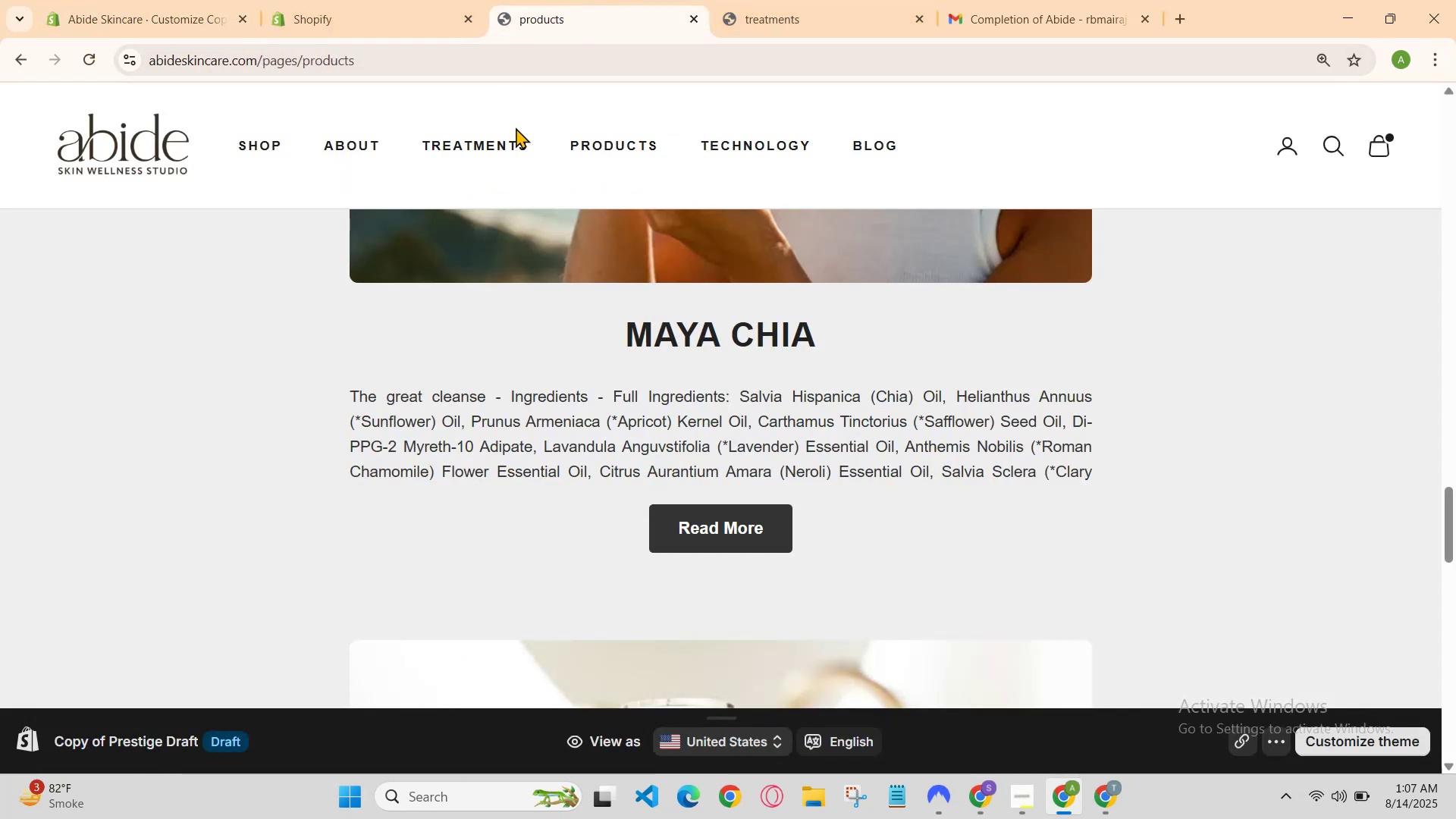 
scroll: coordinate [690, 438], scroll_direction: down, amount: 8.0
 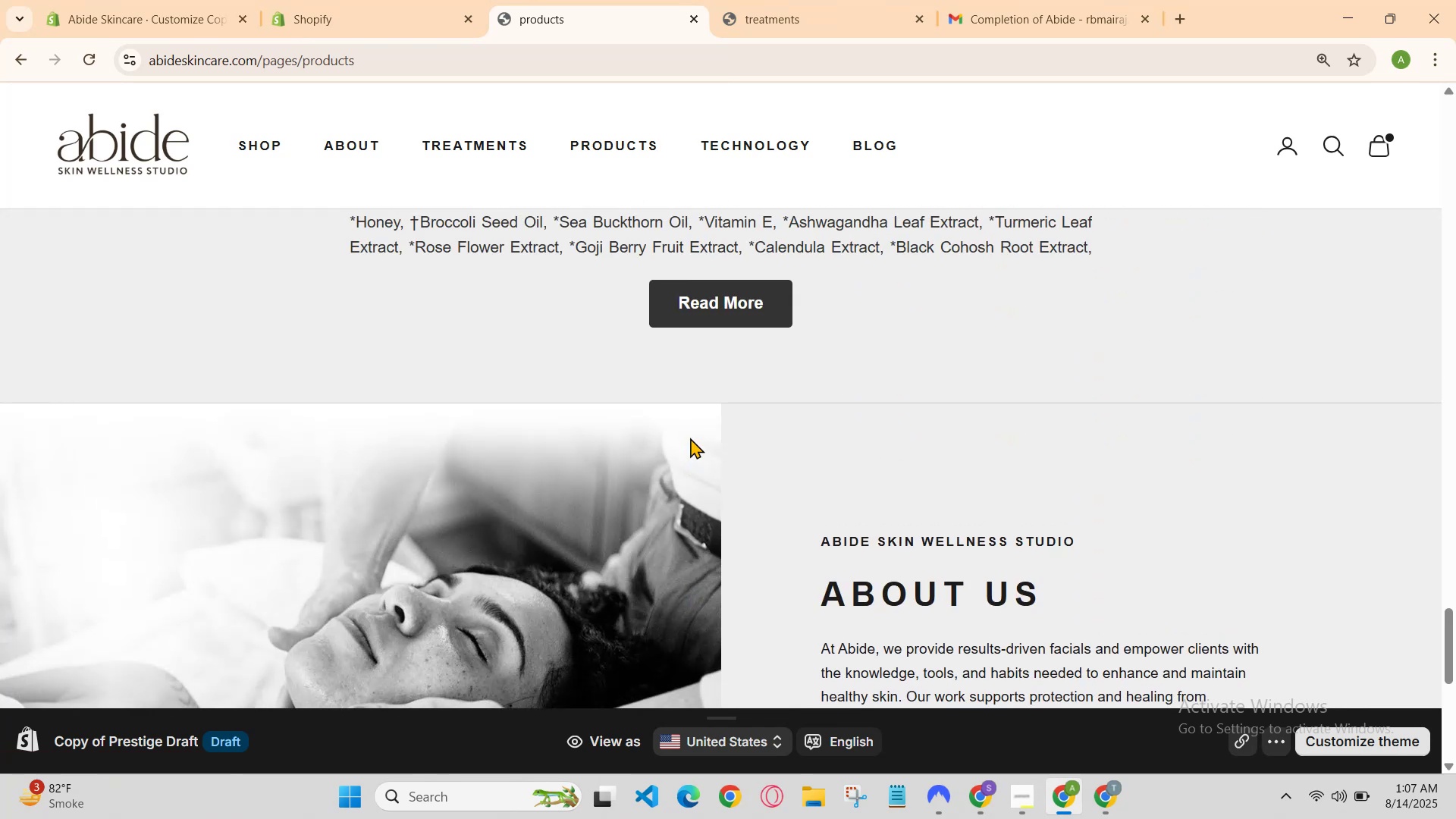 
scroll: coordinate [690, 438], scroll_direction: up, amount: 1.0
 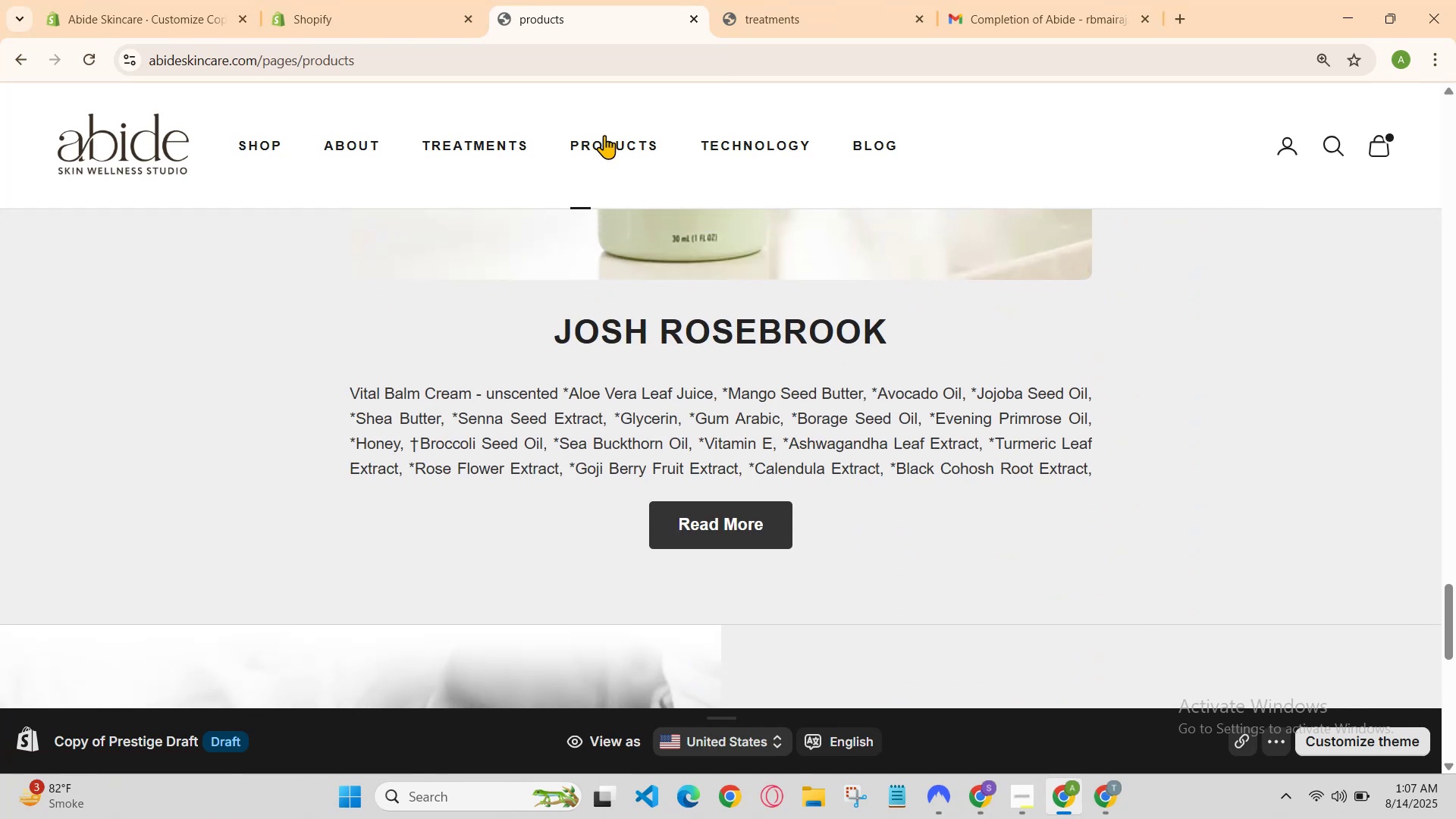 
left_click([604, 134])
 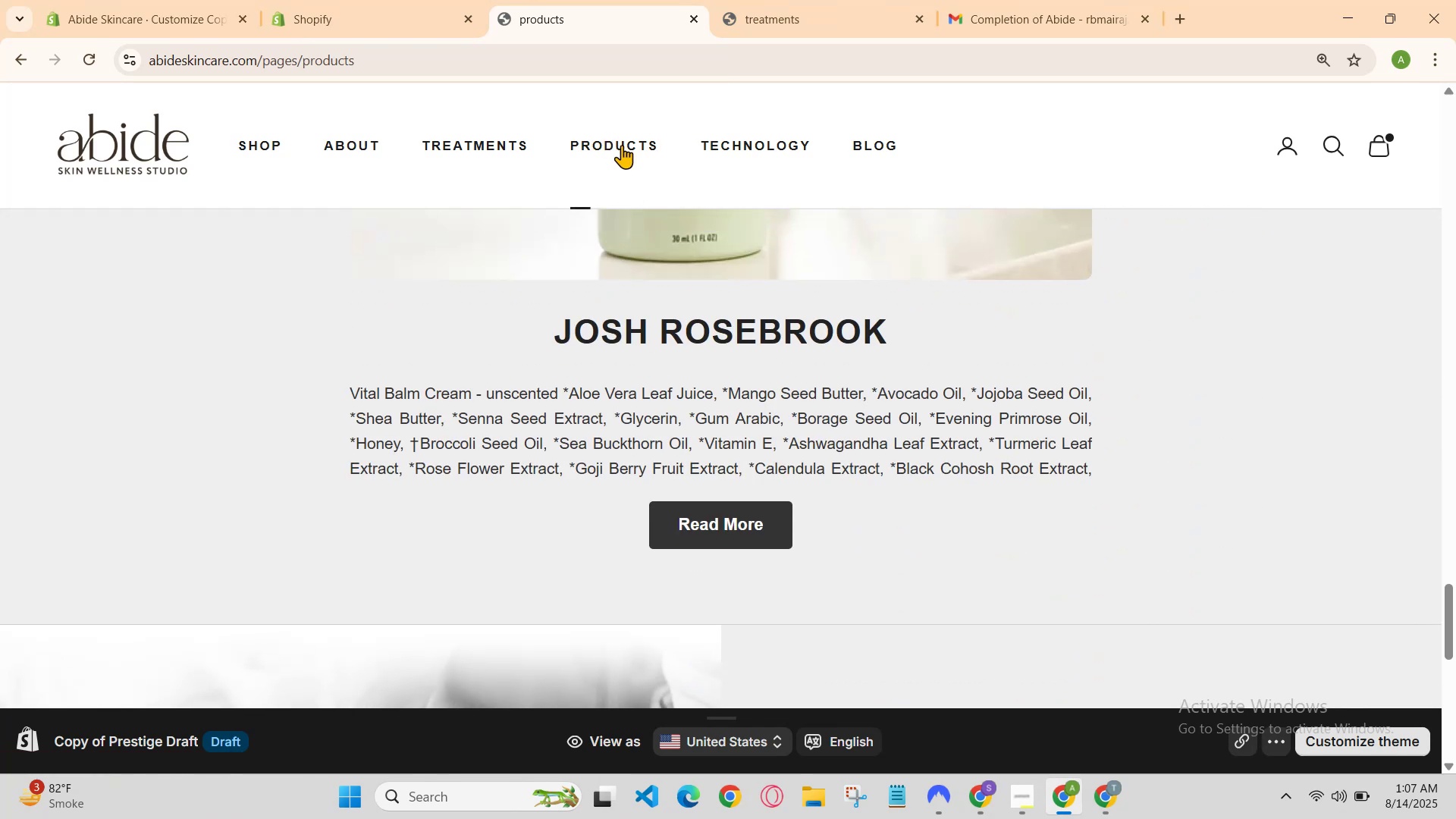 
left_click([624, 146])
 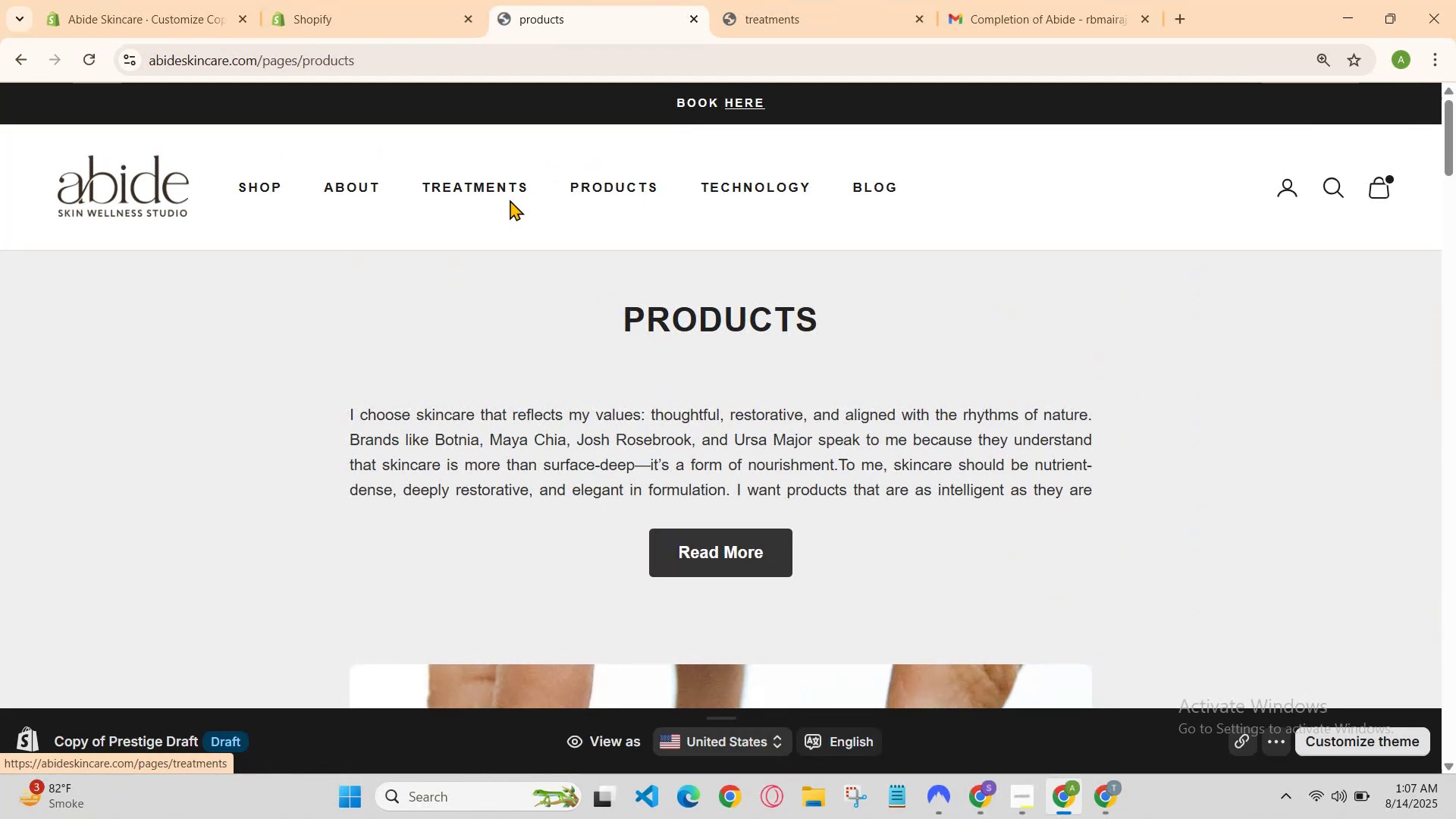 
left_click([514, 181])
 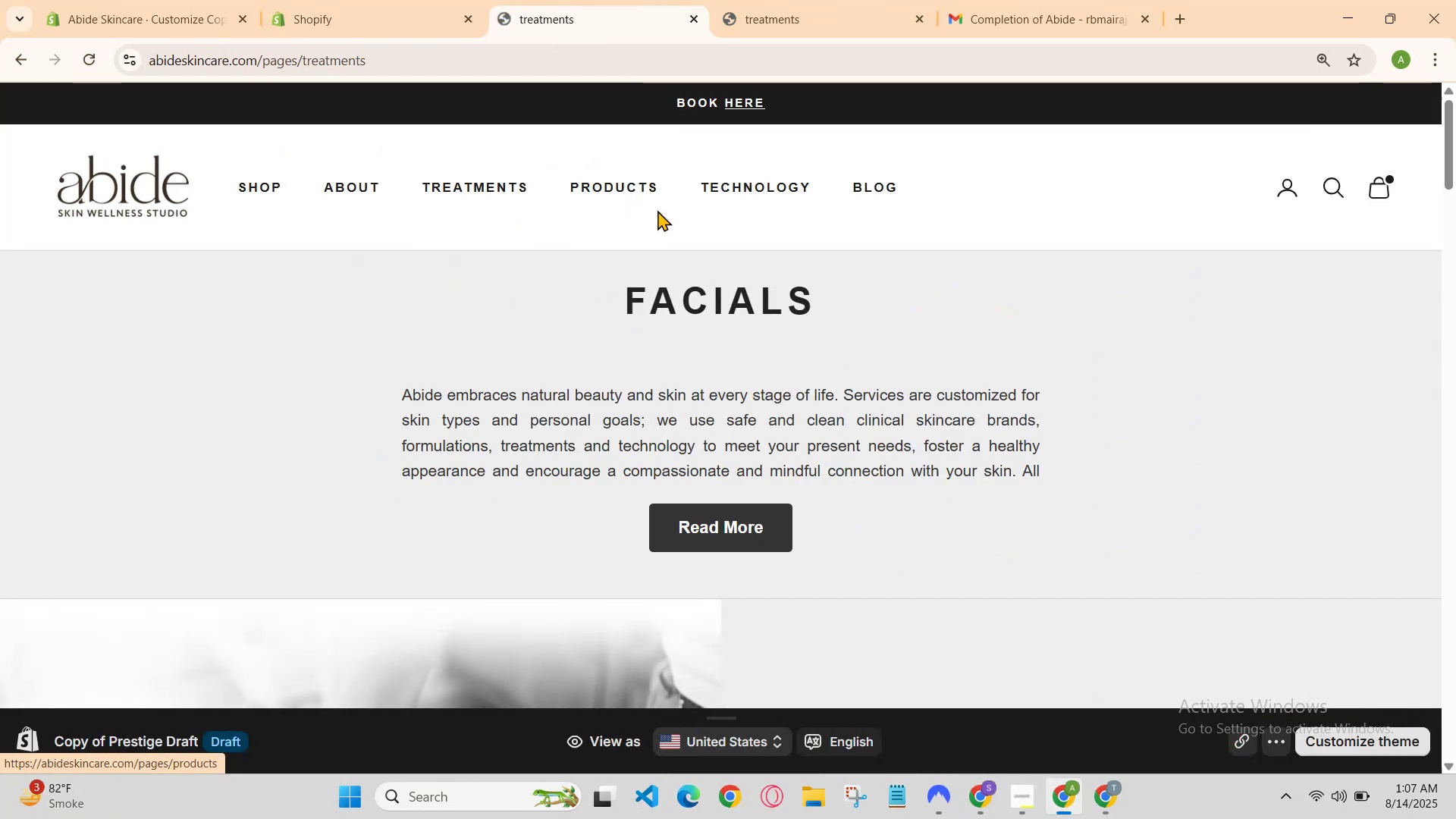 
left_click([726, 202])
 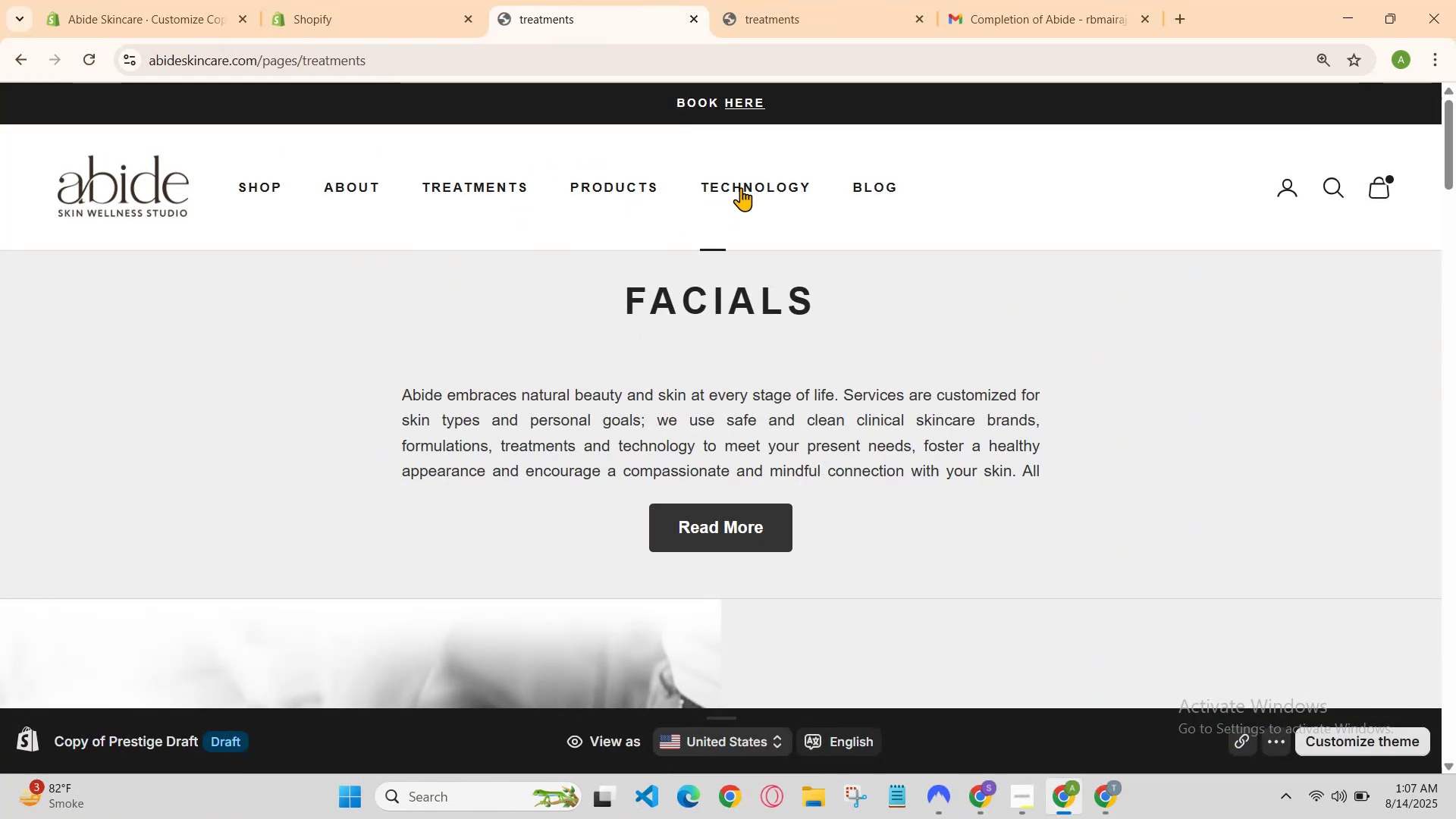 
left_click([741, 187])
 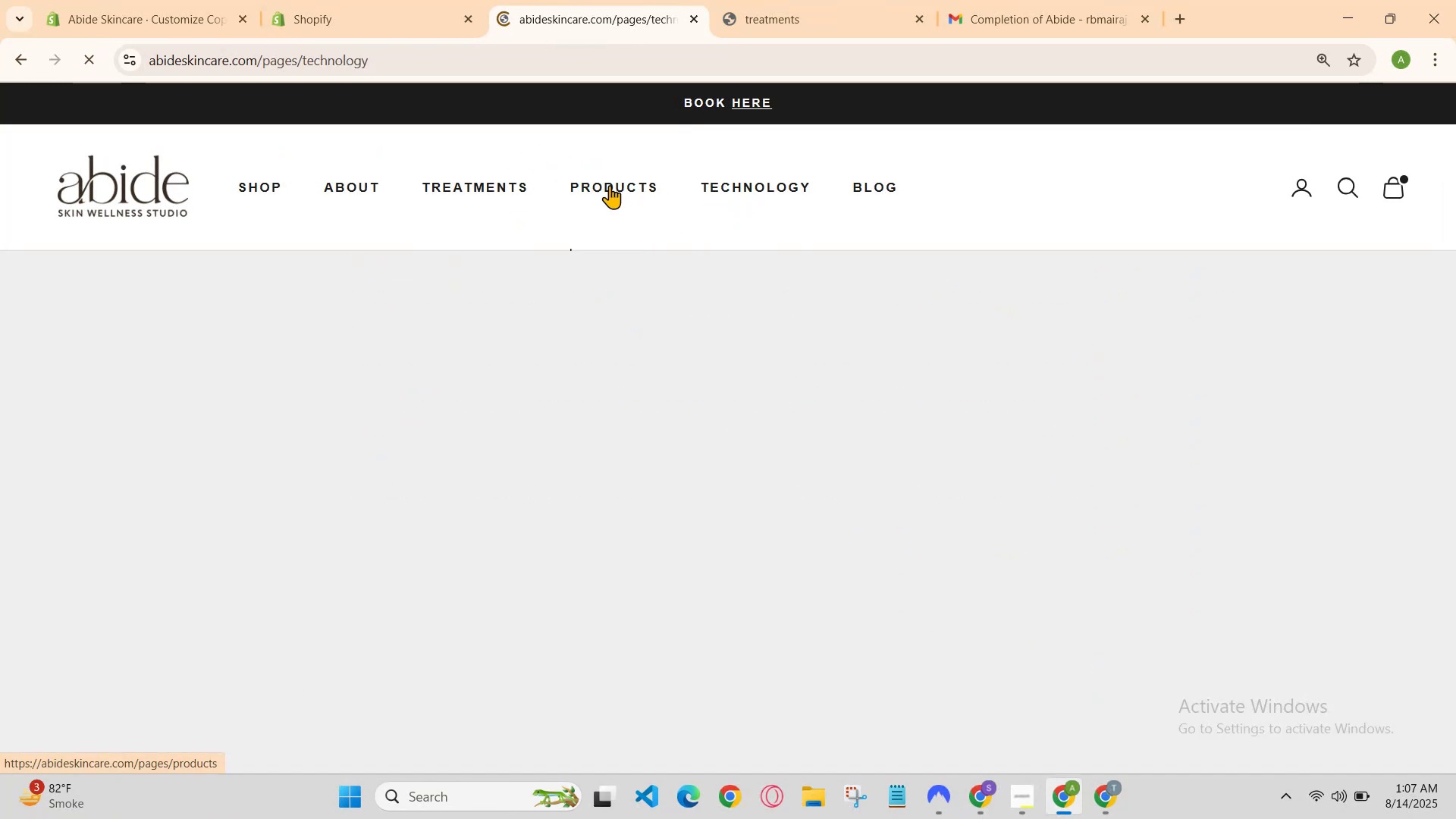 
scroll: coordinate [678, 211], scroll_direction: down, amount: 12.0
 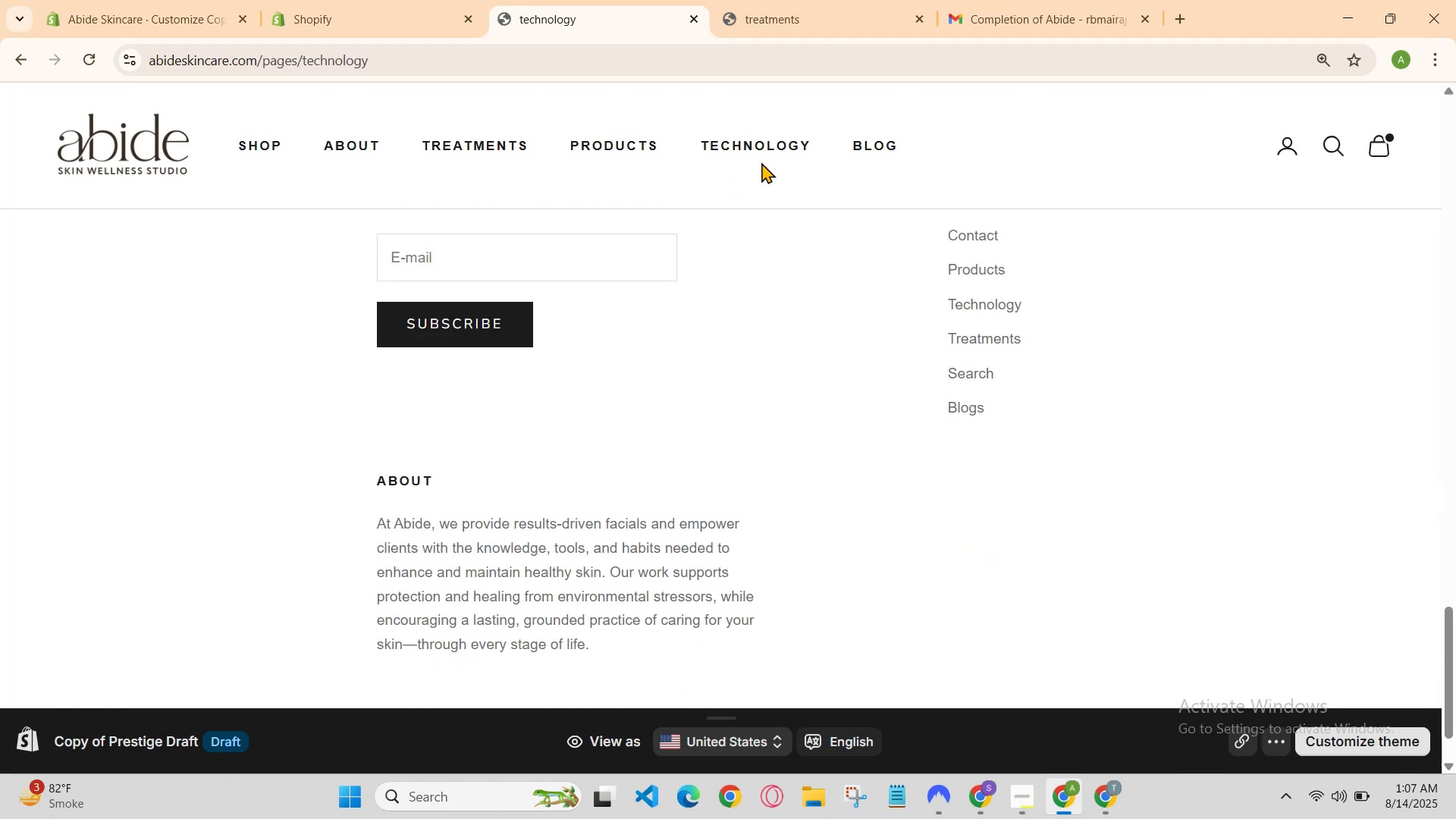 
left_click_drag(start_coordinate=[855, 150], to_coordinate=[855, 159])
 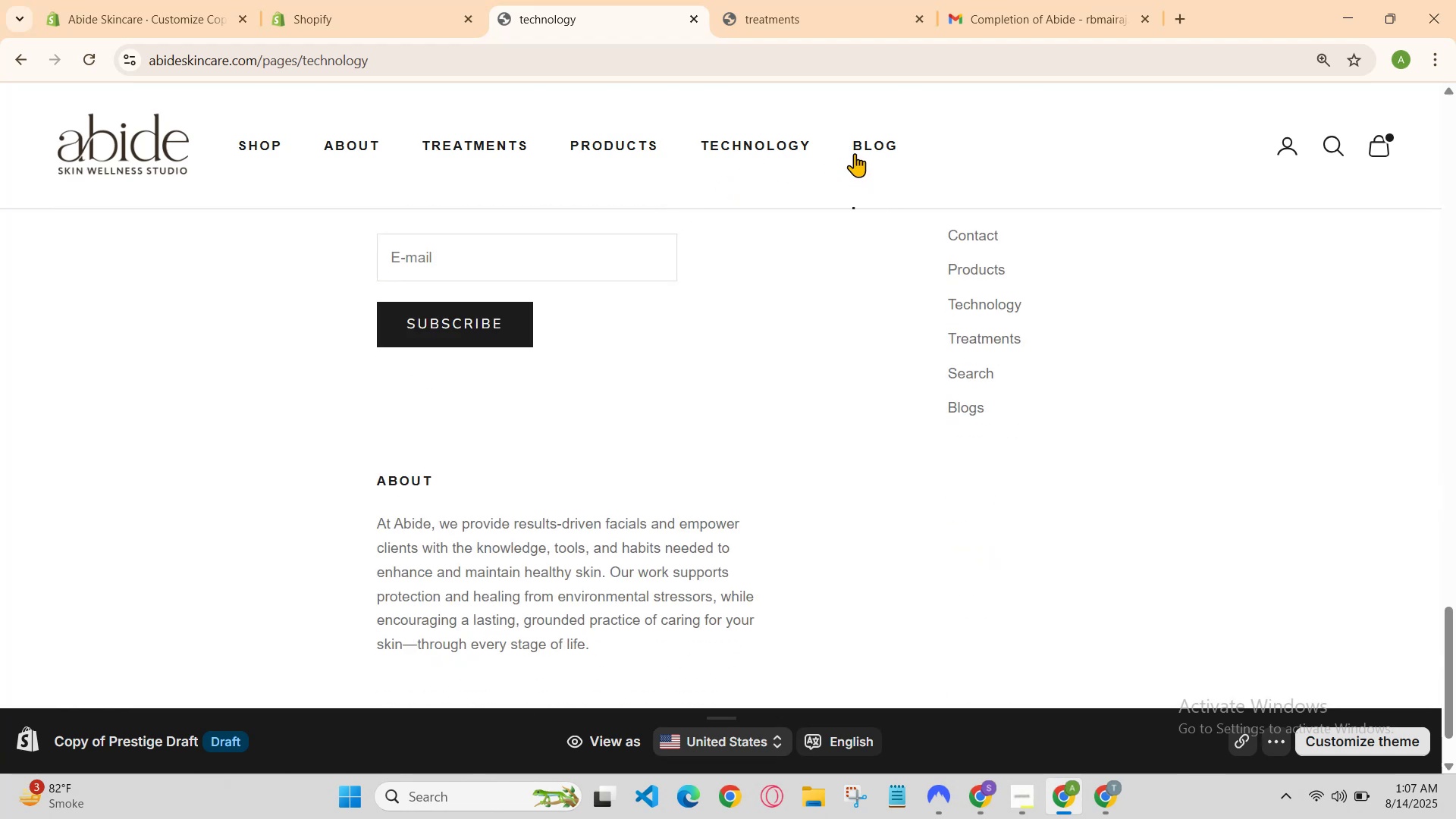 
left_click([855, 152])
 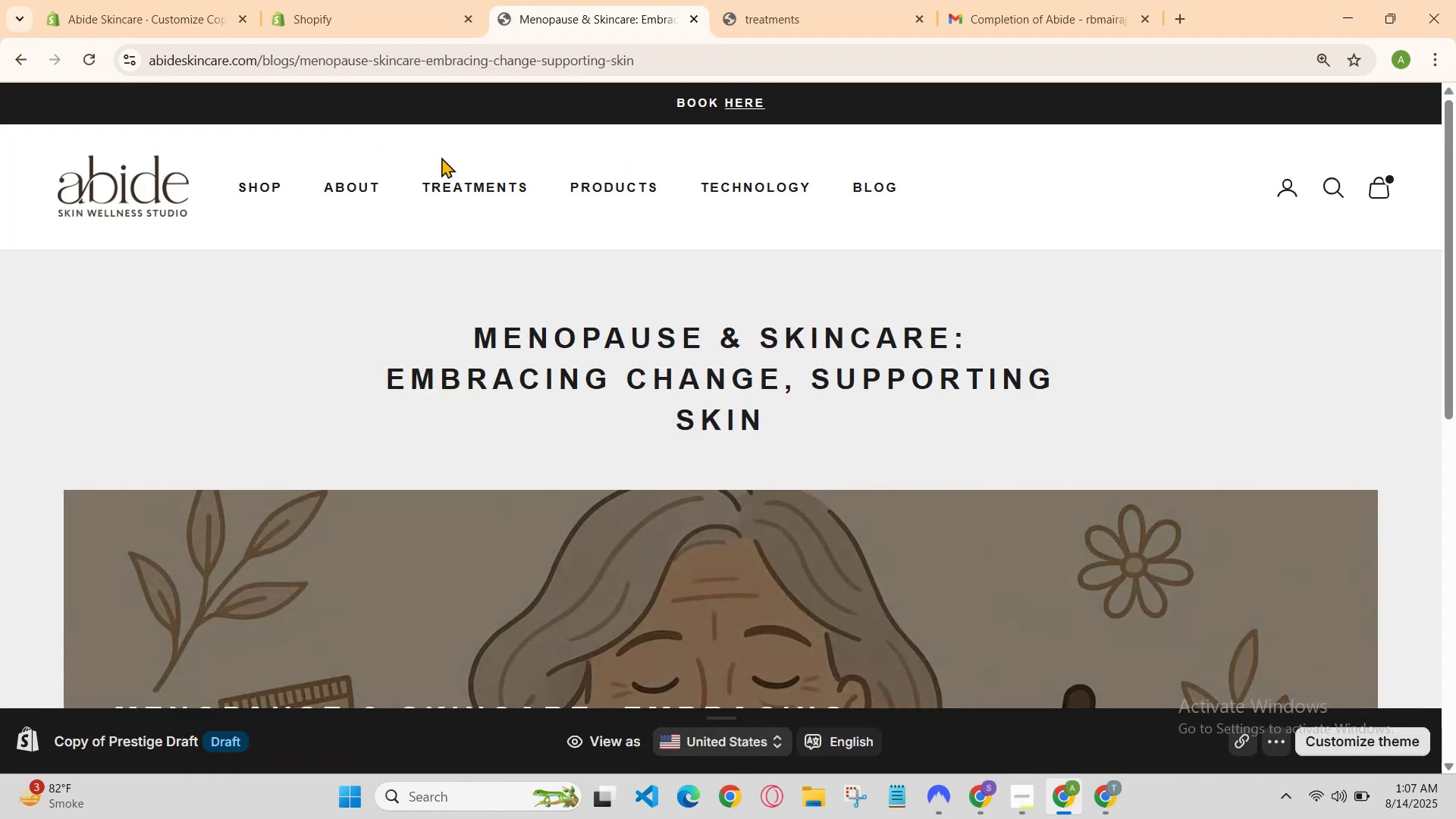 
scroll: coordinate [623, 340], scroll_direction: down, amount: 1.0
 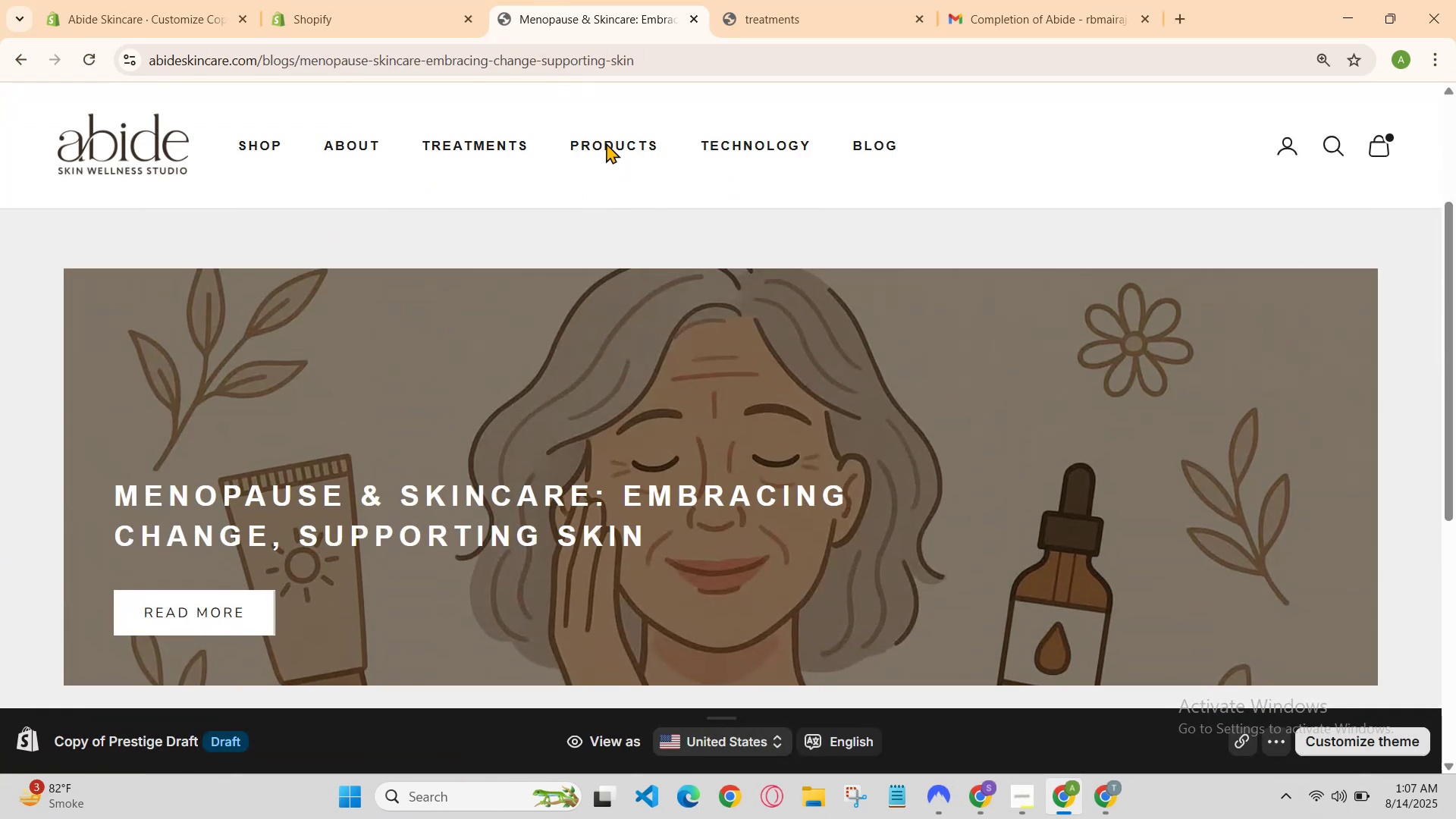 
left_click([611, 155])
 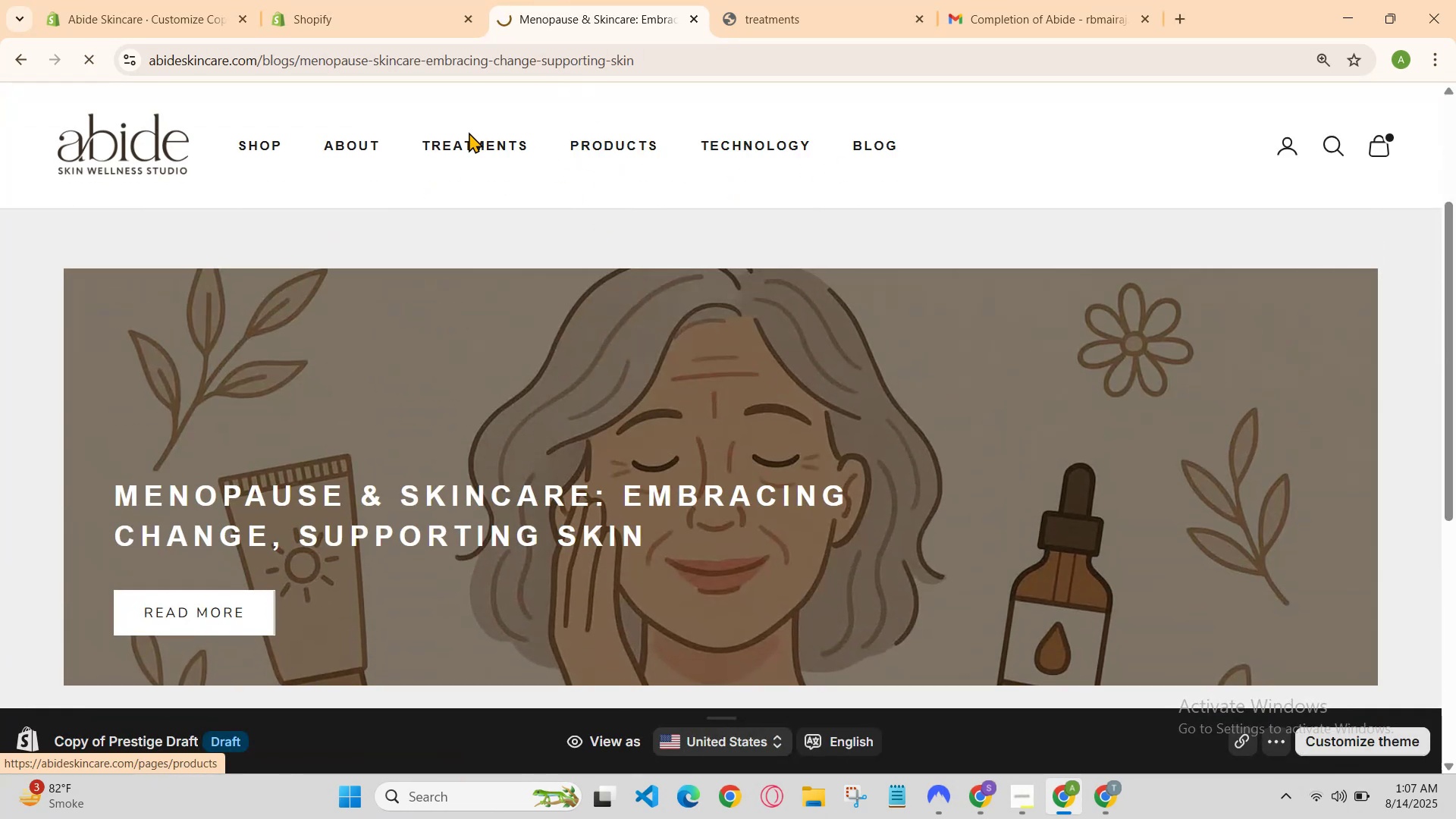 
left_click([471, 148])
 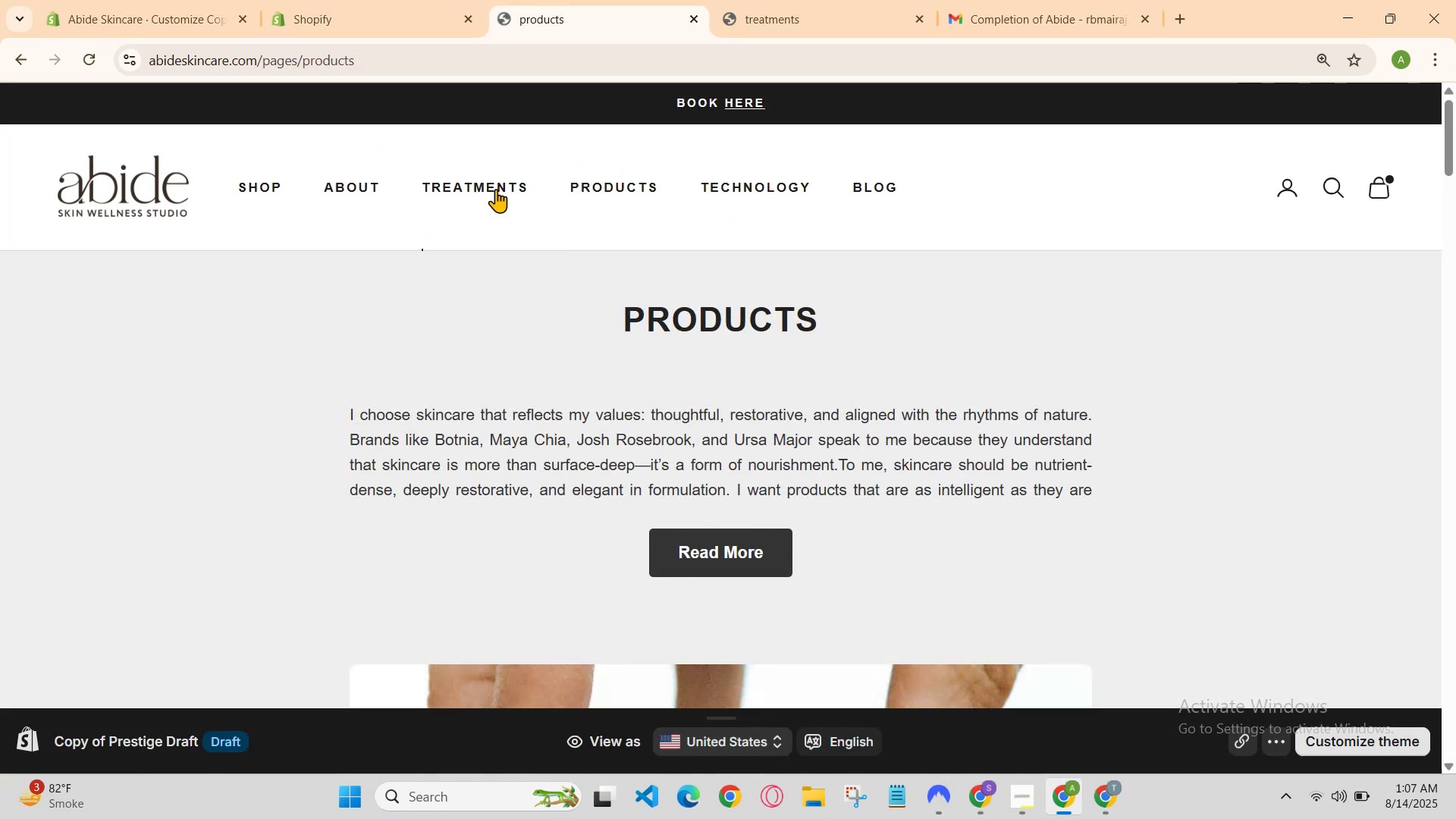 
left_click([511, 205])
 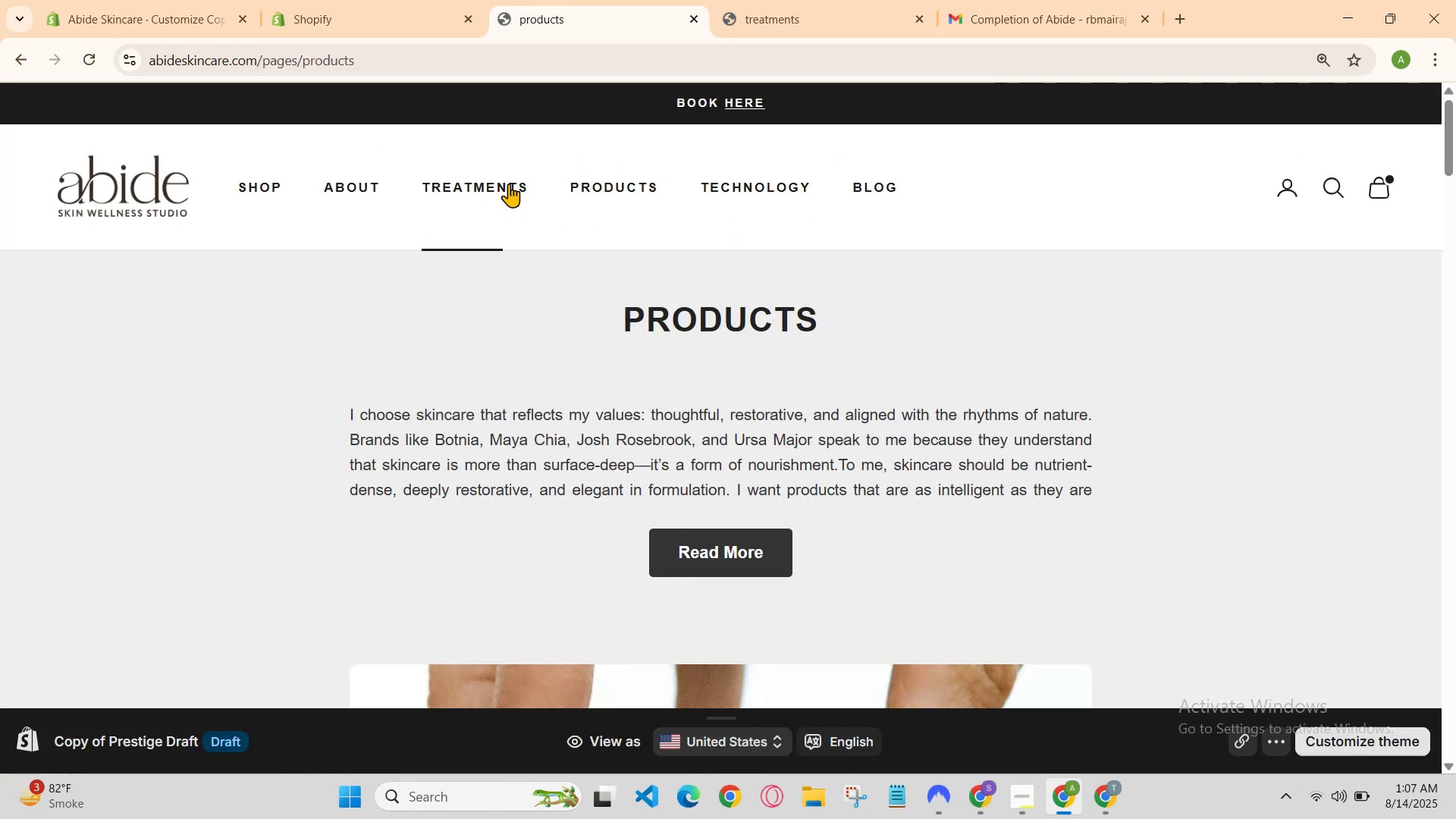 
left_click([509, 184])
 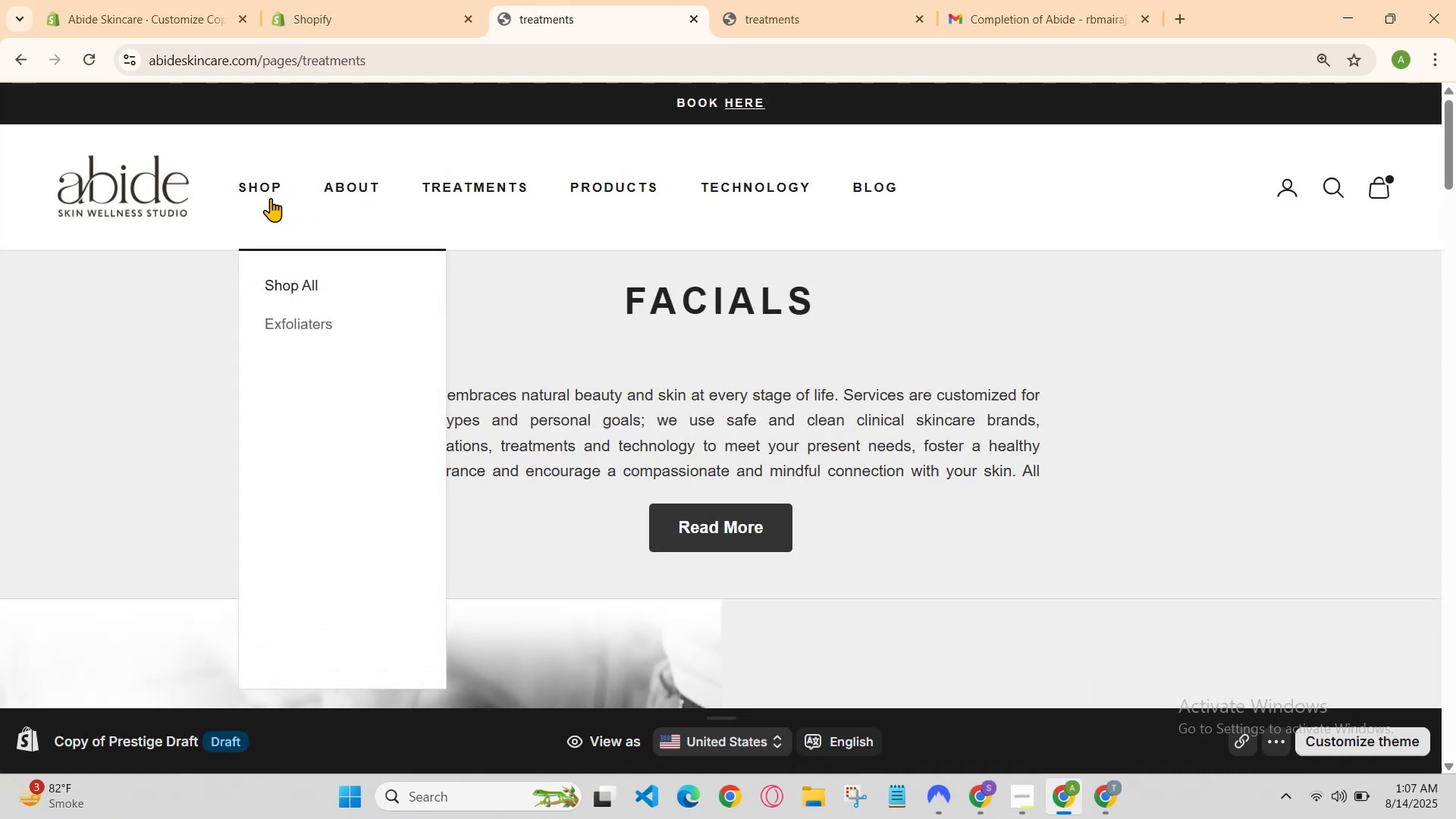 
left_click([305, 280])
 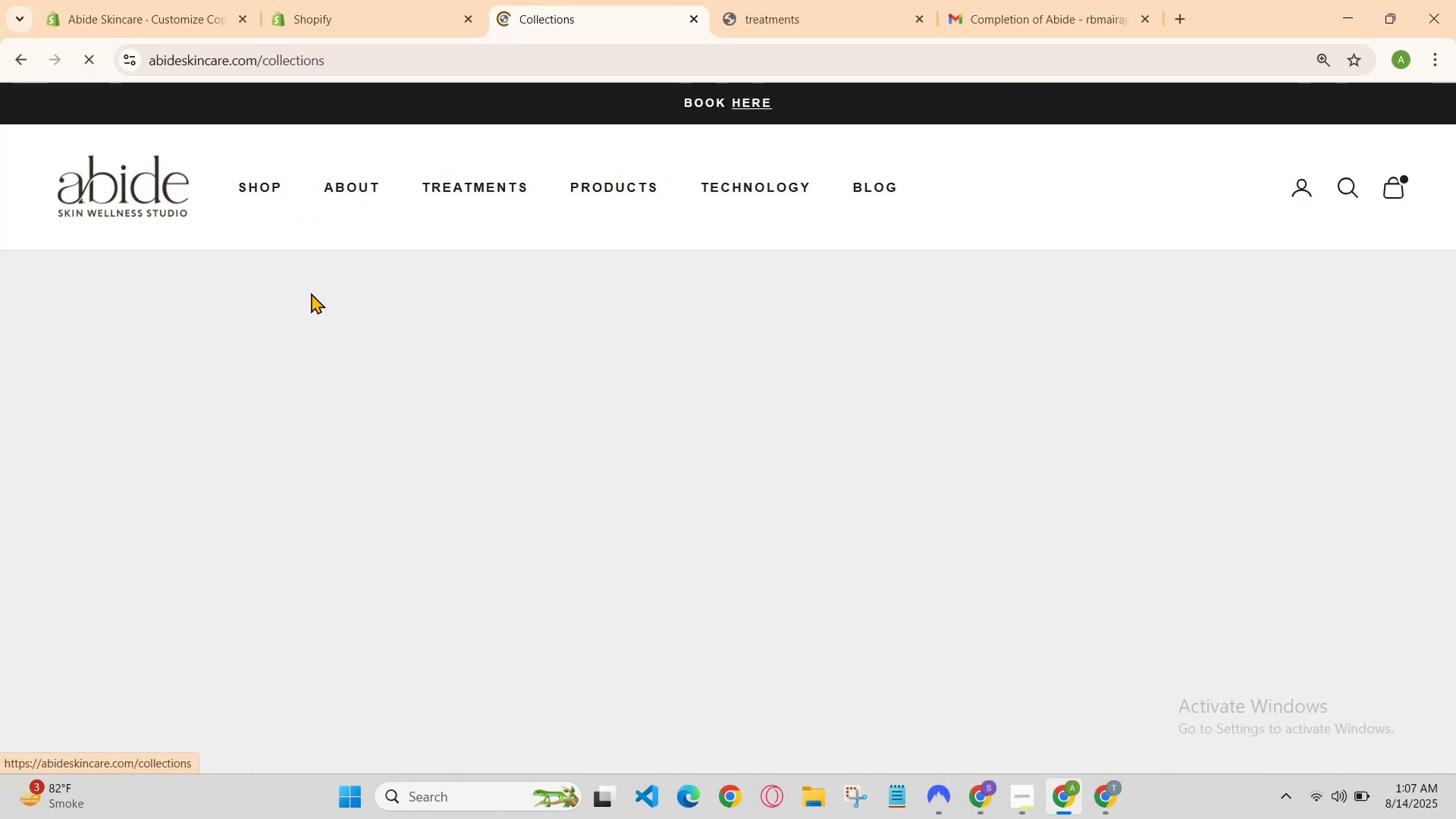 
scroll: coordinate [350, 331], scroll_direction: down, amount: 7.0
 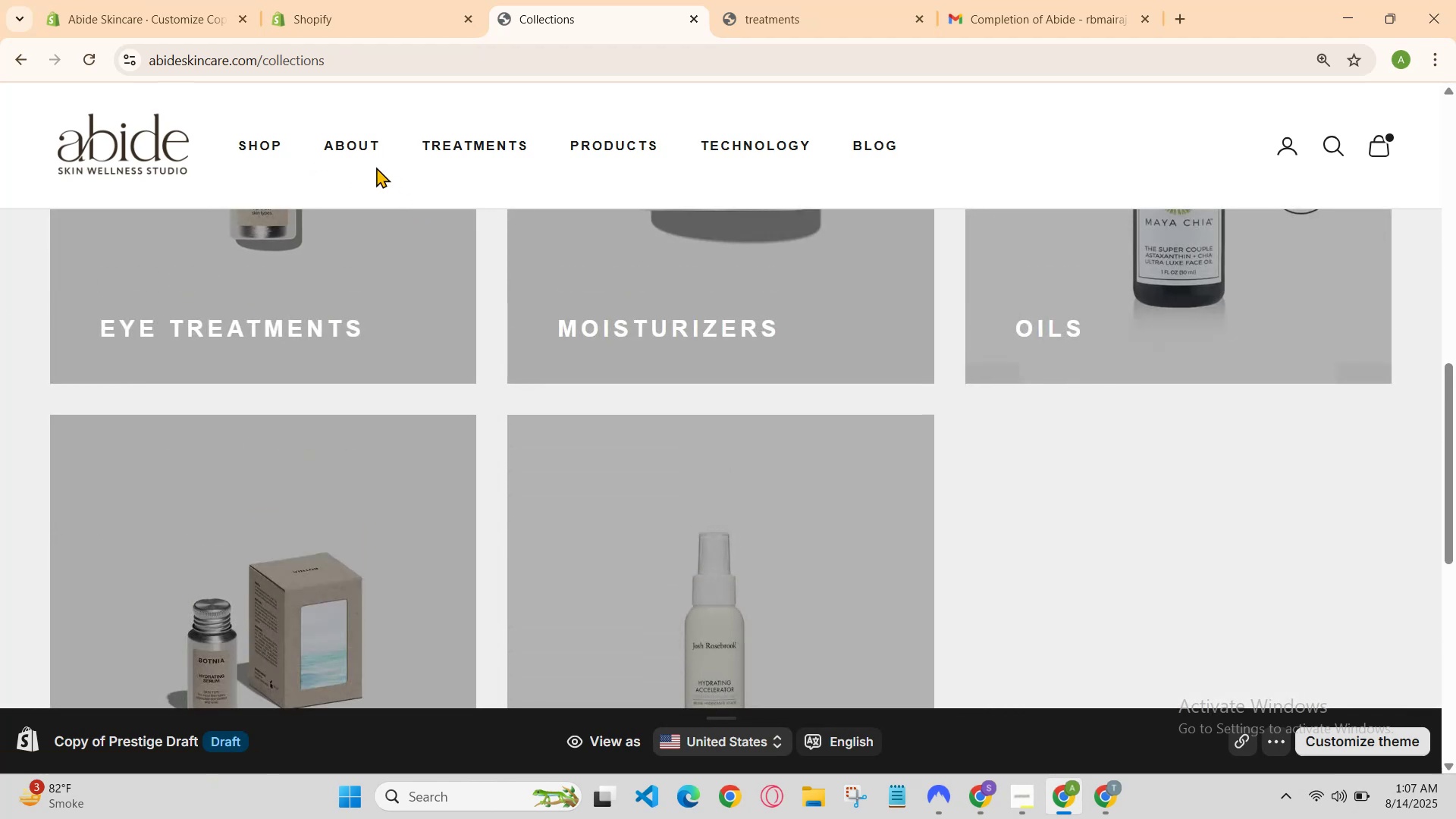 
left_click([372, 148])
 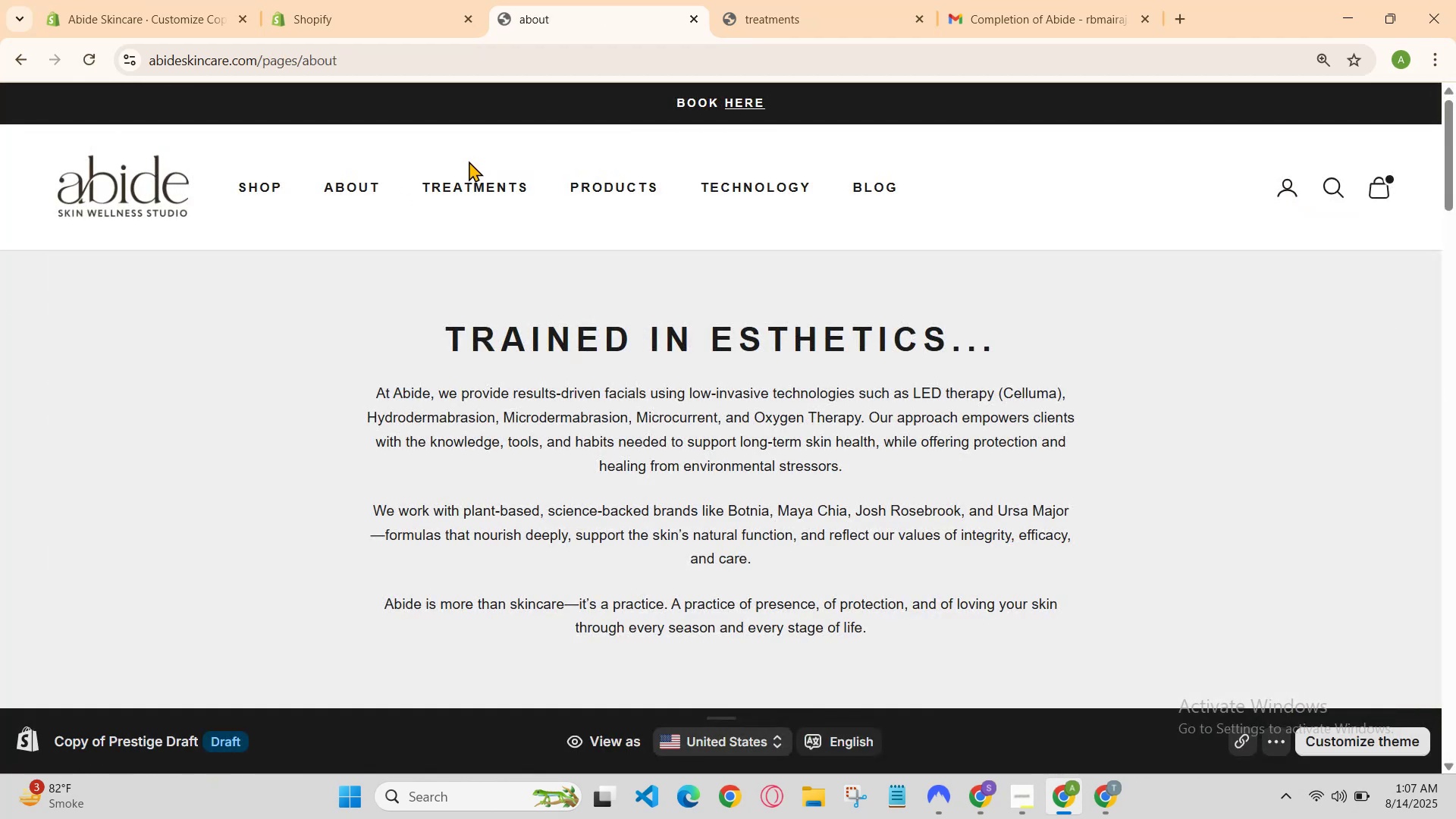 
scroll: coordinate [519, 275], scroll_direction: down, amount: 15.0
 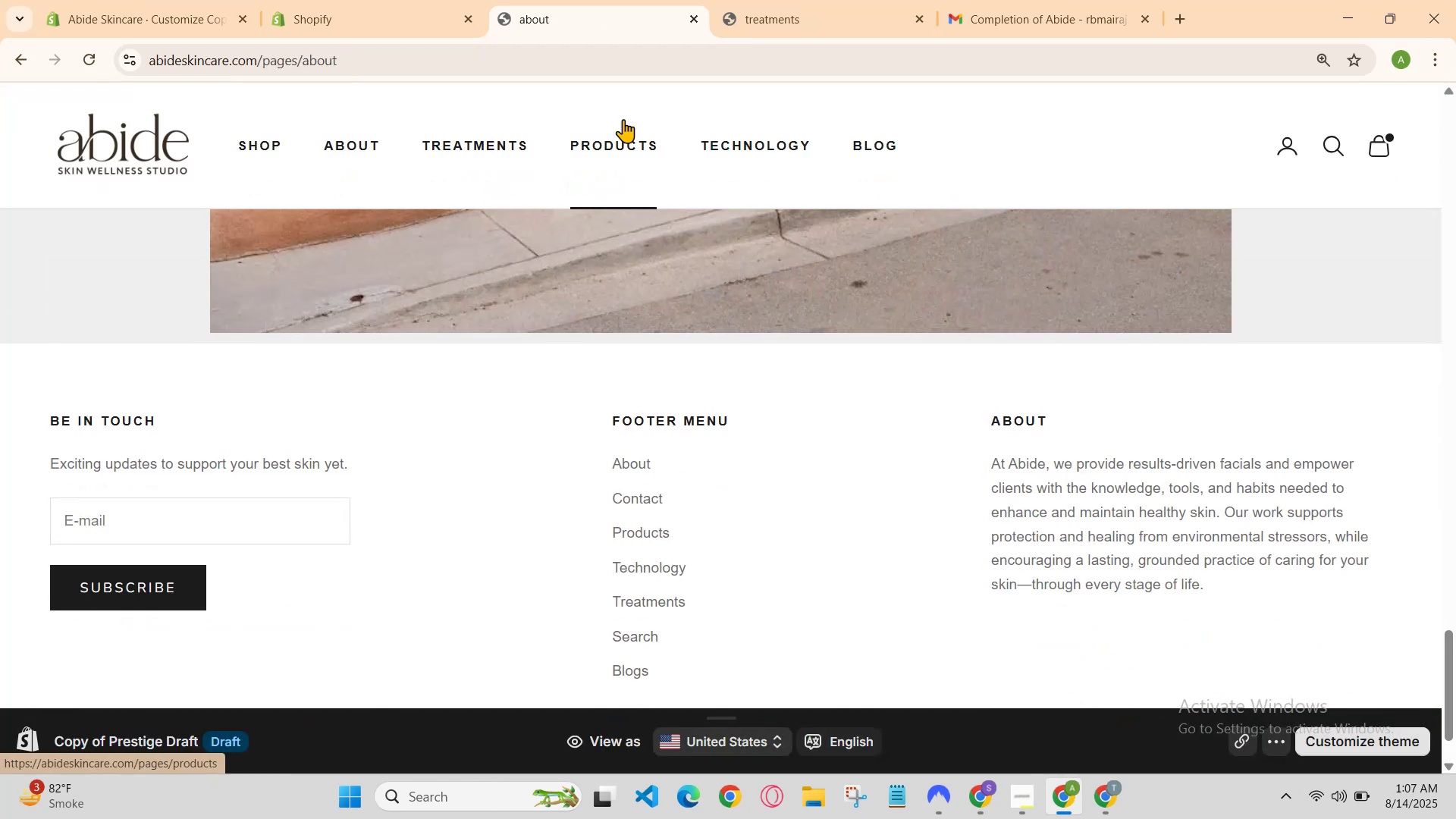 
left_click([388, 0])
 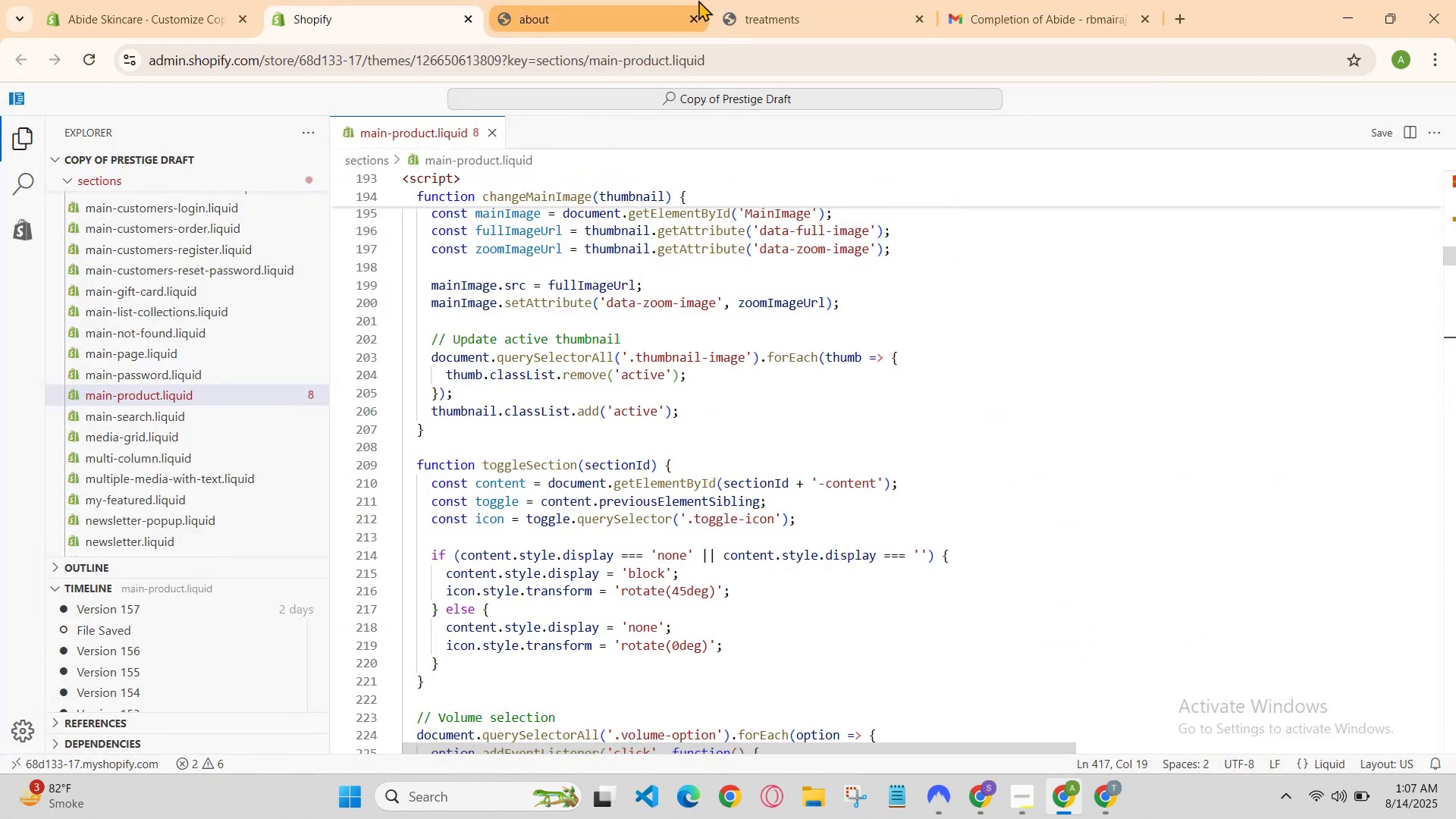 
left_click([758, 0])
 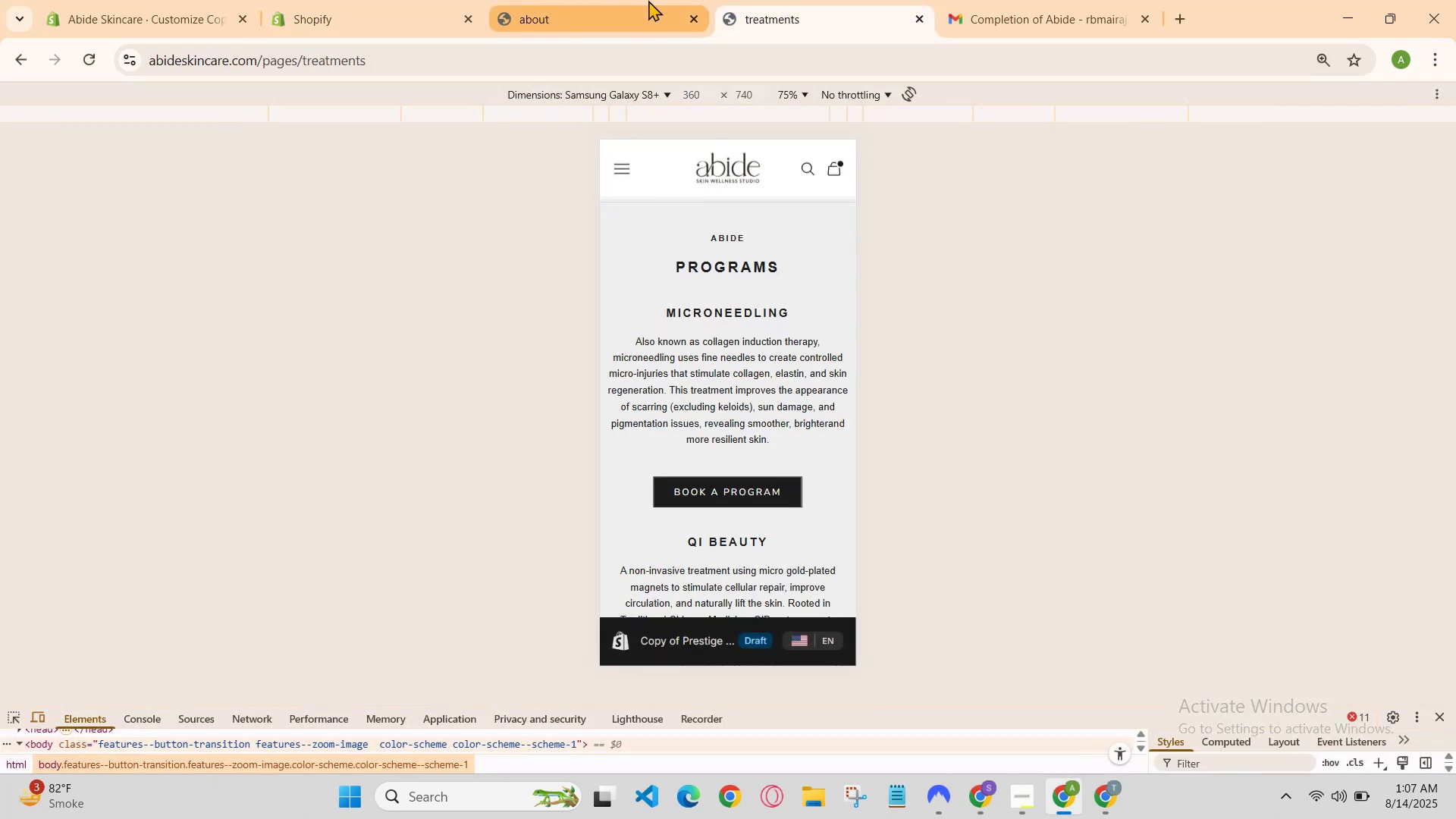 
left_click([648, 0])
 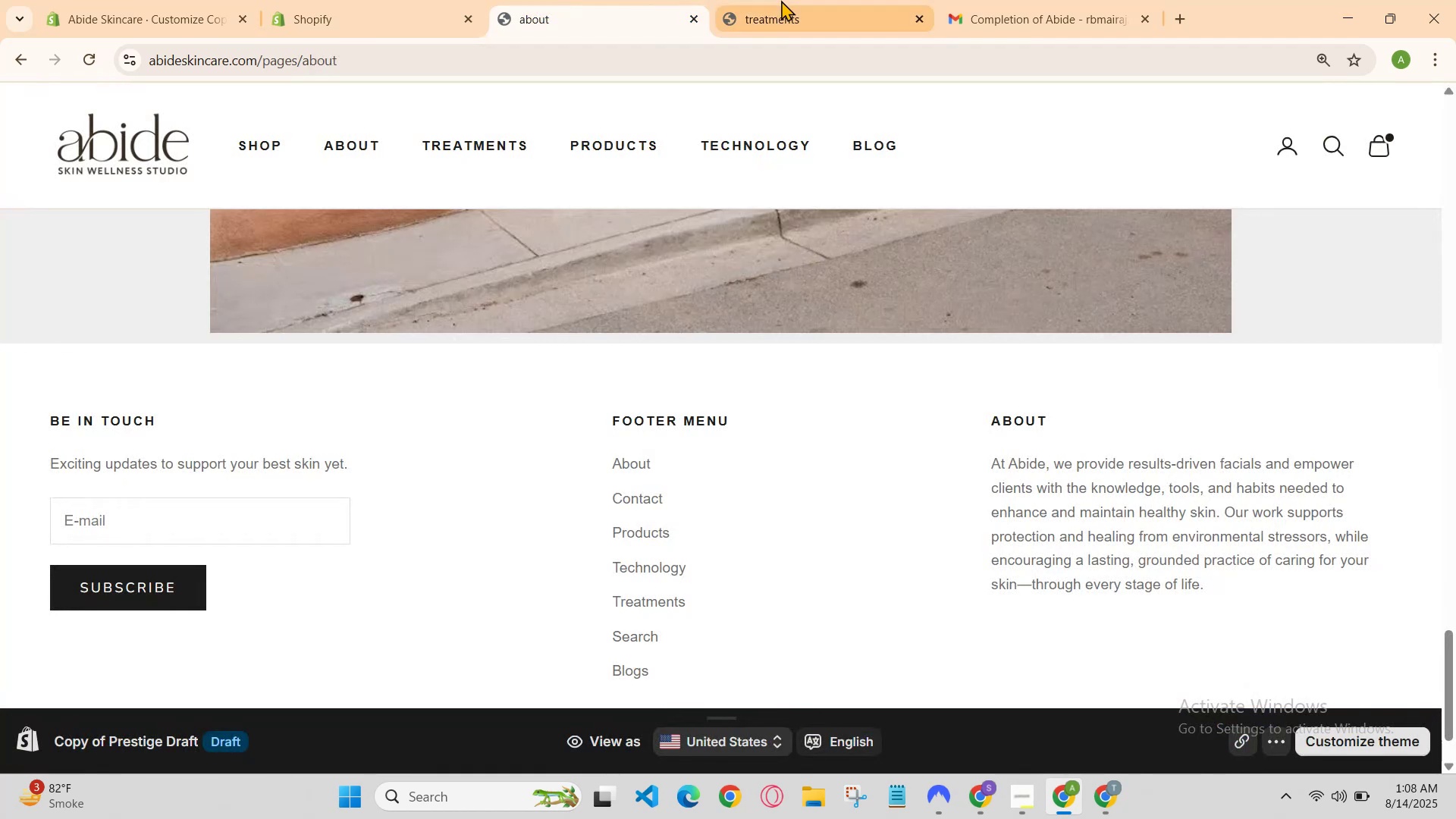 
left_click([781, 0])
 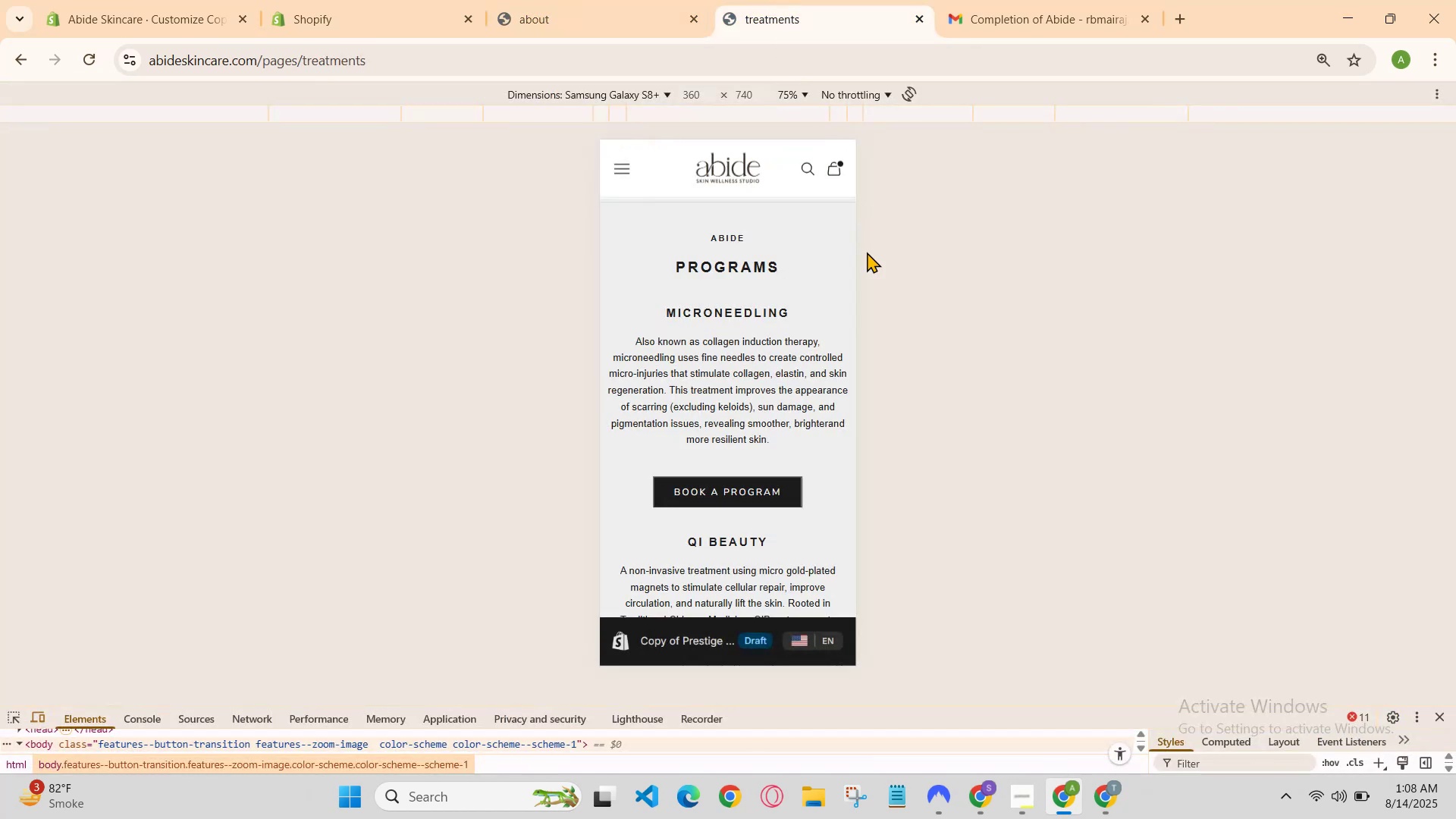 
scroll: coordinate [761, 397], scroll_direction: up, amount: 2.0
 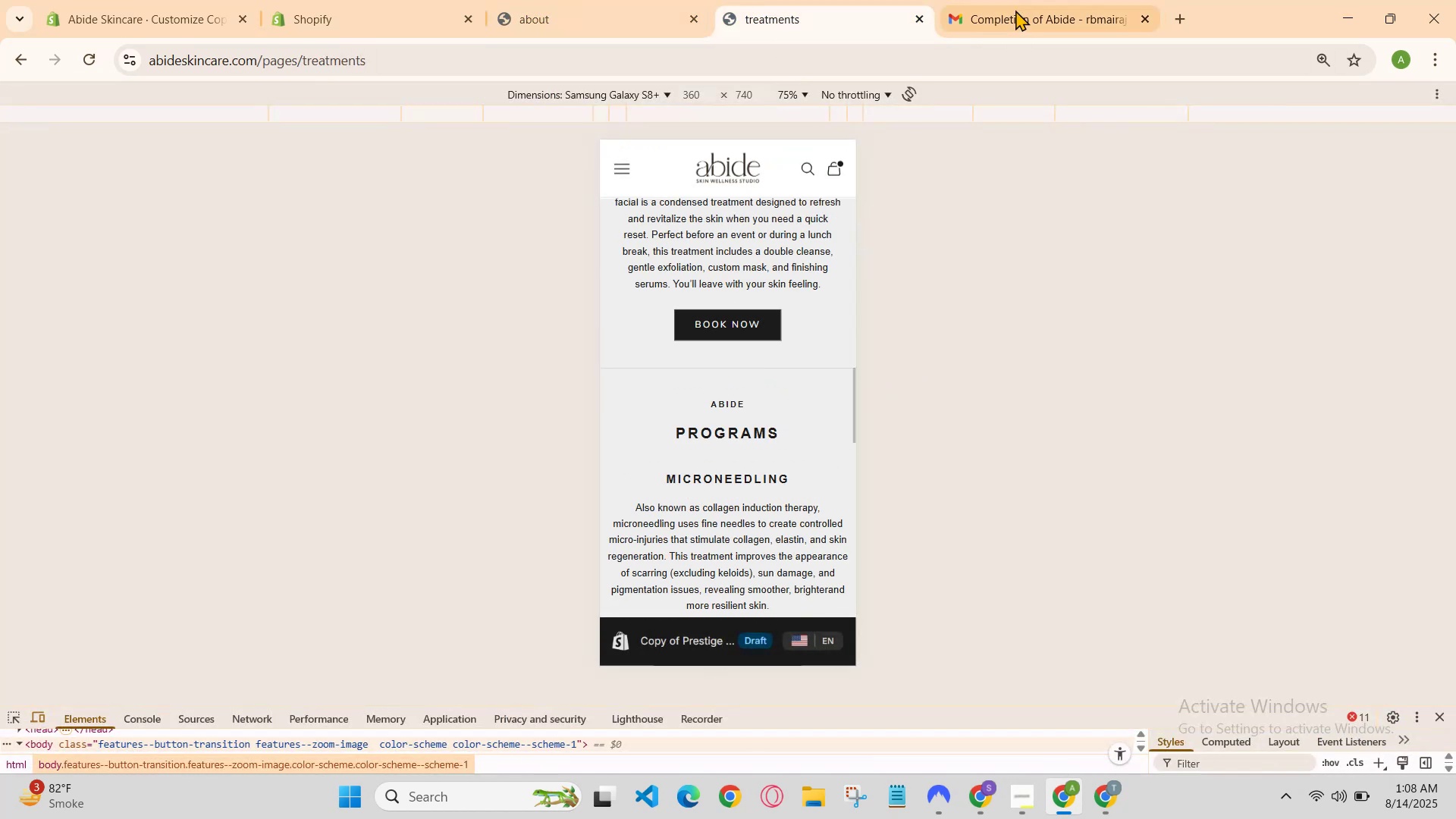 
left_click([1018, 0])
 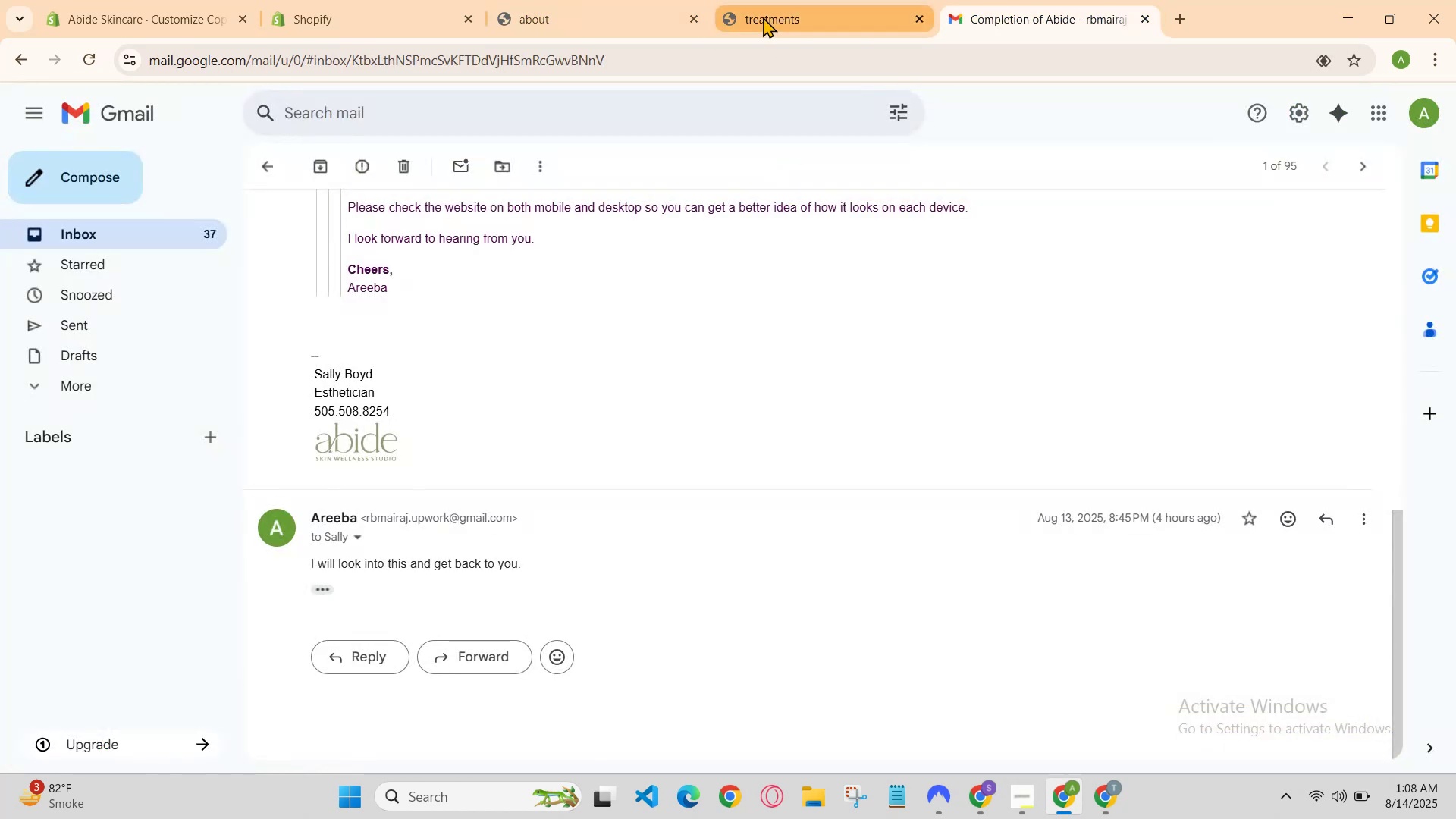 
left_click([757, 11])
 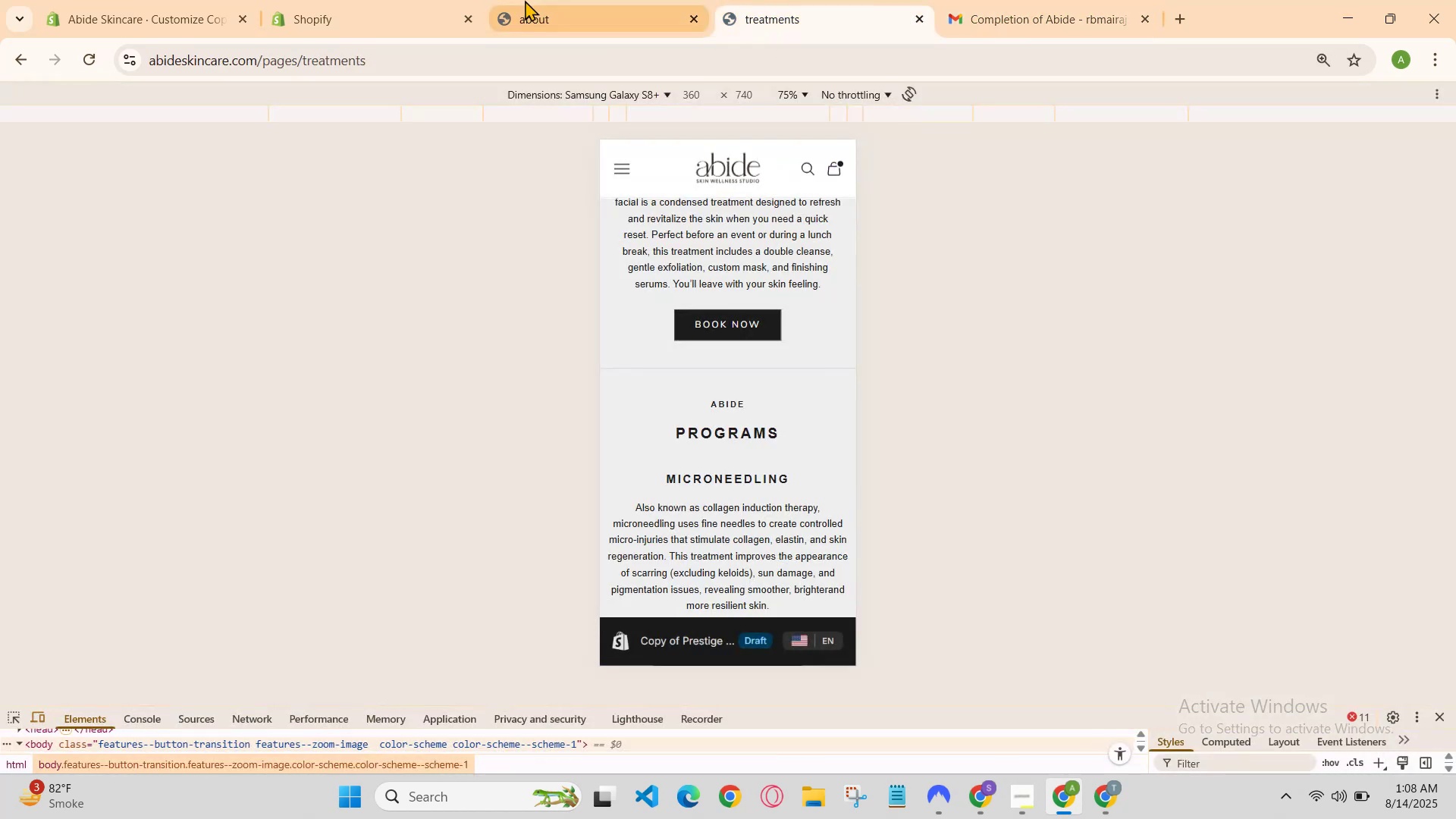 
left_click([525, 0])
 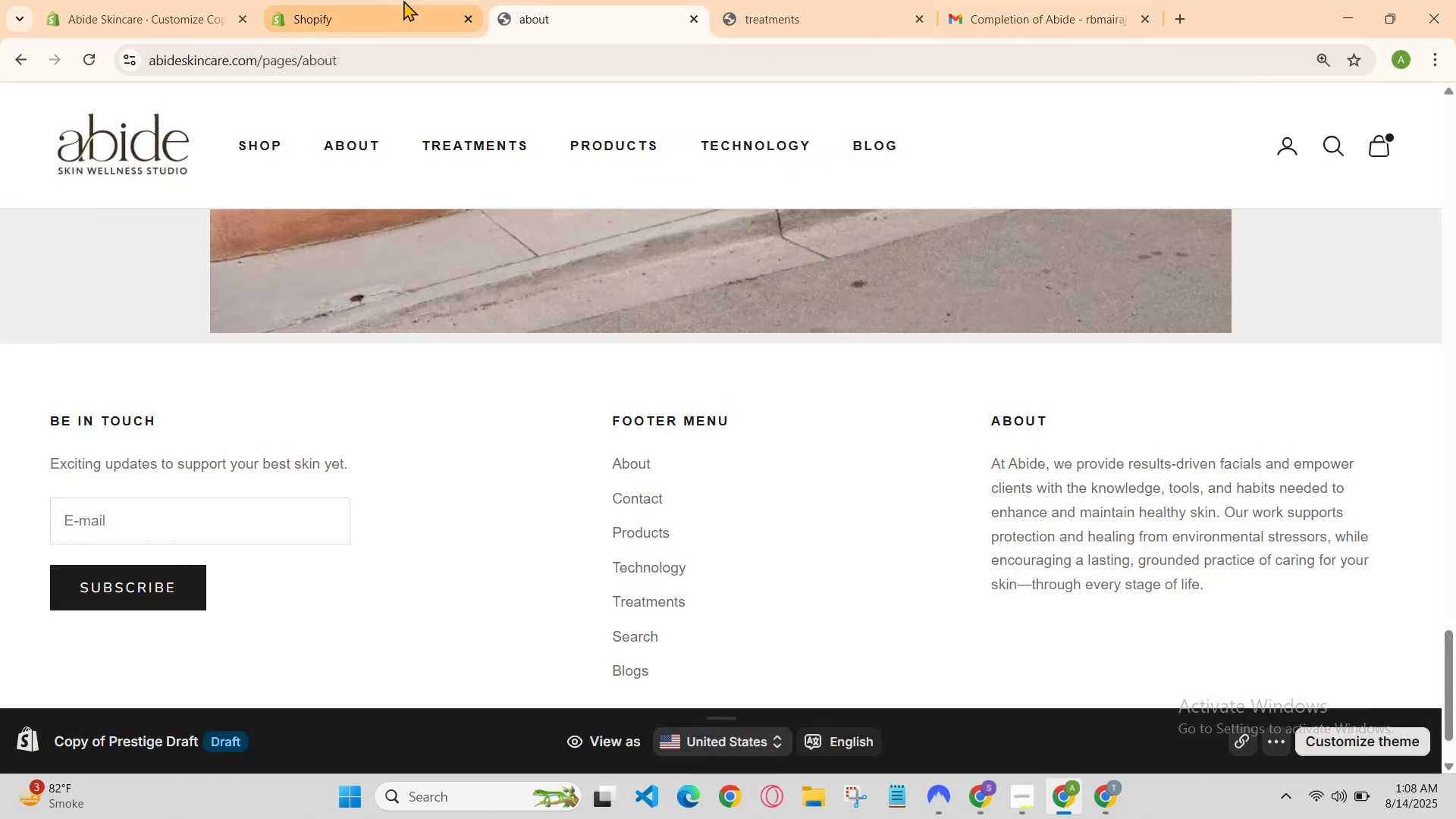 
left_click([397, 0])
 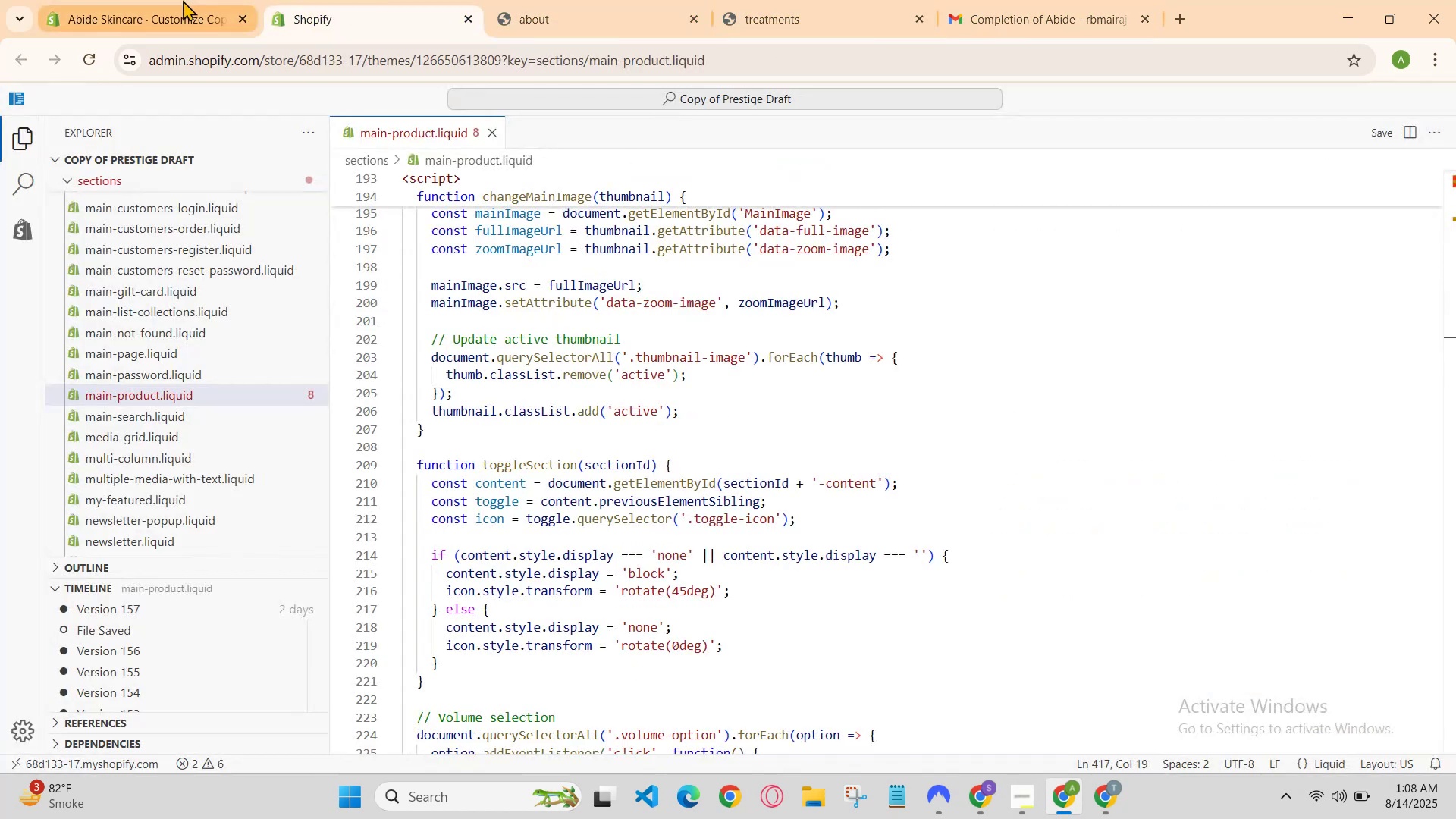 
left_click([183, 0])
 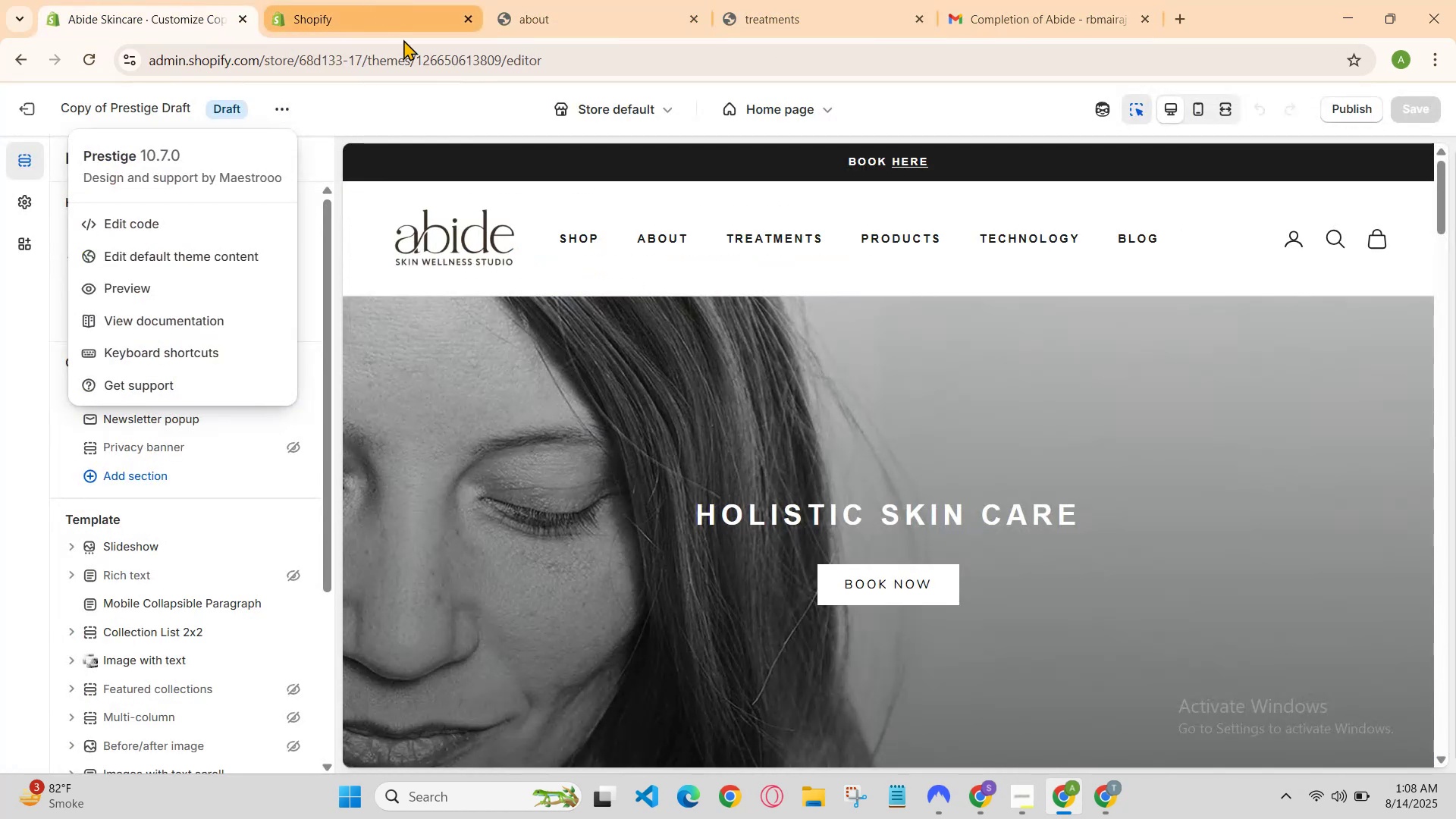 
scroll: coordinate [960, 479], scroll_direction: down, amount: 20.0
 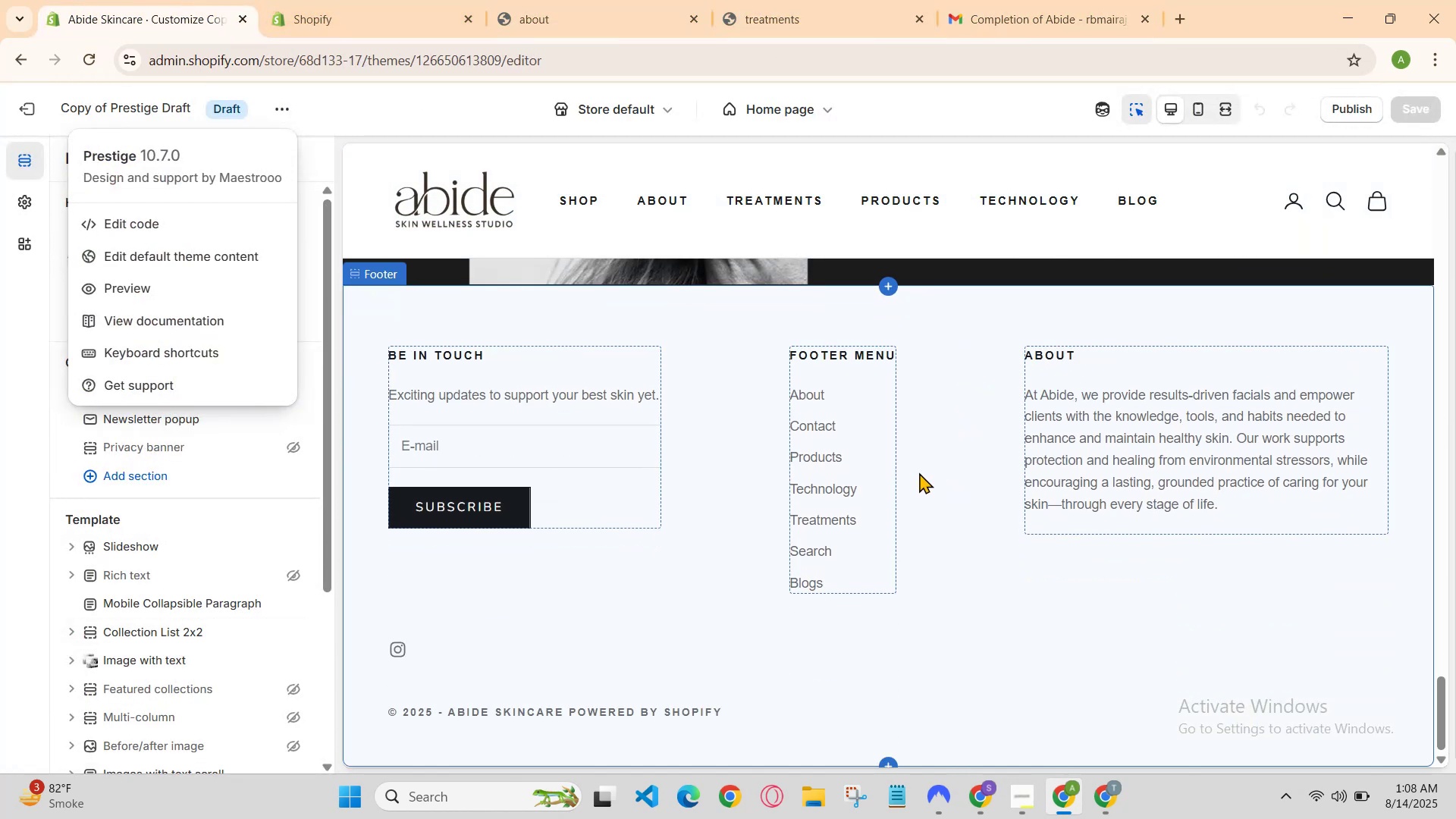 
scroll: coordinate [836, 457], scroll_direction: up, amount: 2.0
 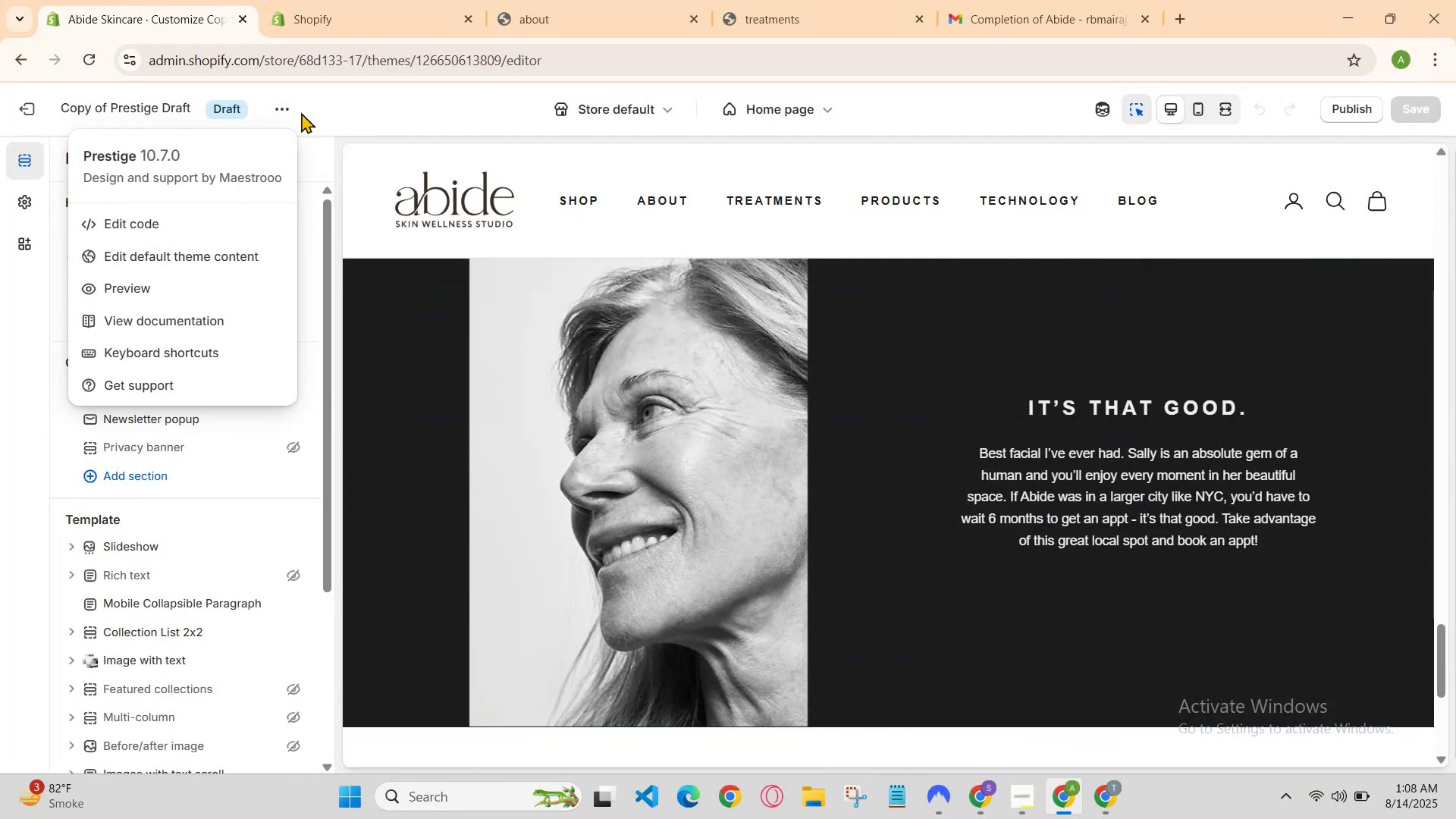 
left_click([278, 114])
 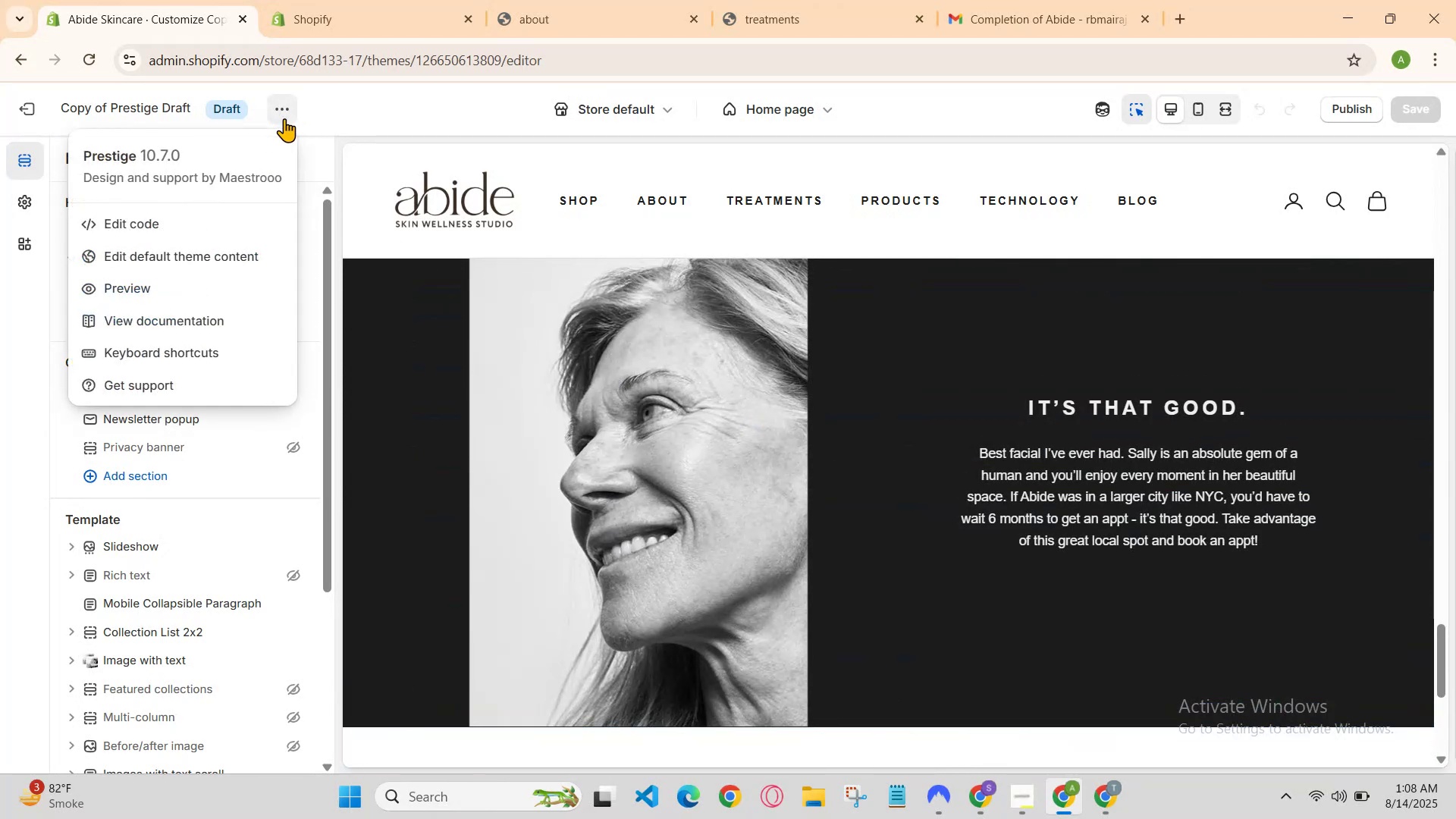 
scroll: coordinate [224, 269], scroll_direction: down, amount: 2.0
 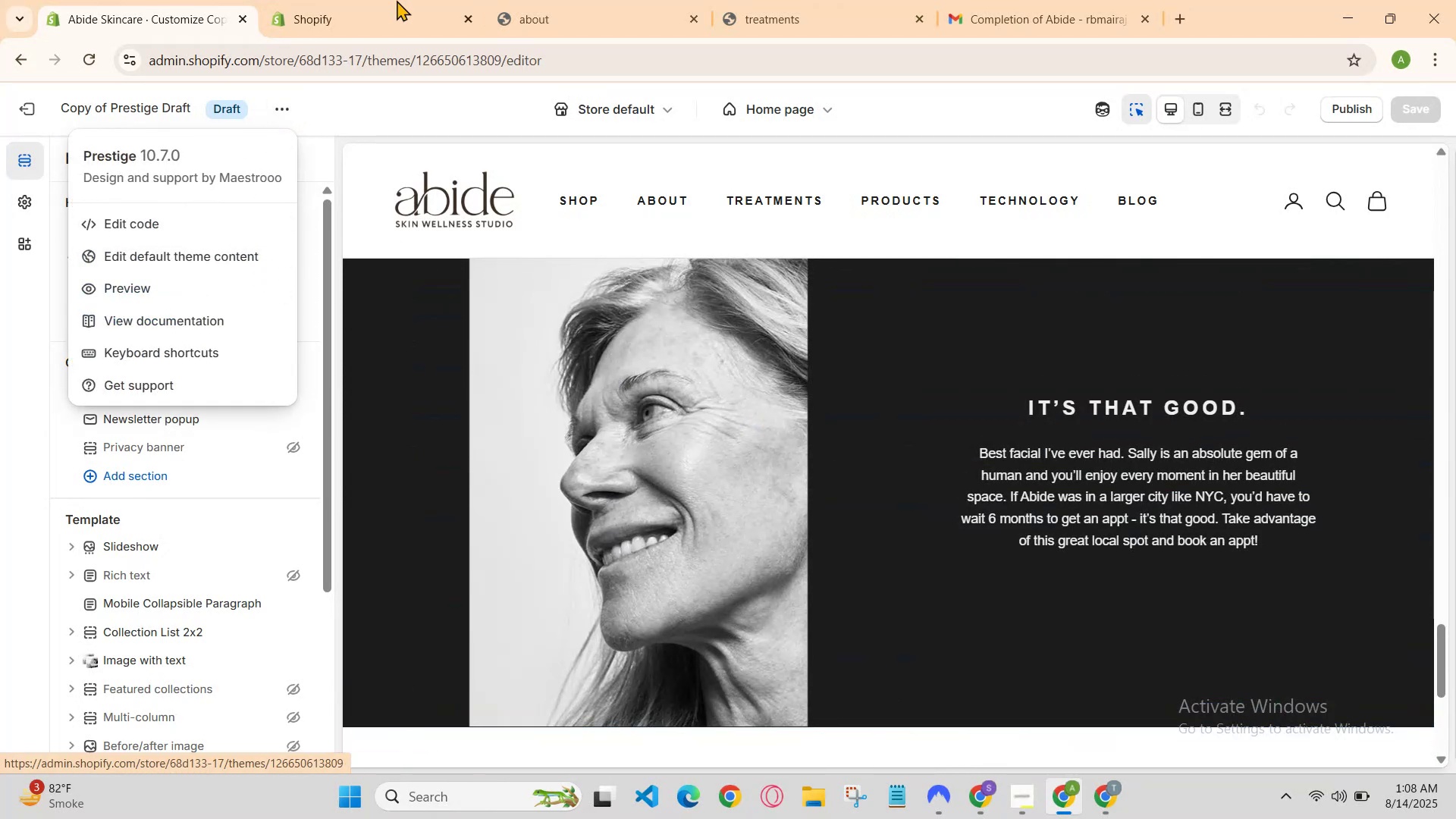 
left_click([481, 0])
 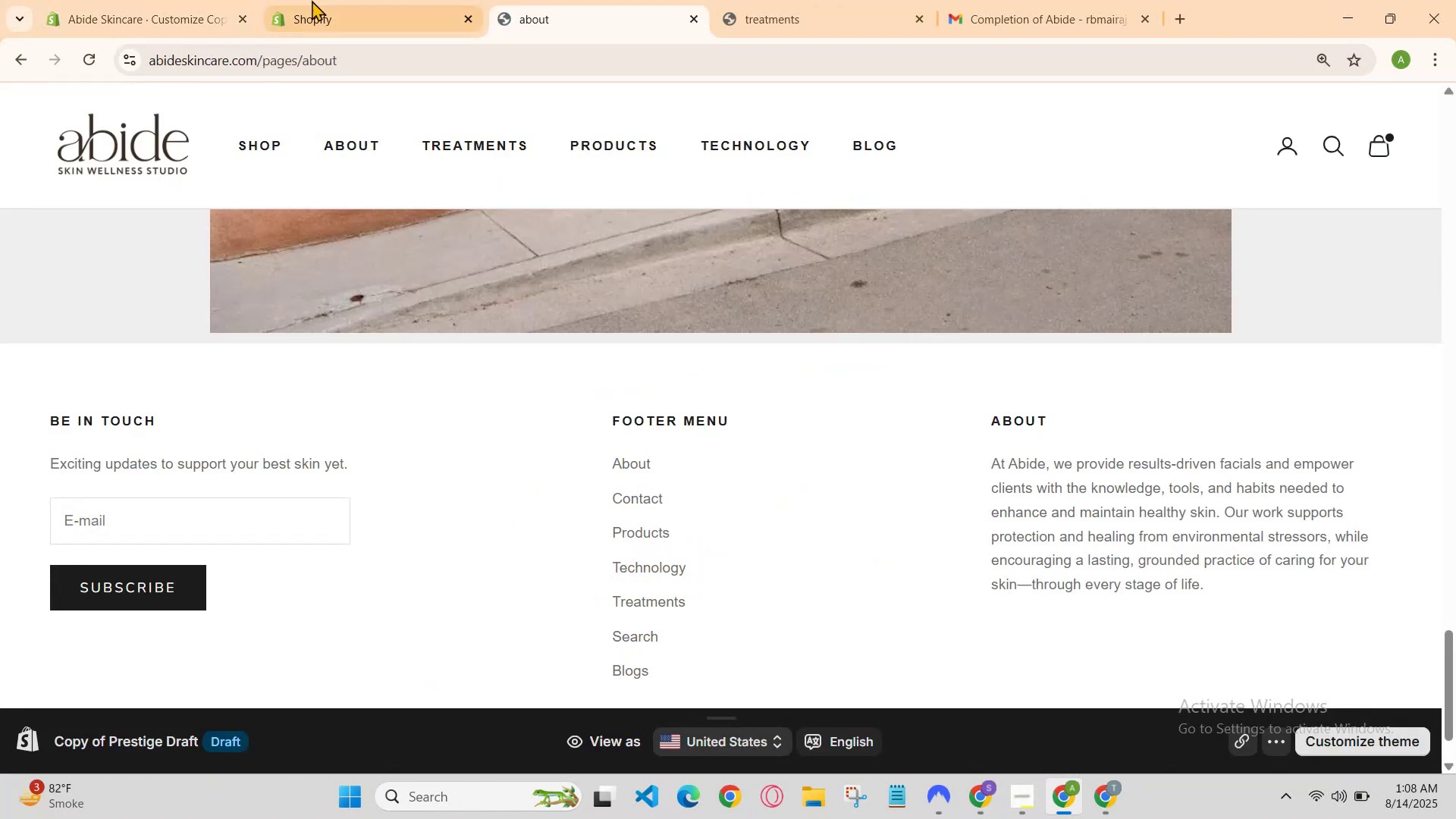 
left_click([221, 0])
 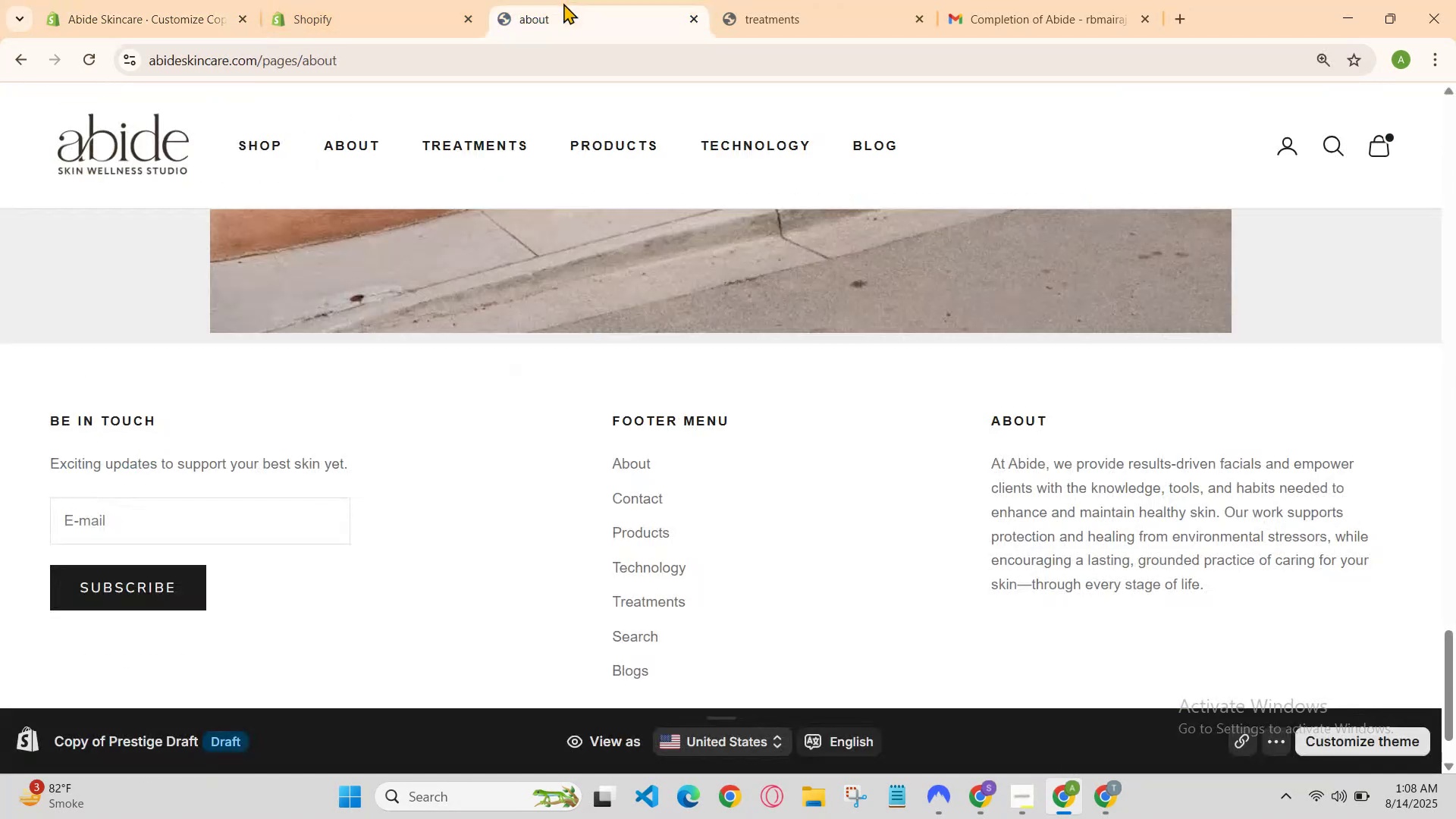 
left_click([254, 0])
 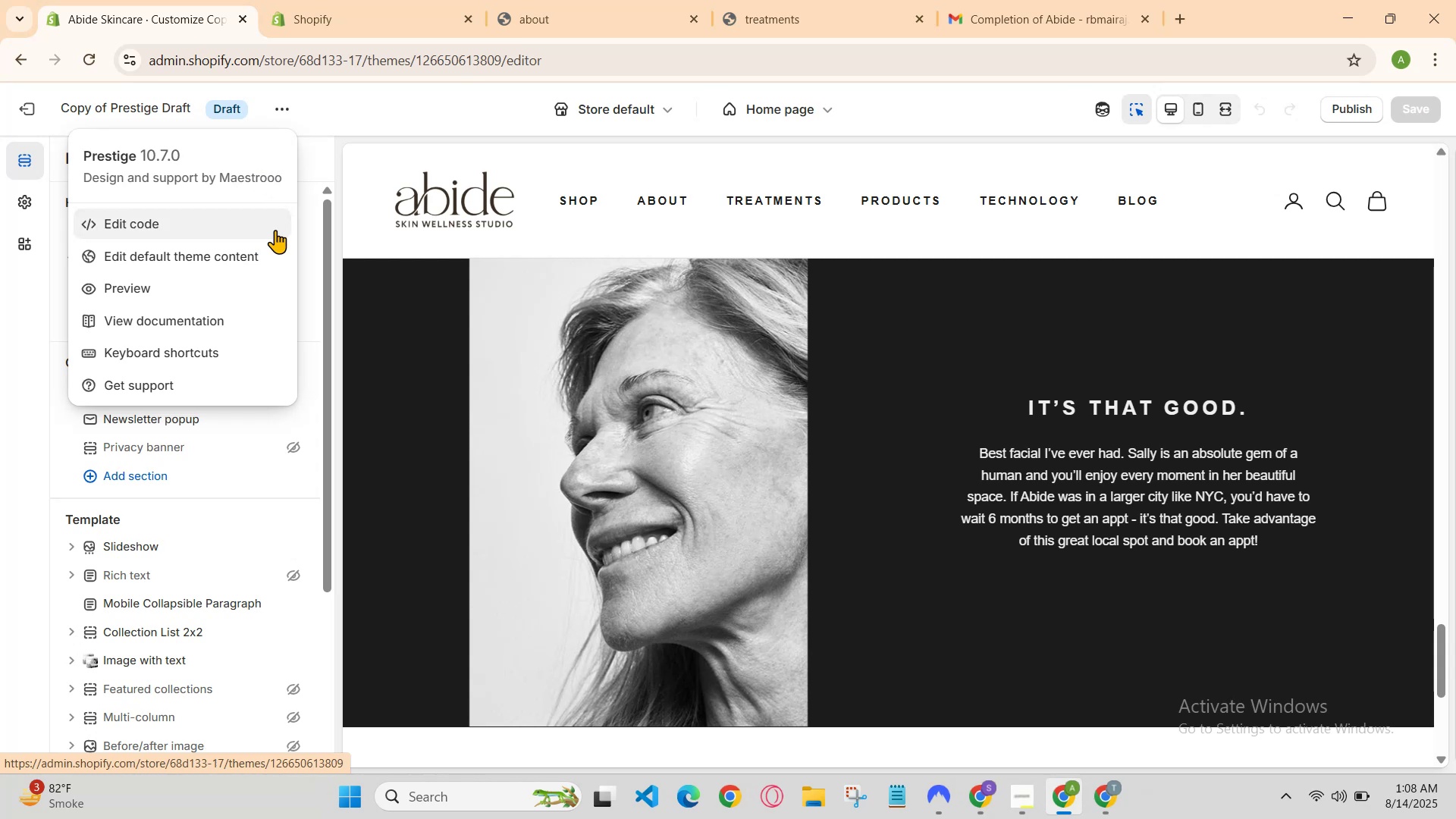 
left_click([243, 282])
 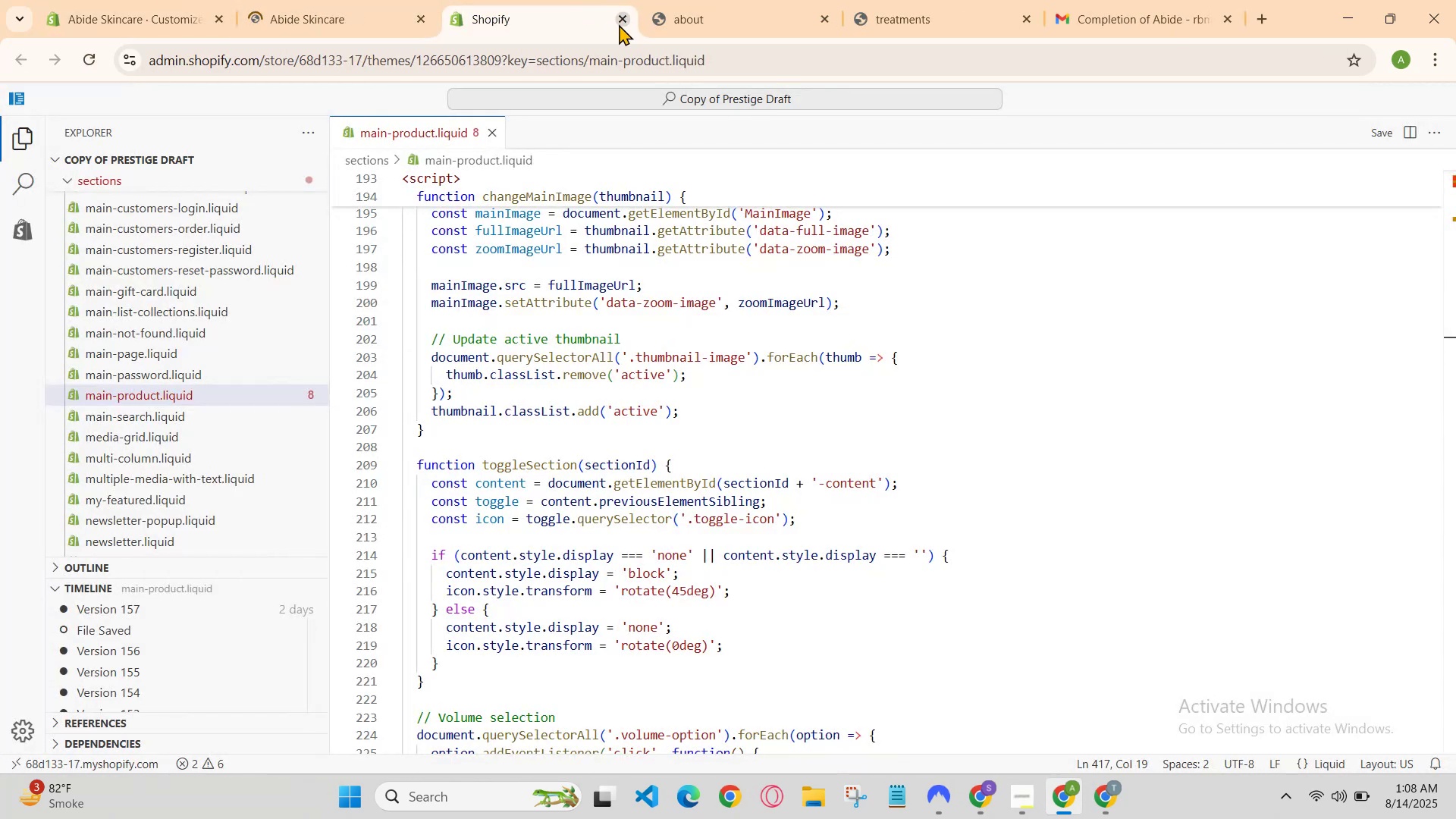 
left_click([419, 0])
 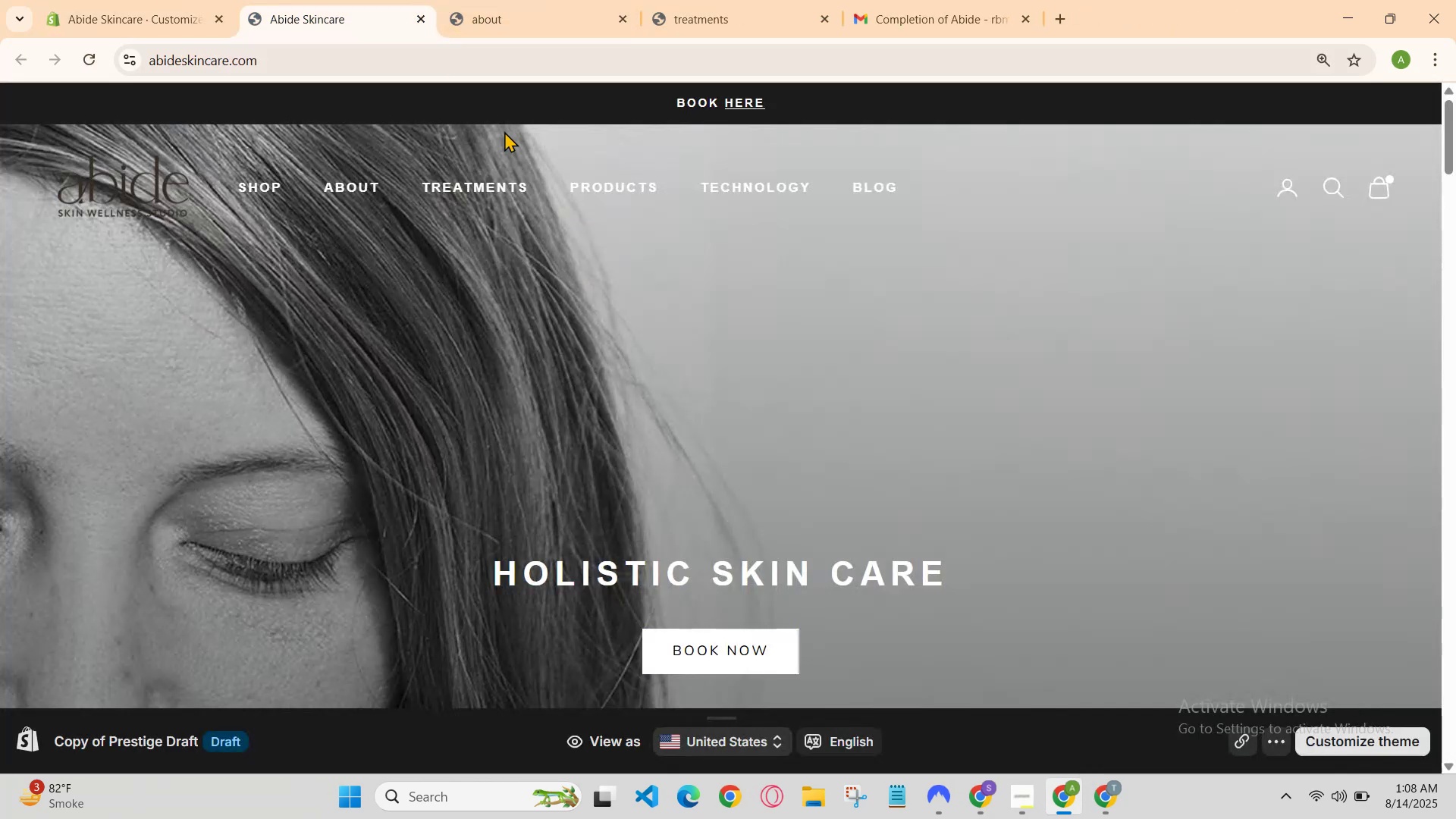 
scroll: coordinate [786, 440], scroll_direction: down, amount: 5.0
 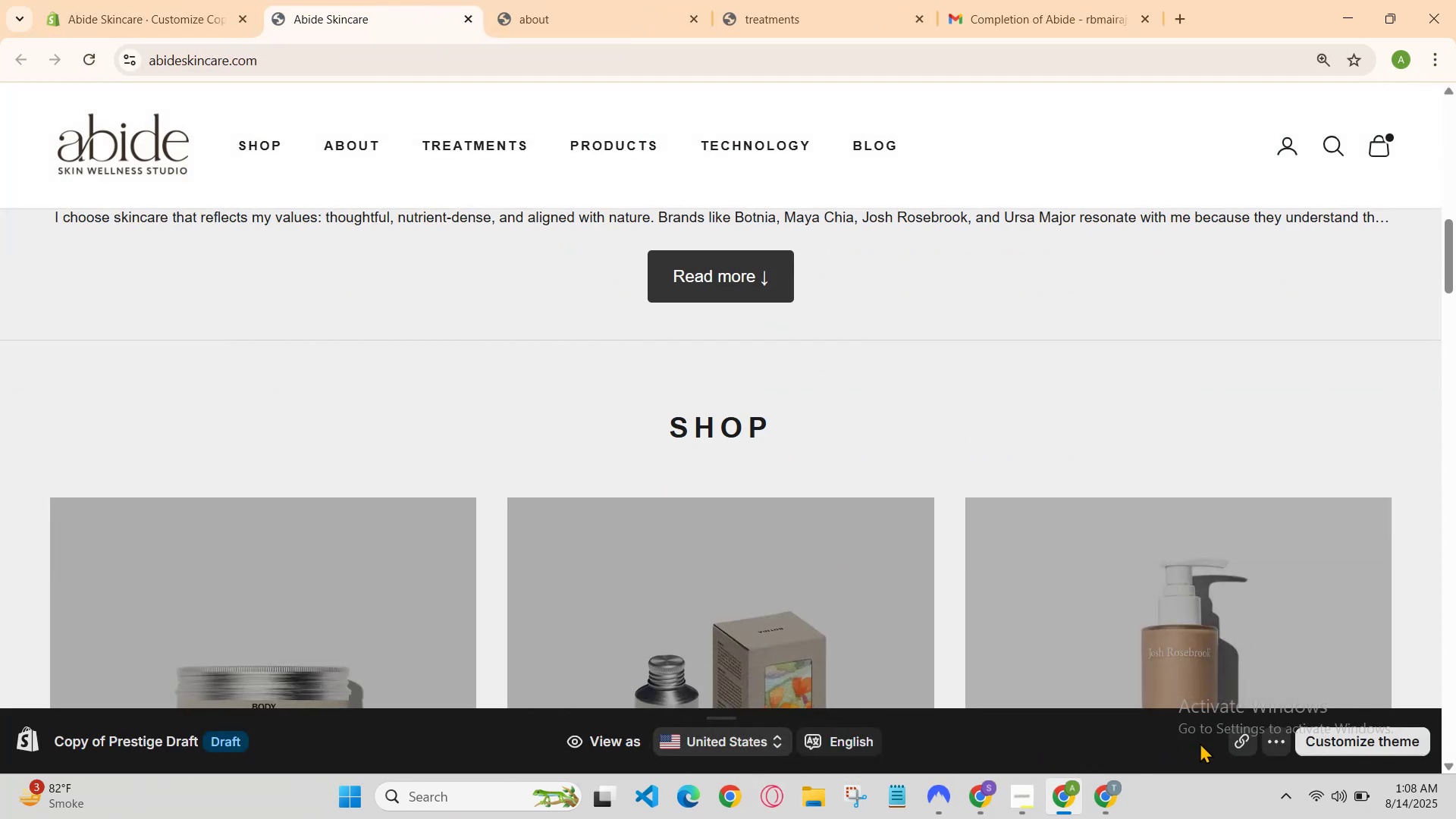 
left_click([1245, 738])
 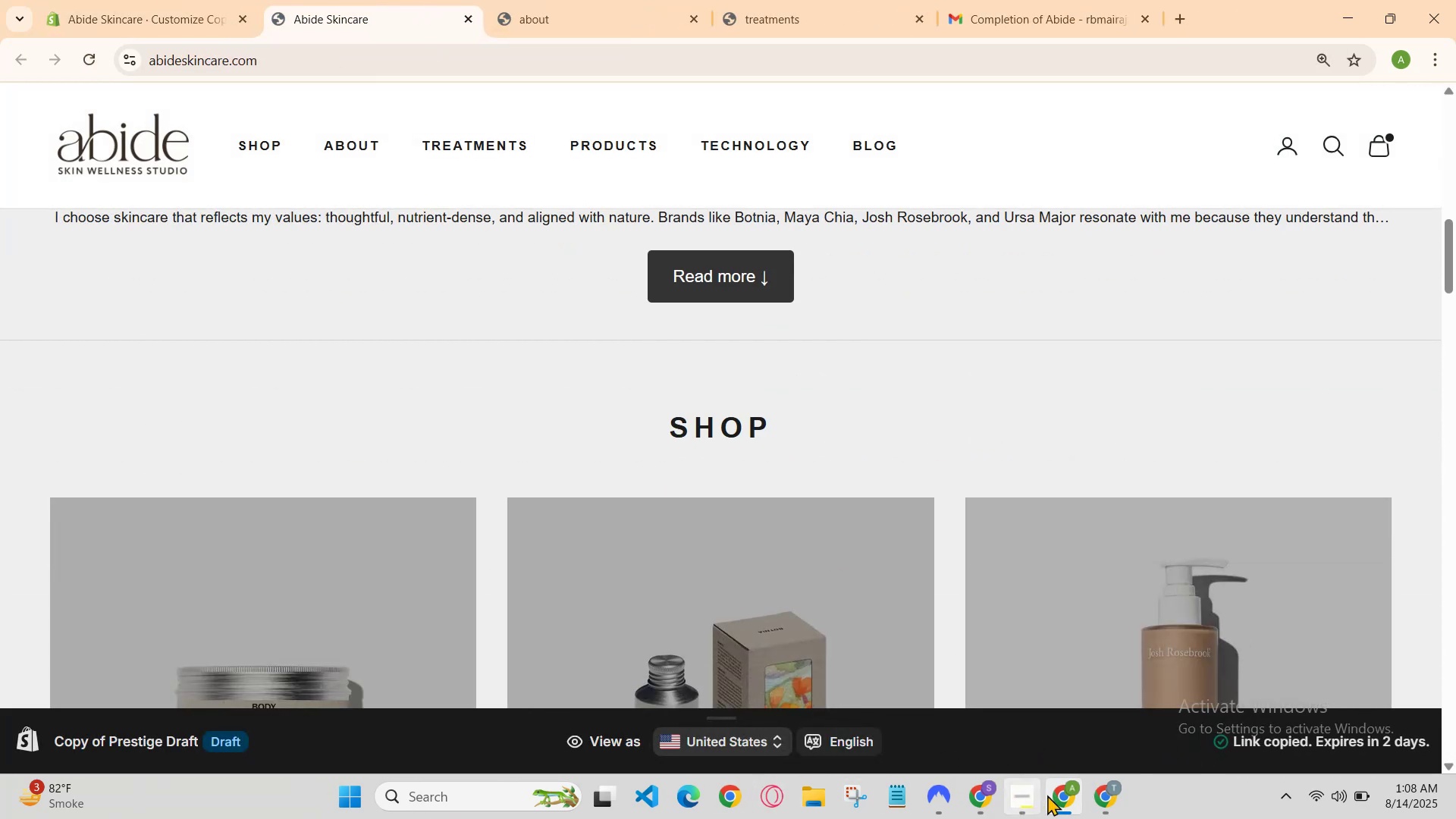 
left_click([1062, 800])
 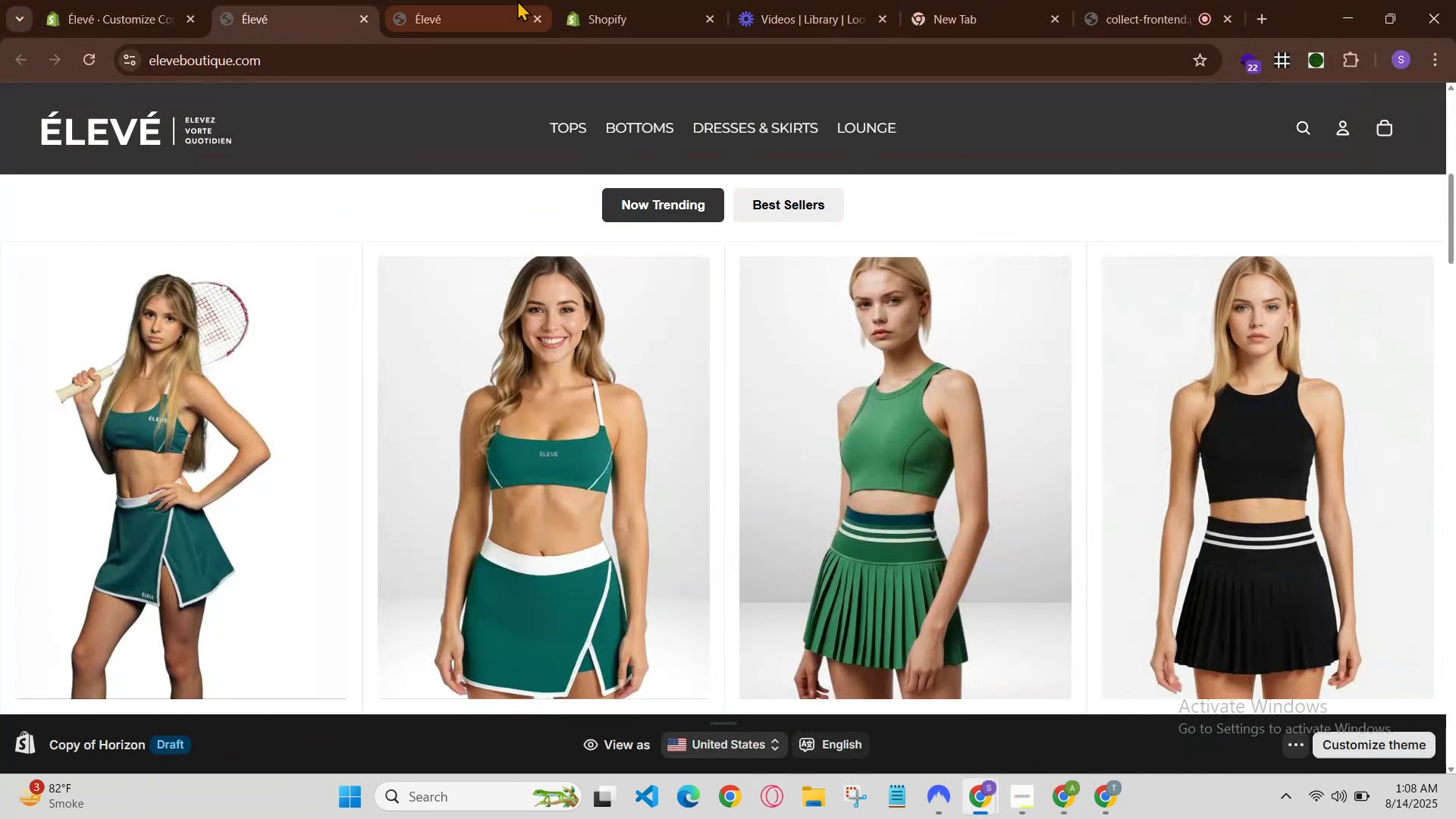 
left_click([595, 0])
 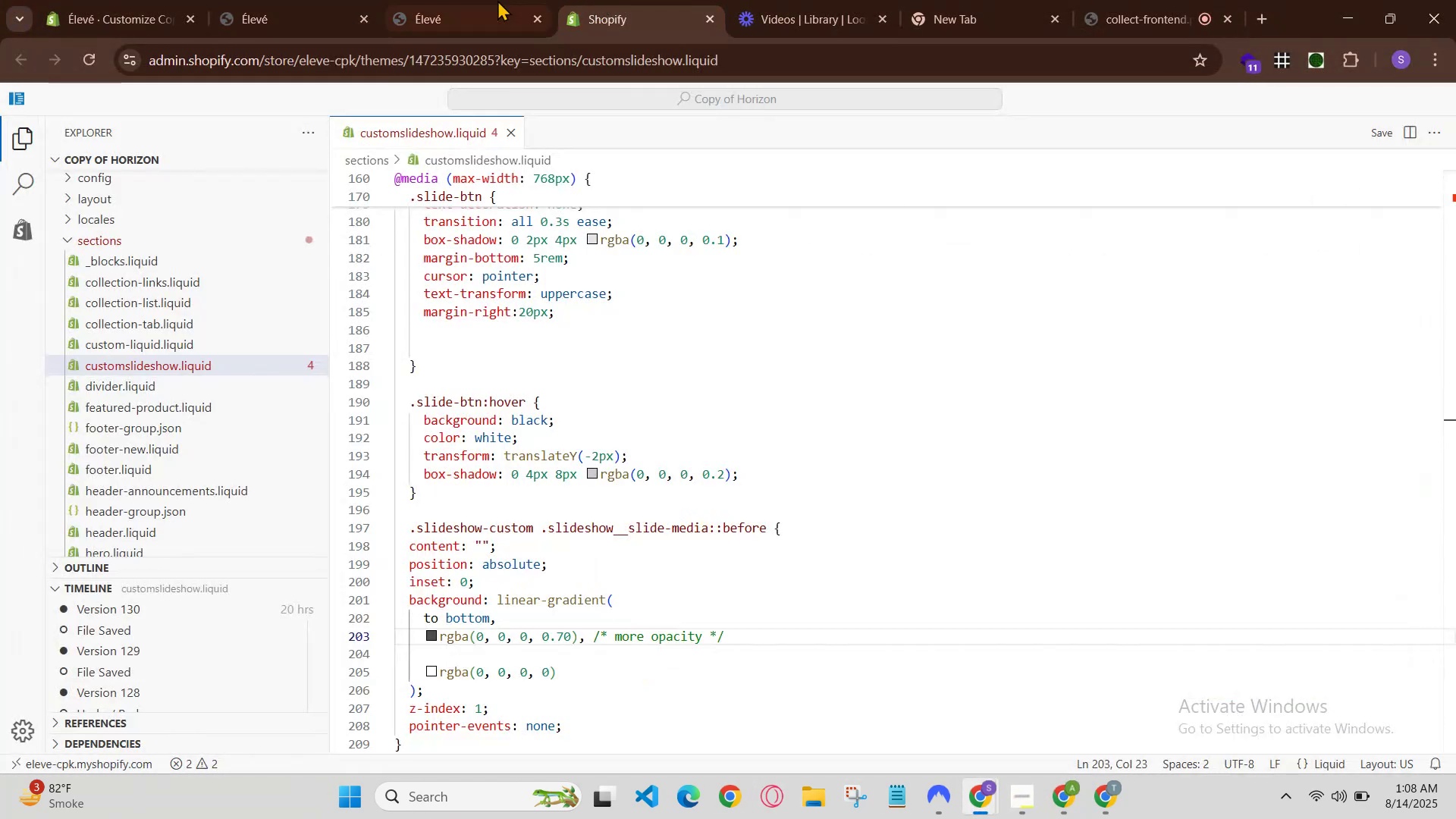 
left_click([485, 0])
 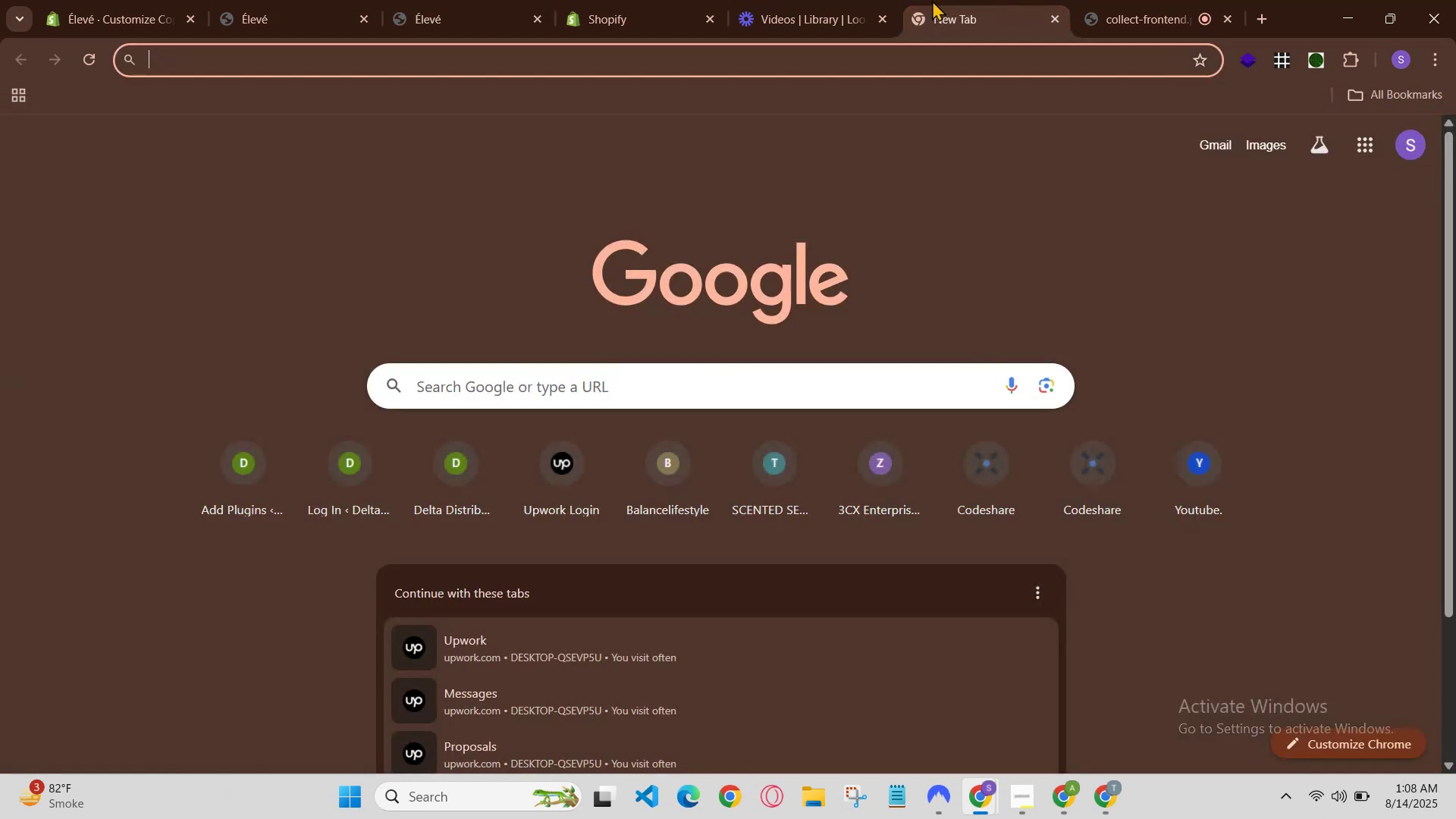 
left_click([312, 0])
 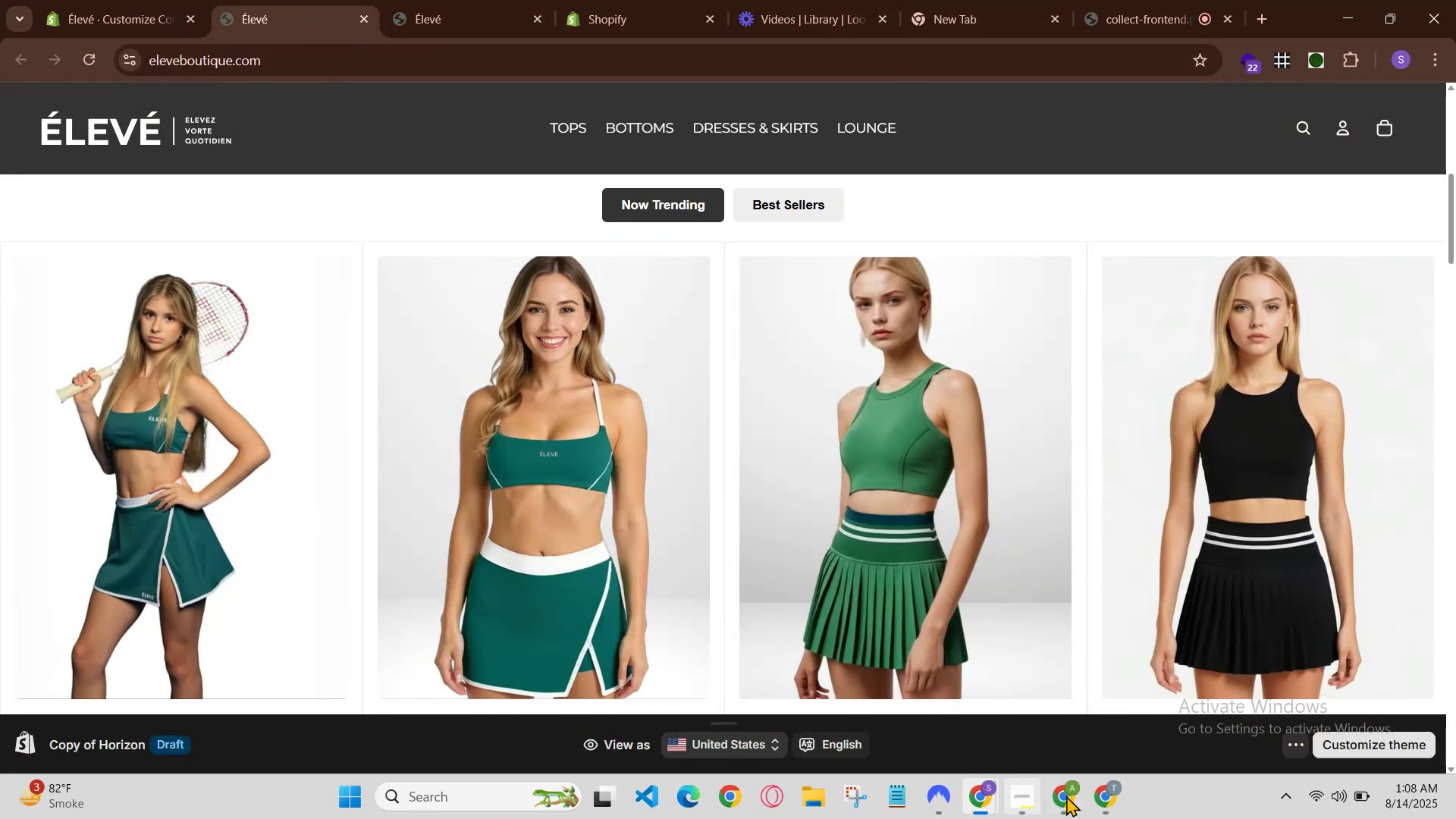 
left_click_drag(start_coordinate=[1103, 790], to_coordinate=[1097, 796])
 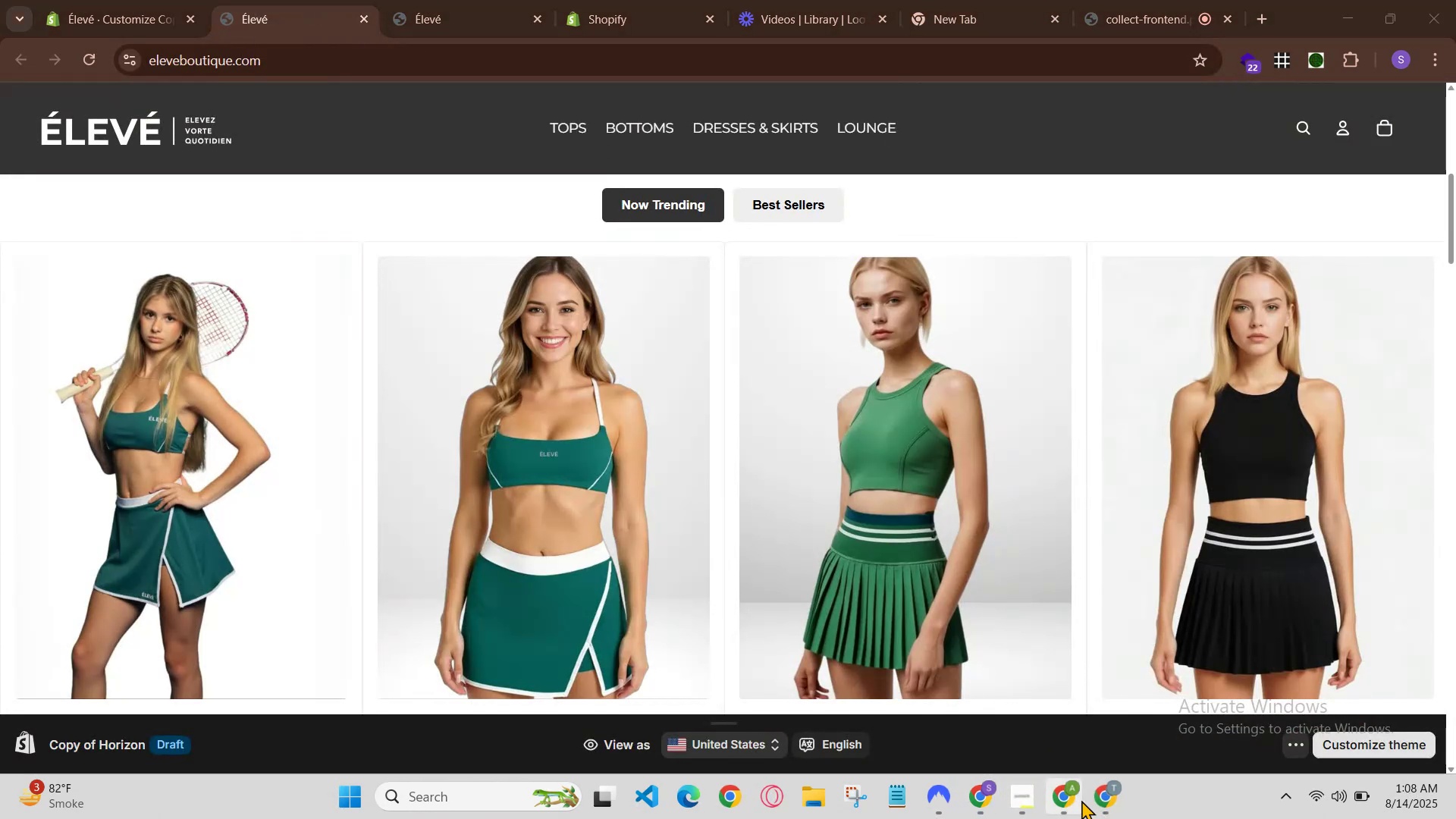 
left_click([1100, 800])
 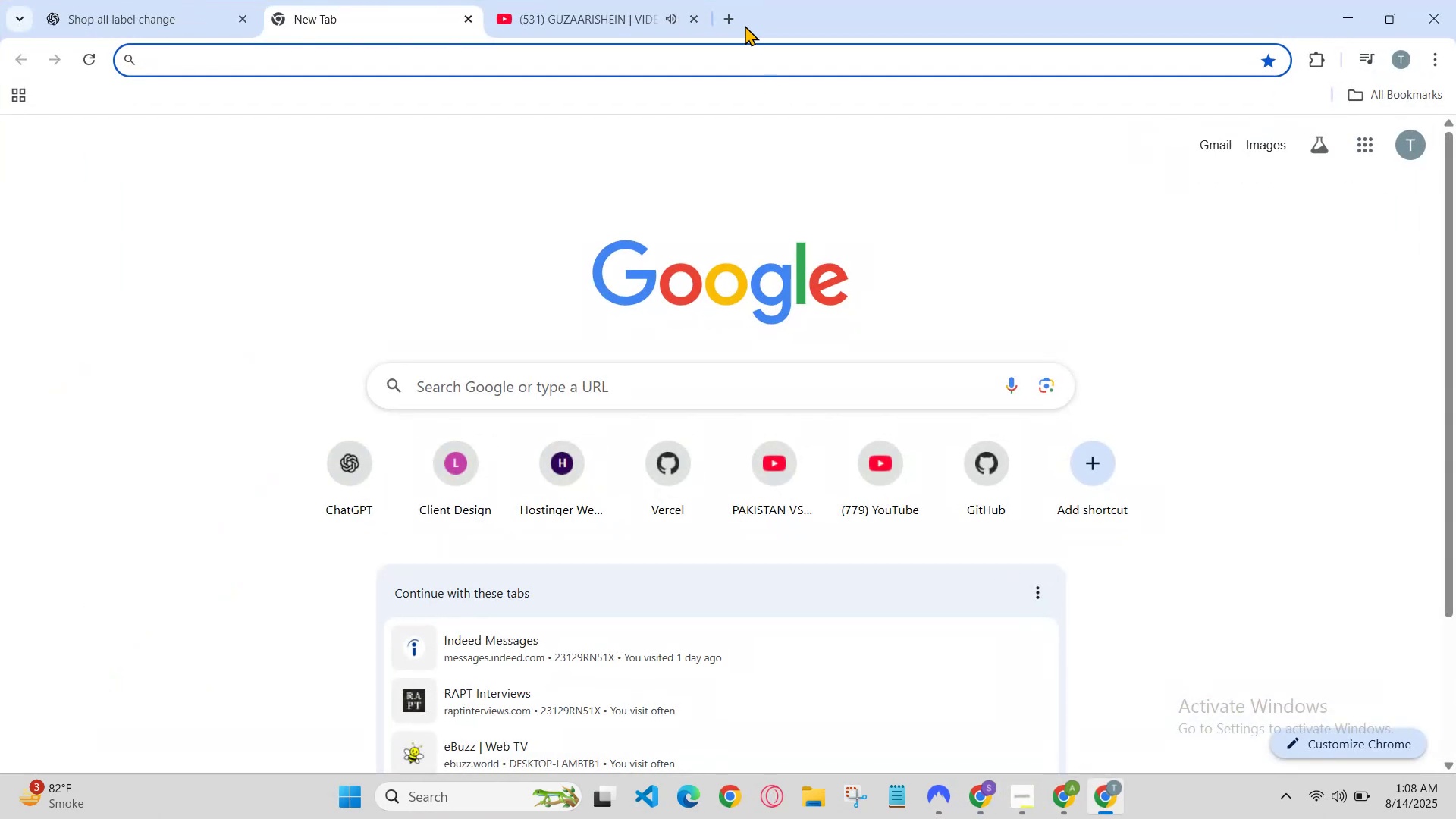 
left_click([735, 8])
 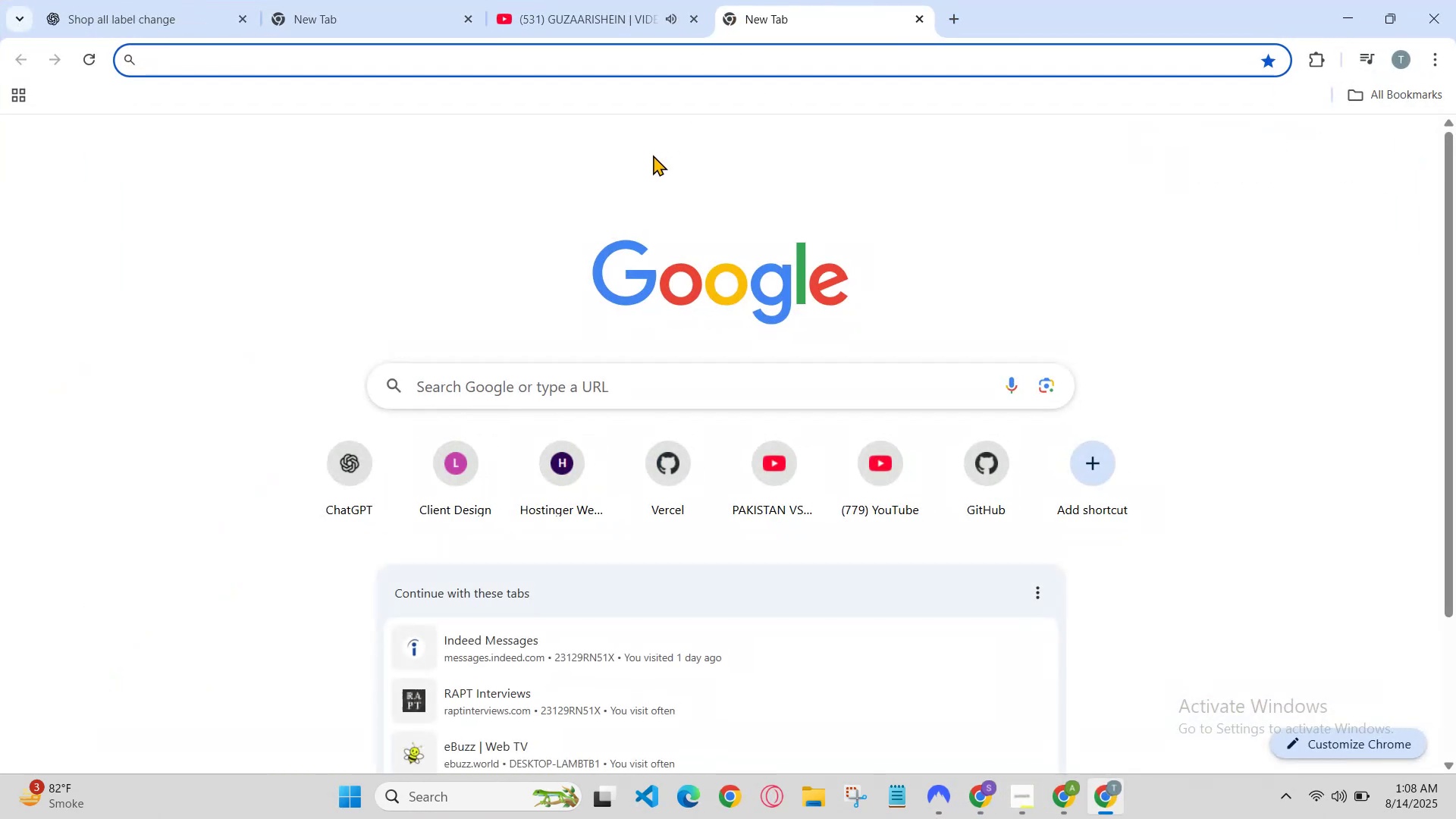 
key(T)
 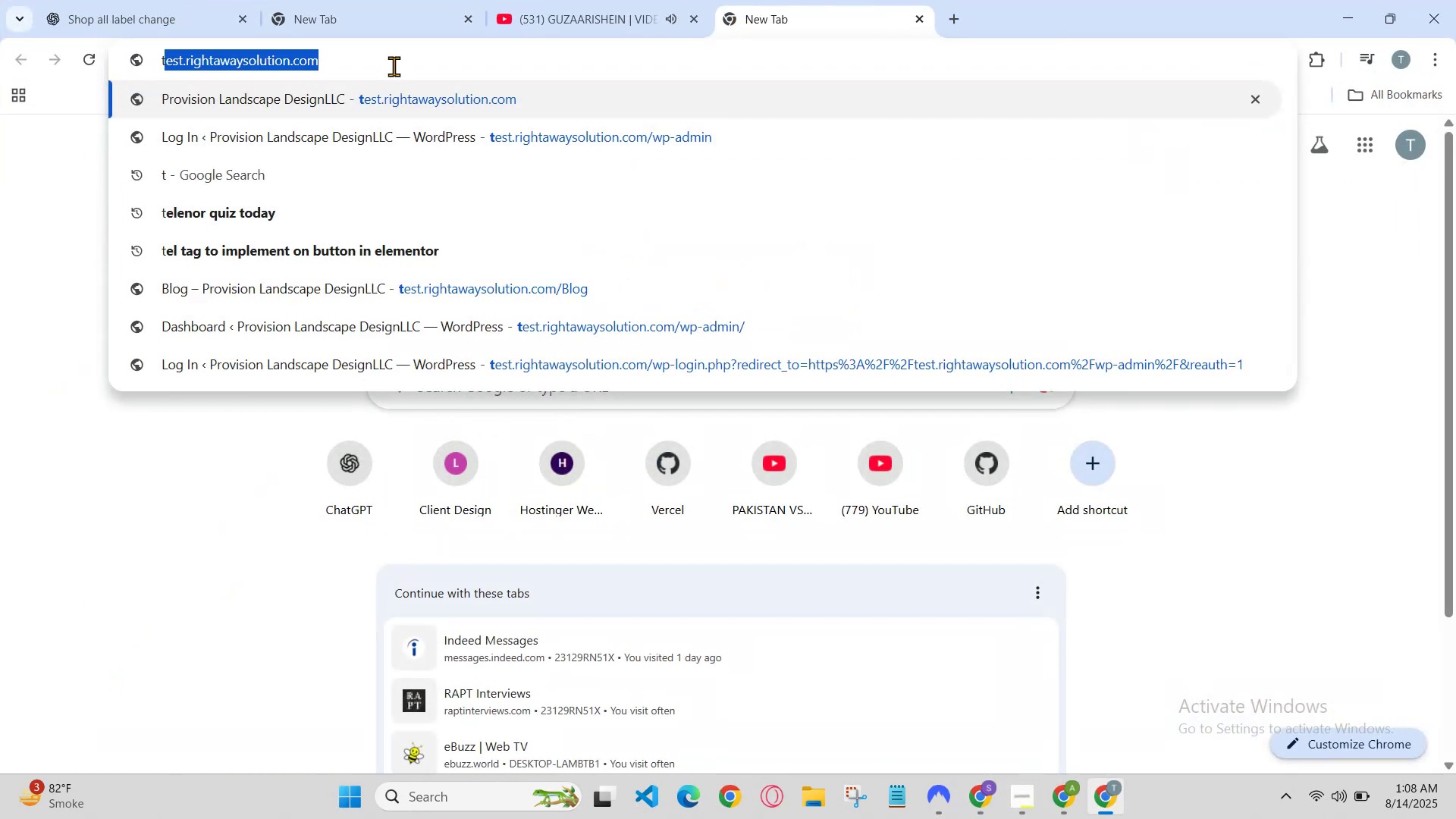 
double_click([394, 64])
 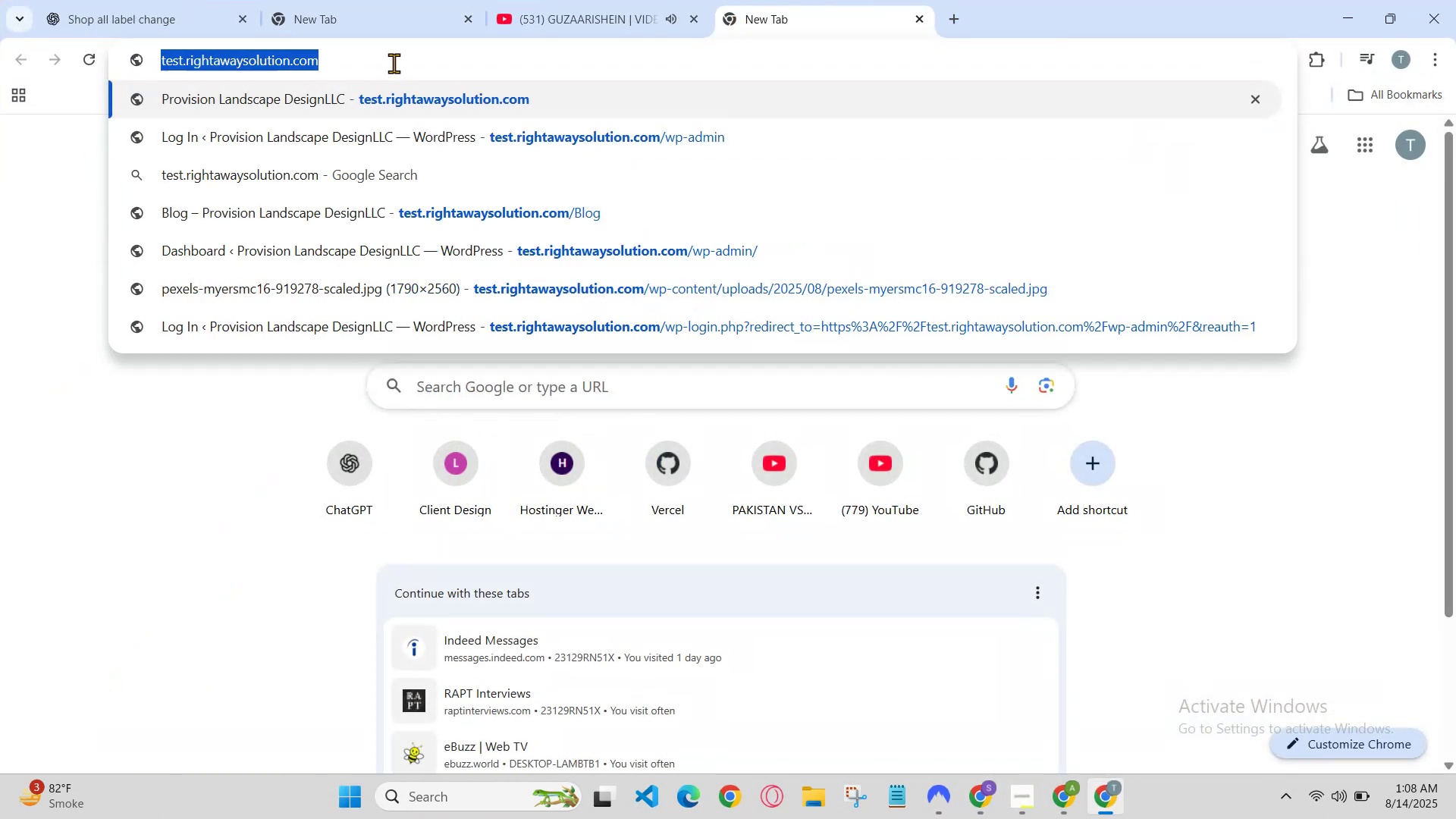 
triple_click([394, 63])
 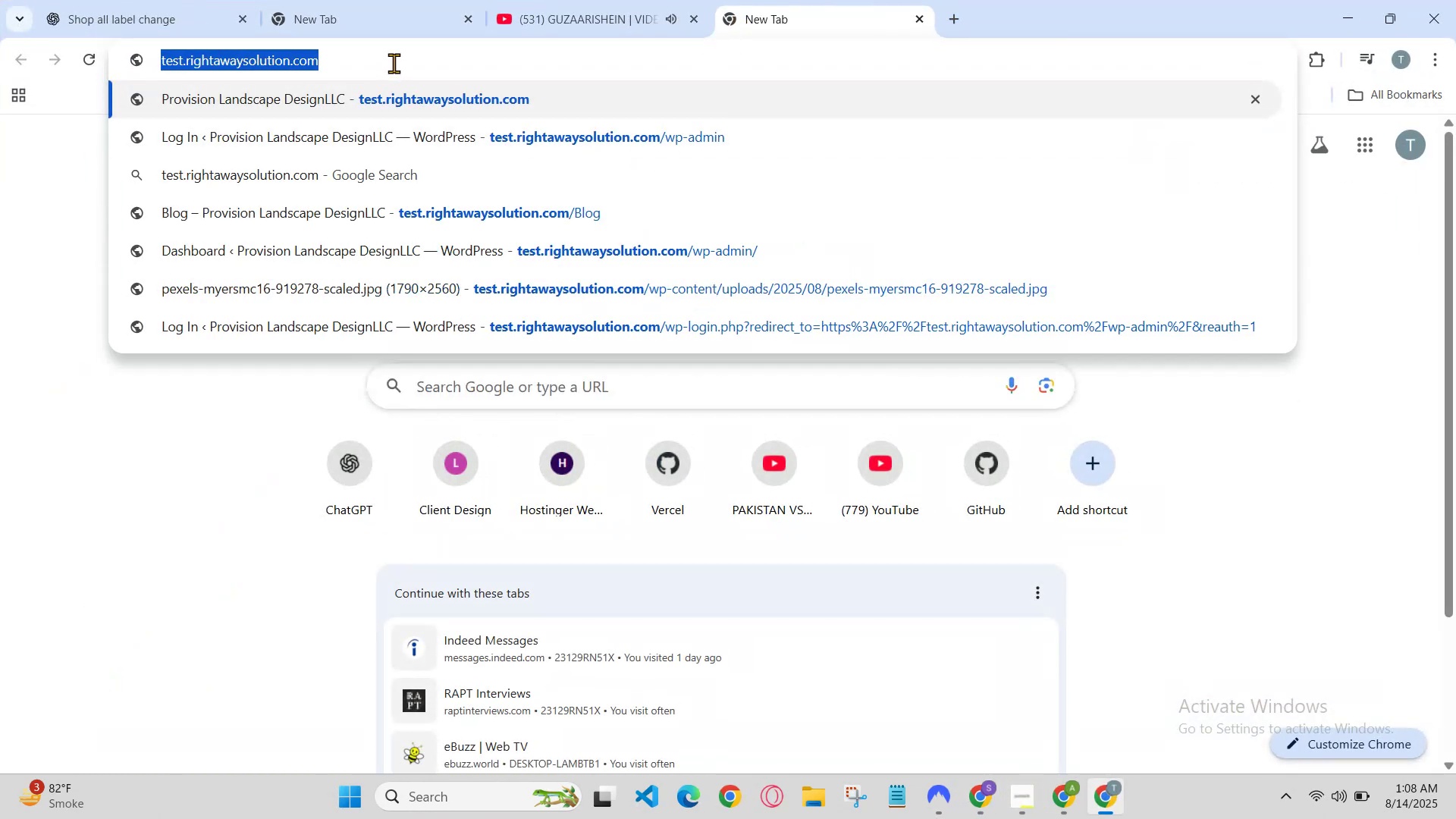 
type([Delete])
key(Backspace)
type(z)
key(Backspace)
type(z)
key(Backspace)
key(Backspace)
type(az)
key(Backspace)
key(Backspace)
key(Backspace)
type(a)
key(Backspace)
key(Backspace)
type(co)
 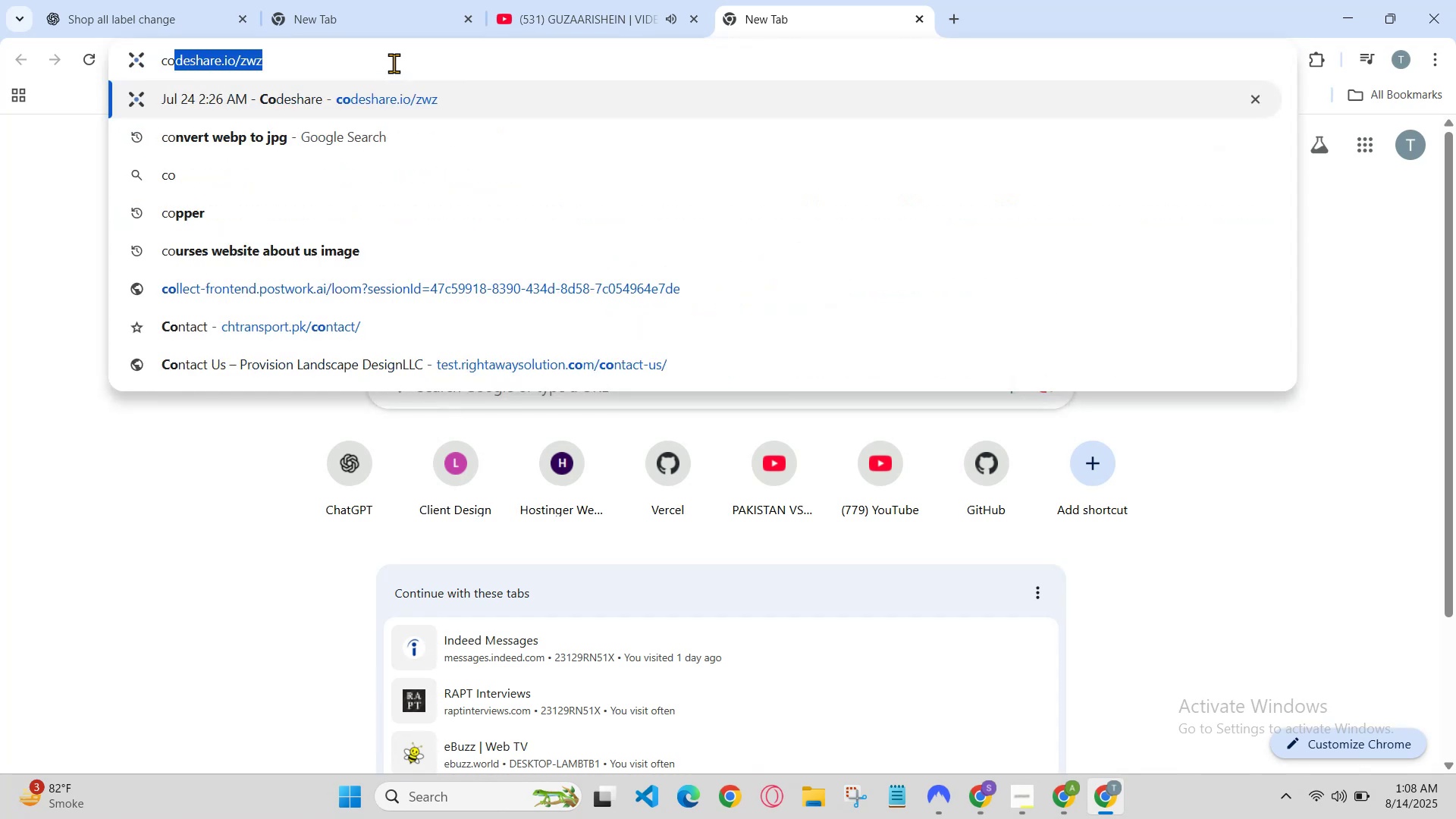 
key(Enter)
 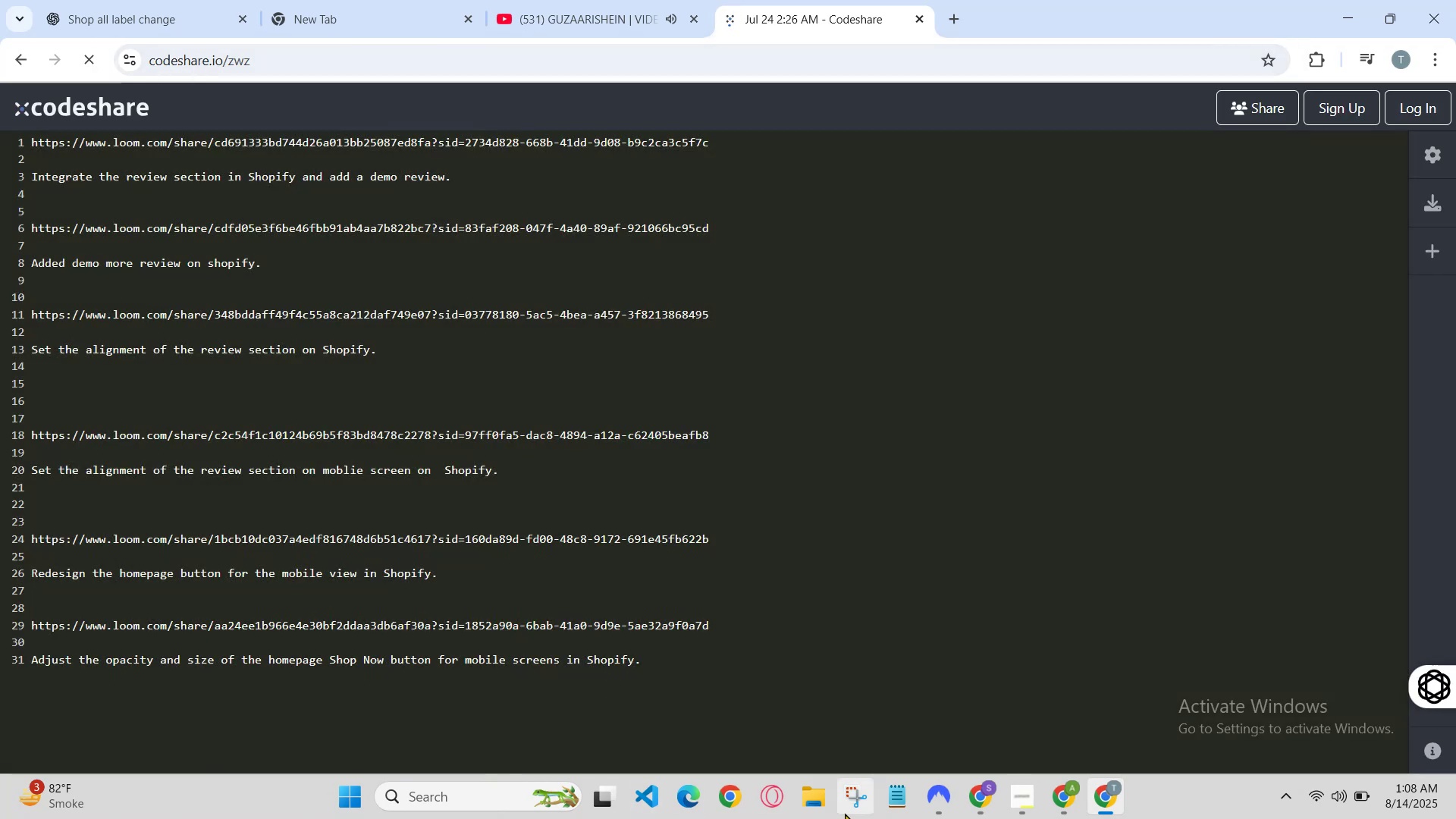 
left_click_drag(start_coordinate=[784, 661], to_coordinate=[0, 0])
 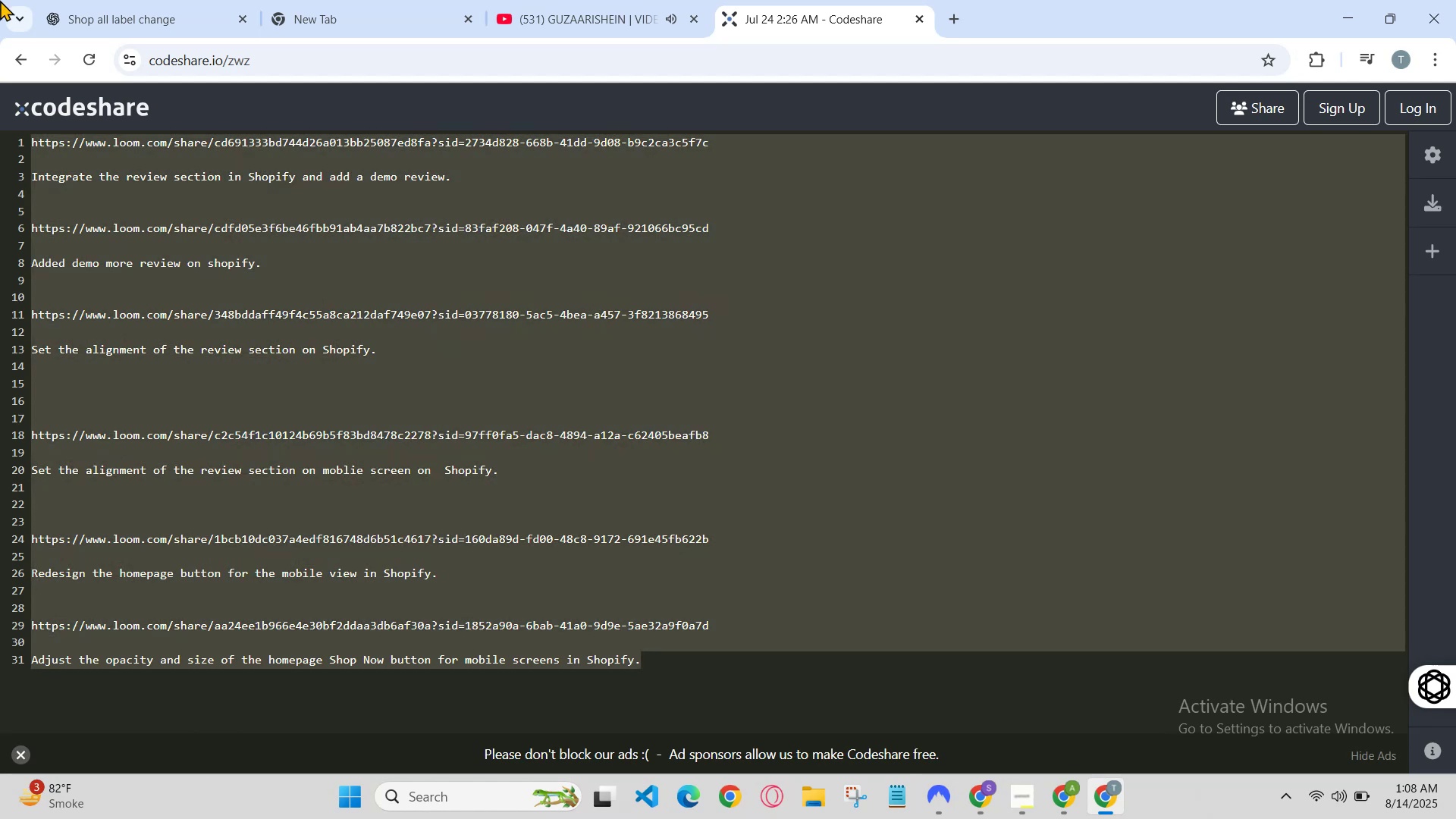 
key(Control+V)
 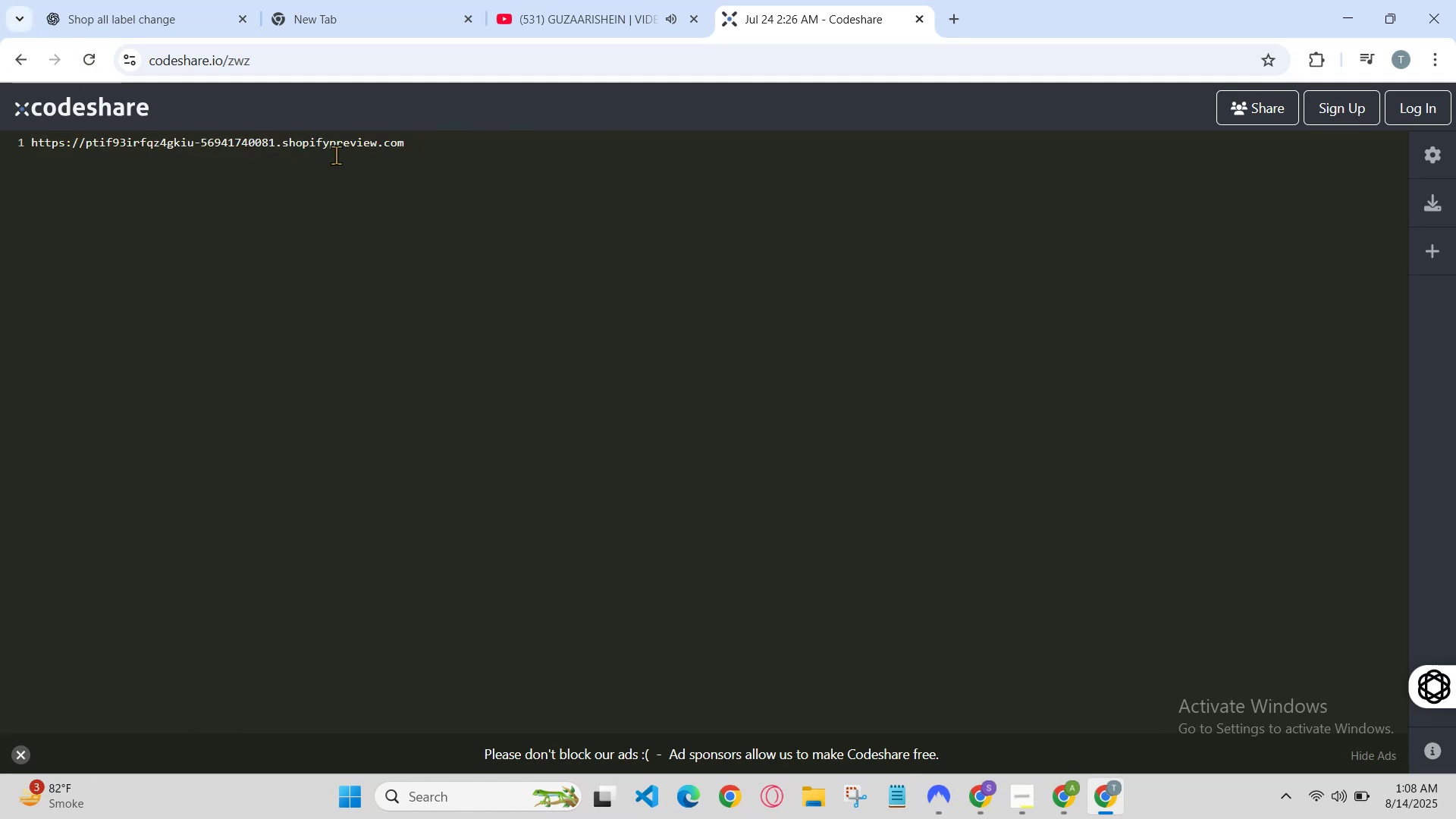 
left_click([438, 196])
 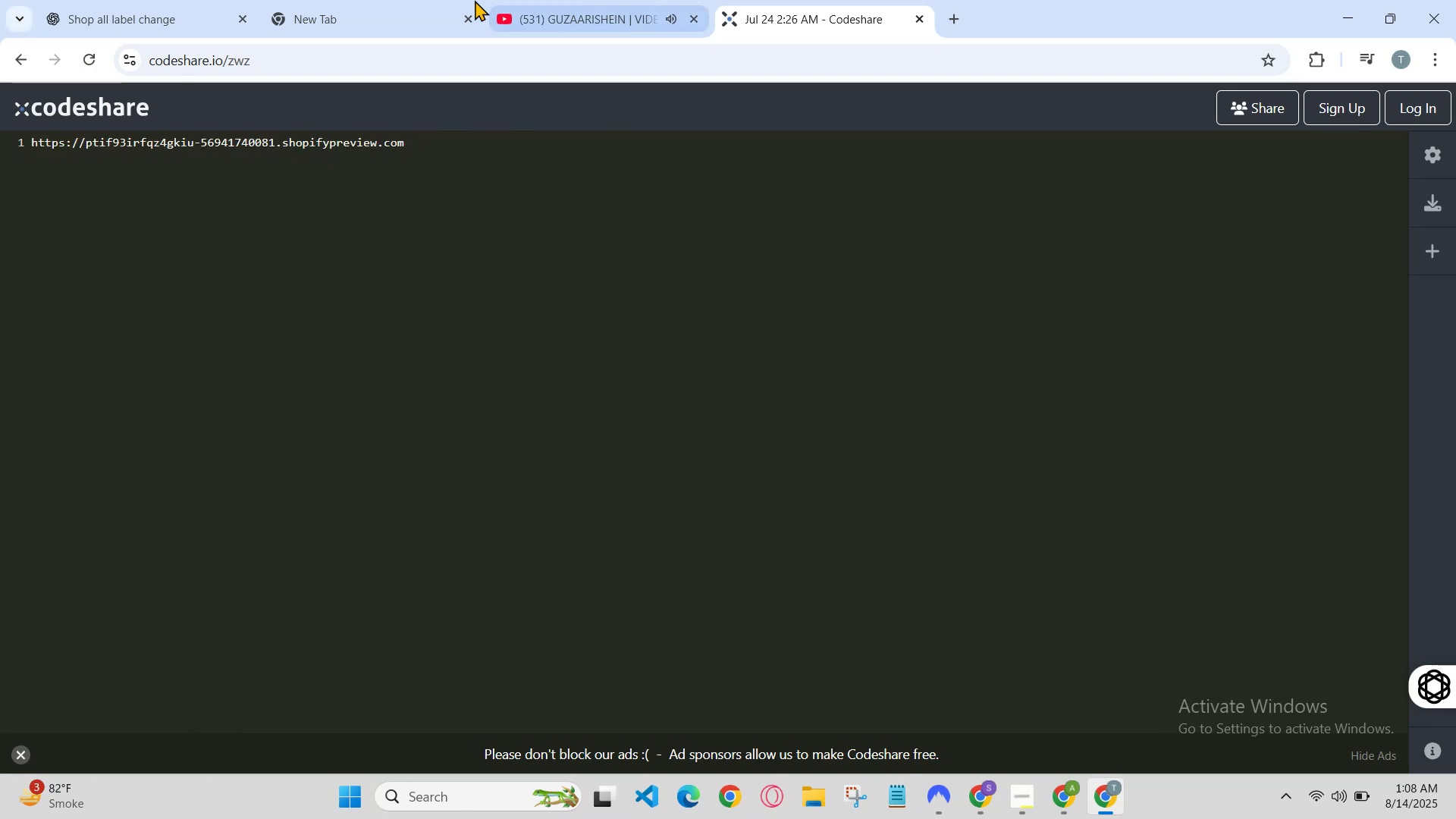 
left_click([436, 0])
 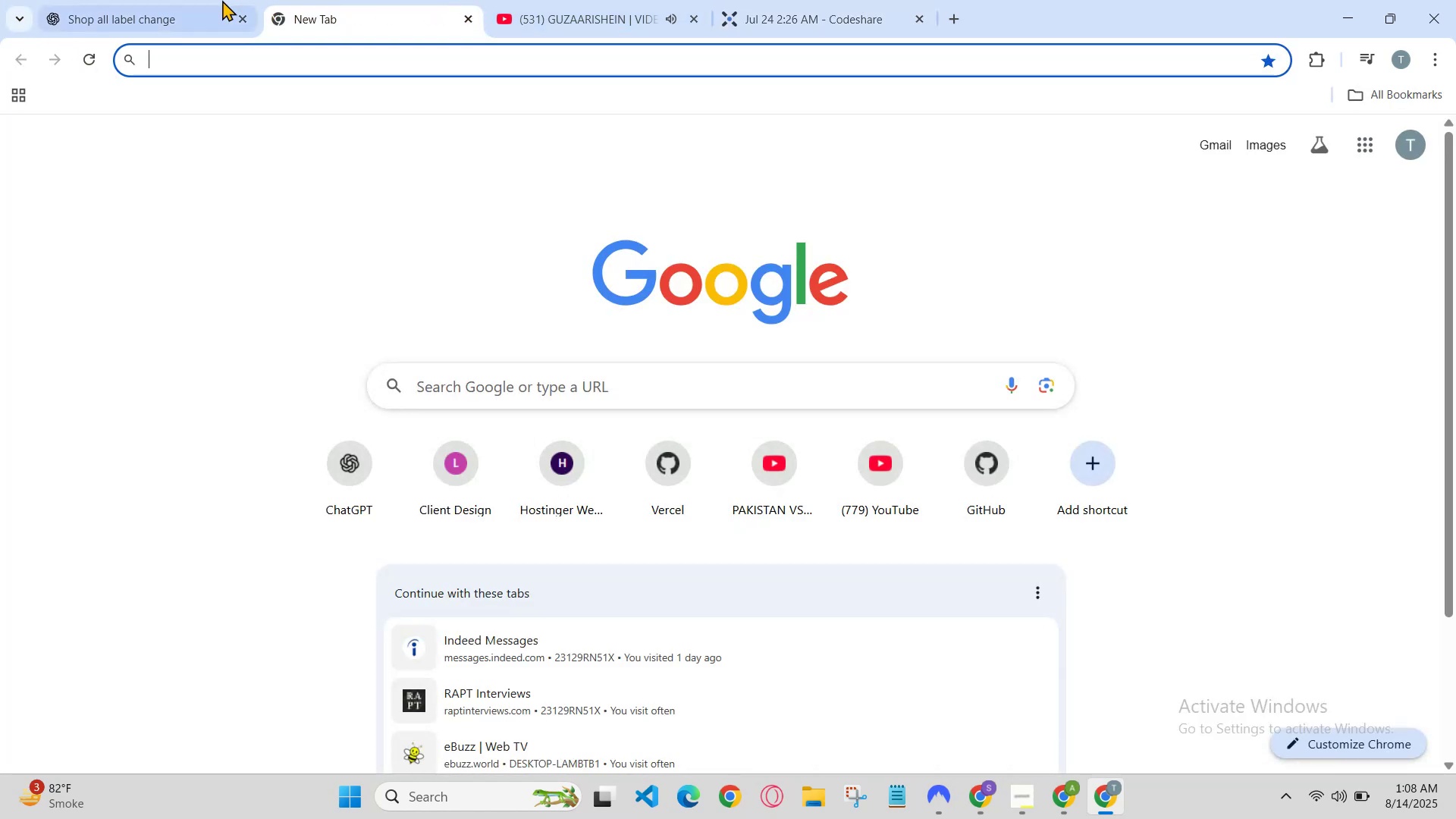 
left_click([152, 0])
 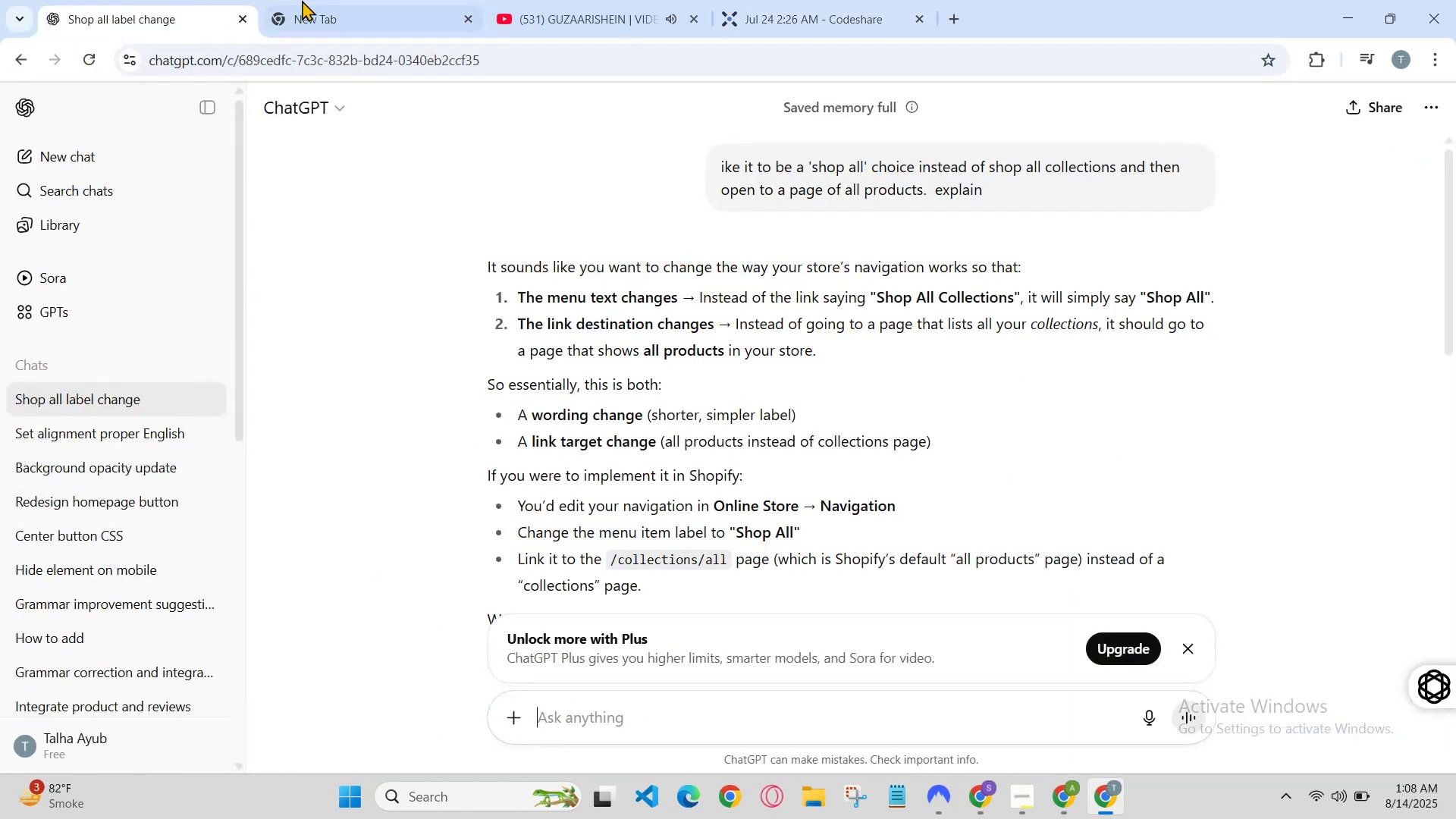 
left_click([306, 0])
 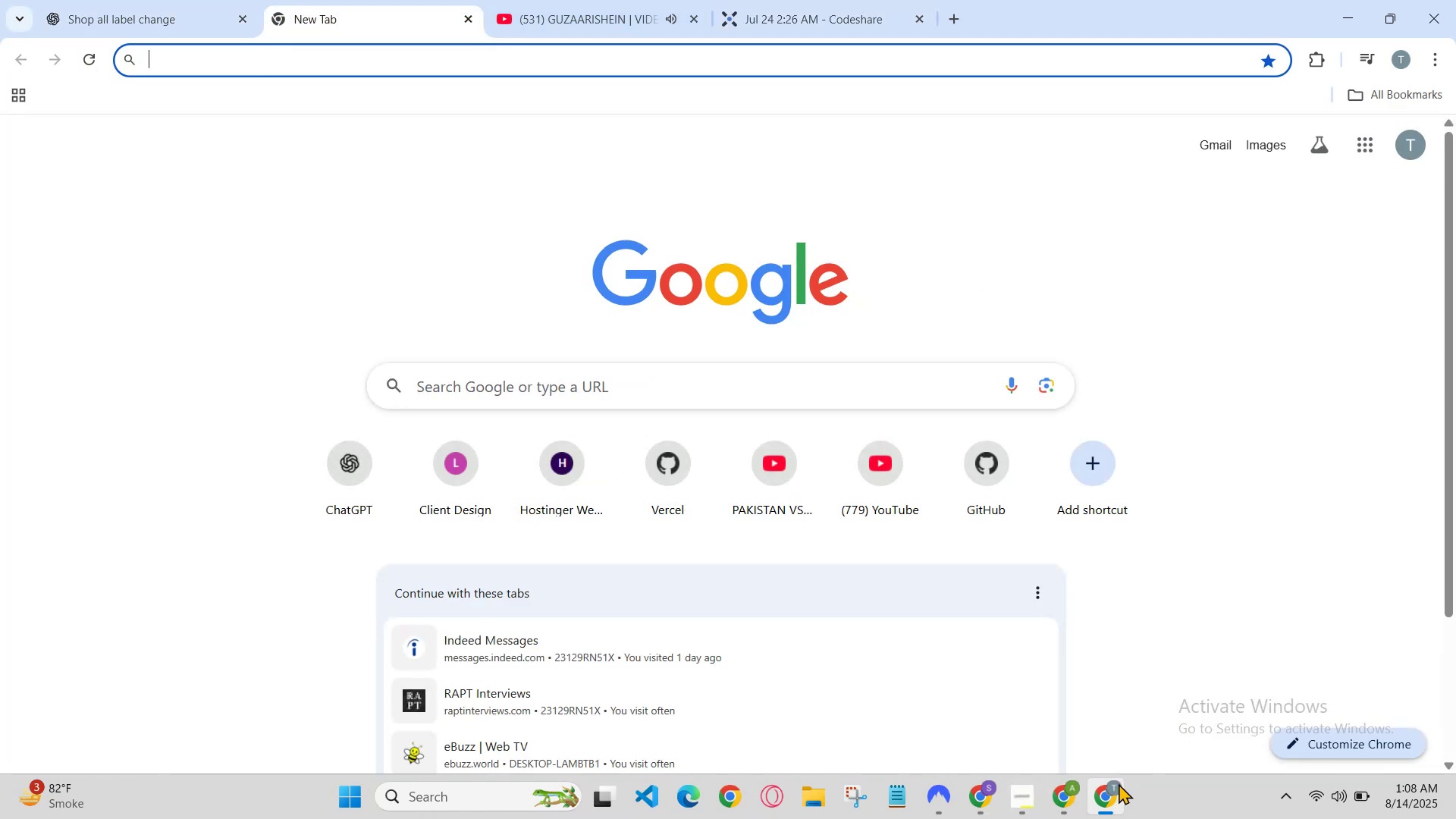 
left_click([1119, 796])
 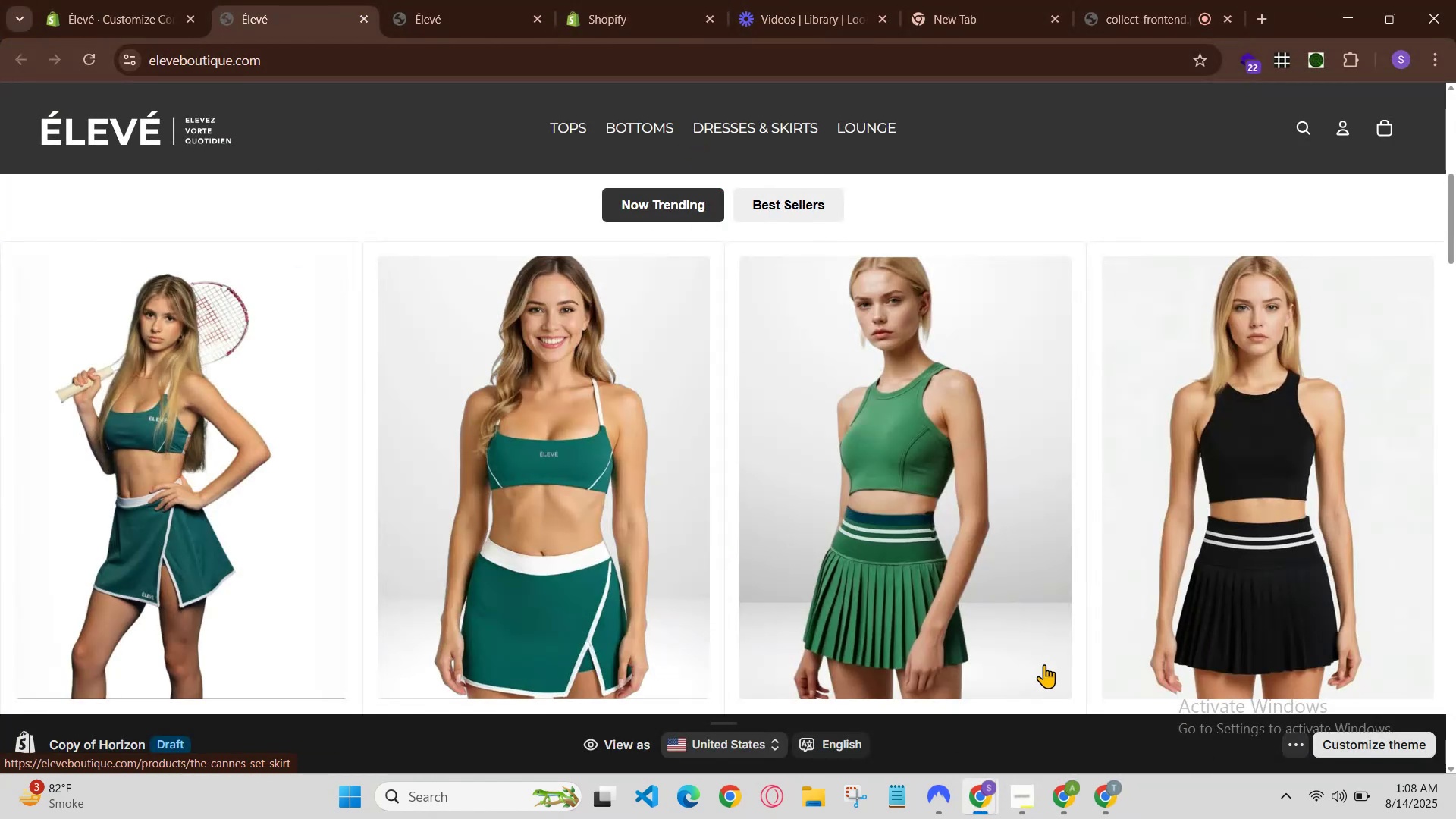 
left_click([1120, 796])
 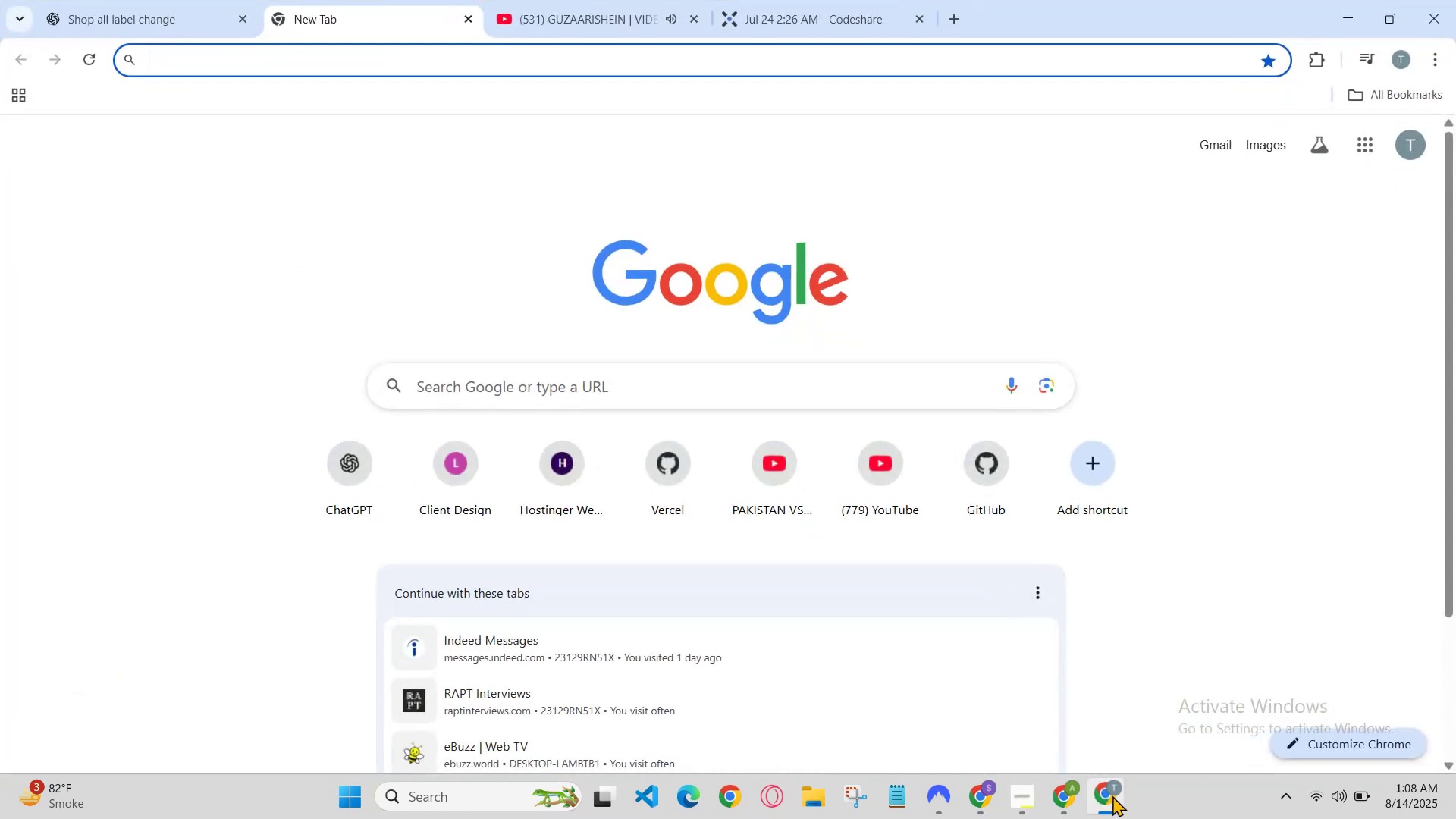 
left_click([1112, 795])
 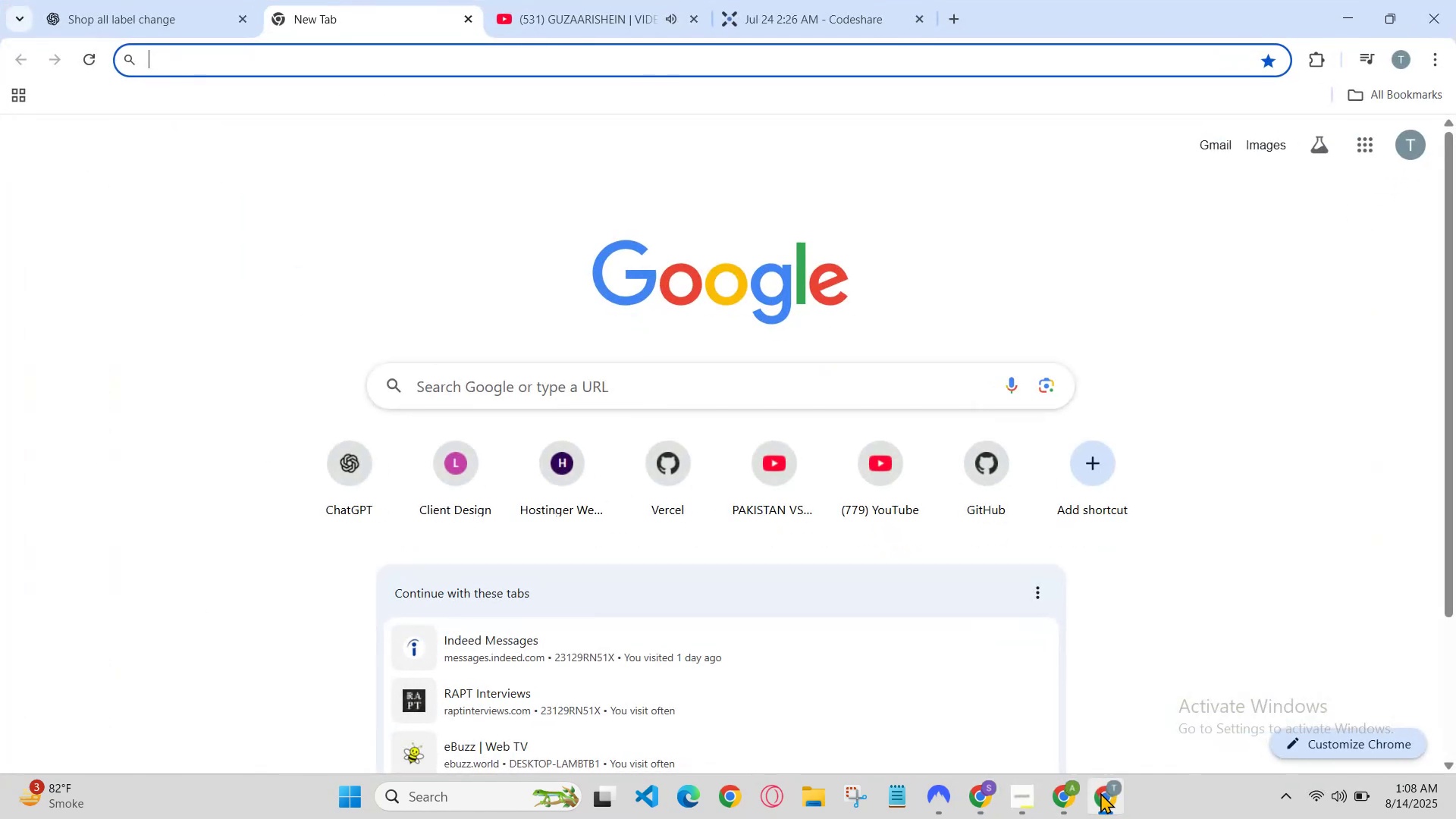 
left_click([1103, 792])
 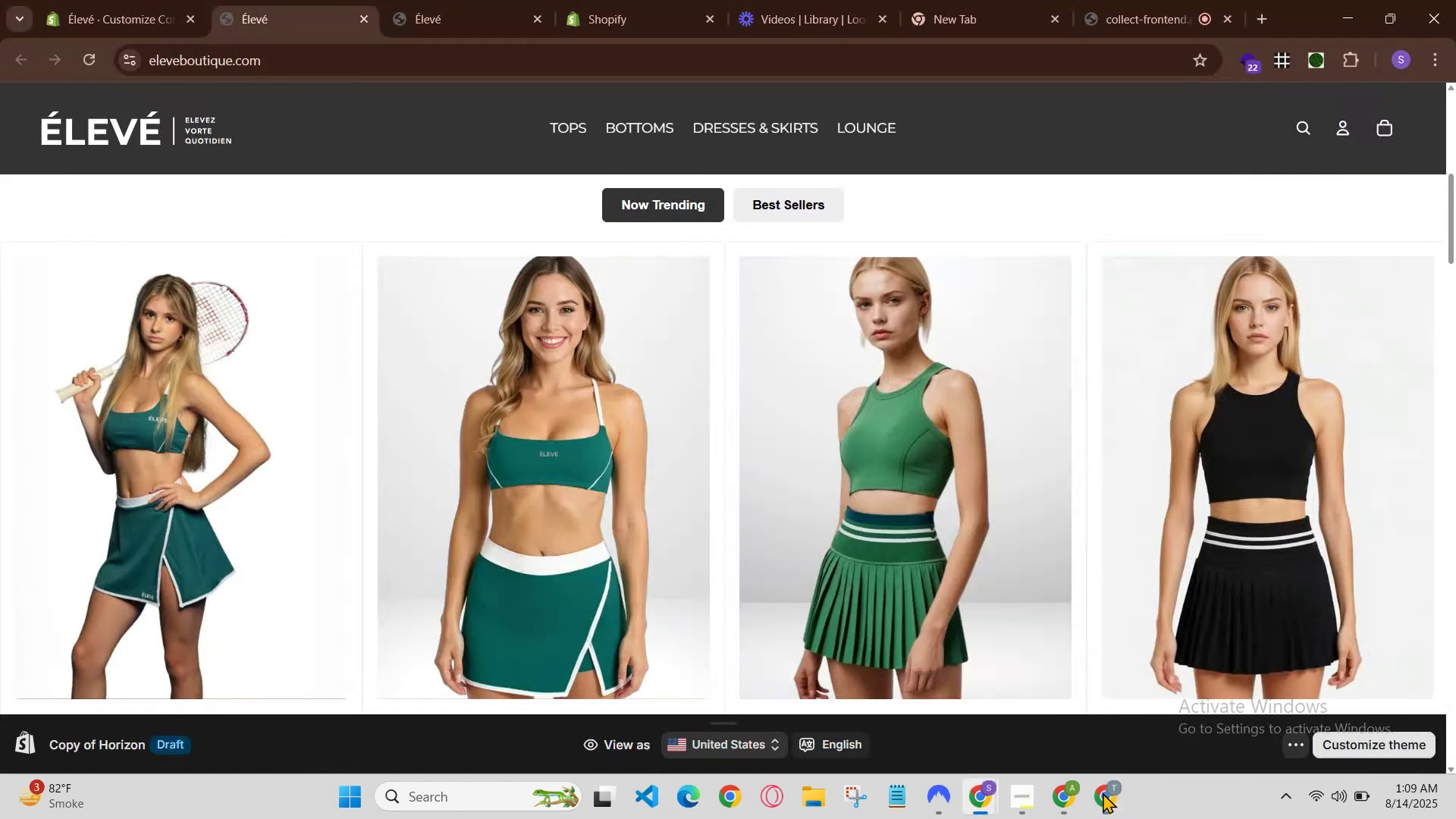 
left_click([1103, 792])
 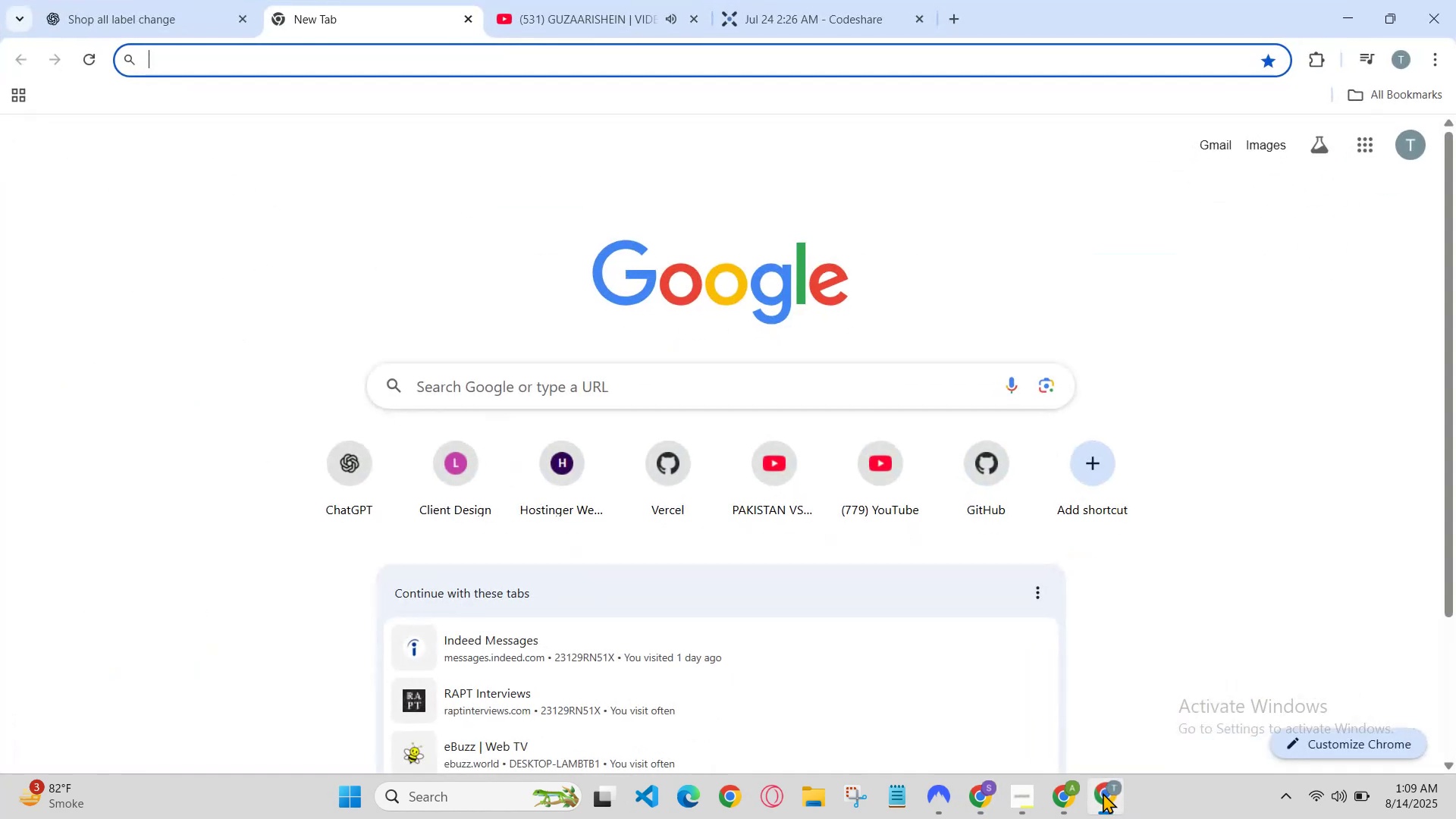 
left_click([1103, 792])
 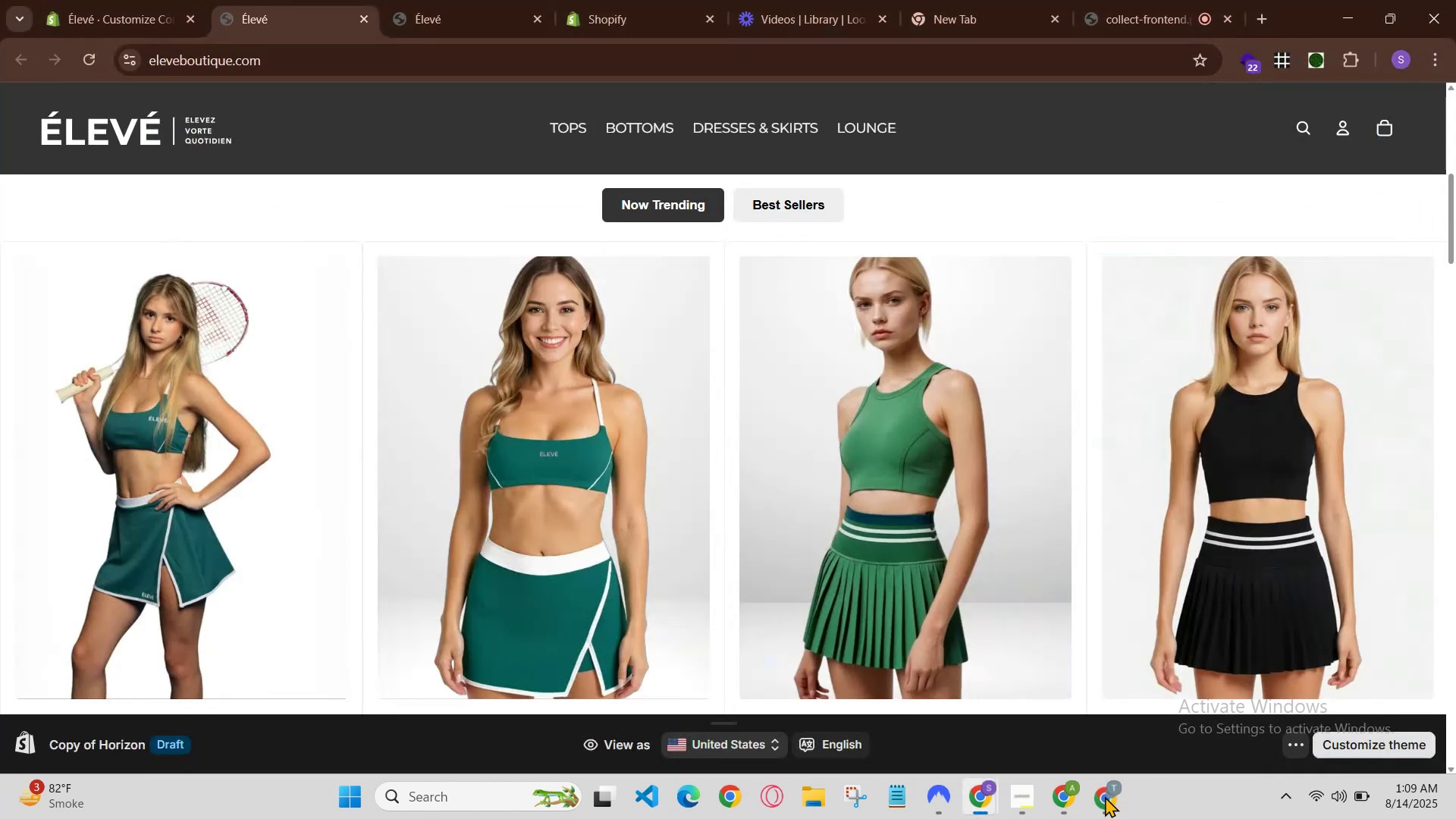 
left_click([1106, 796])
 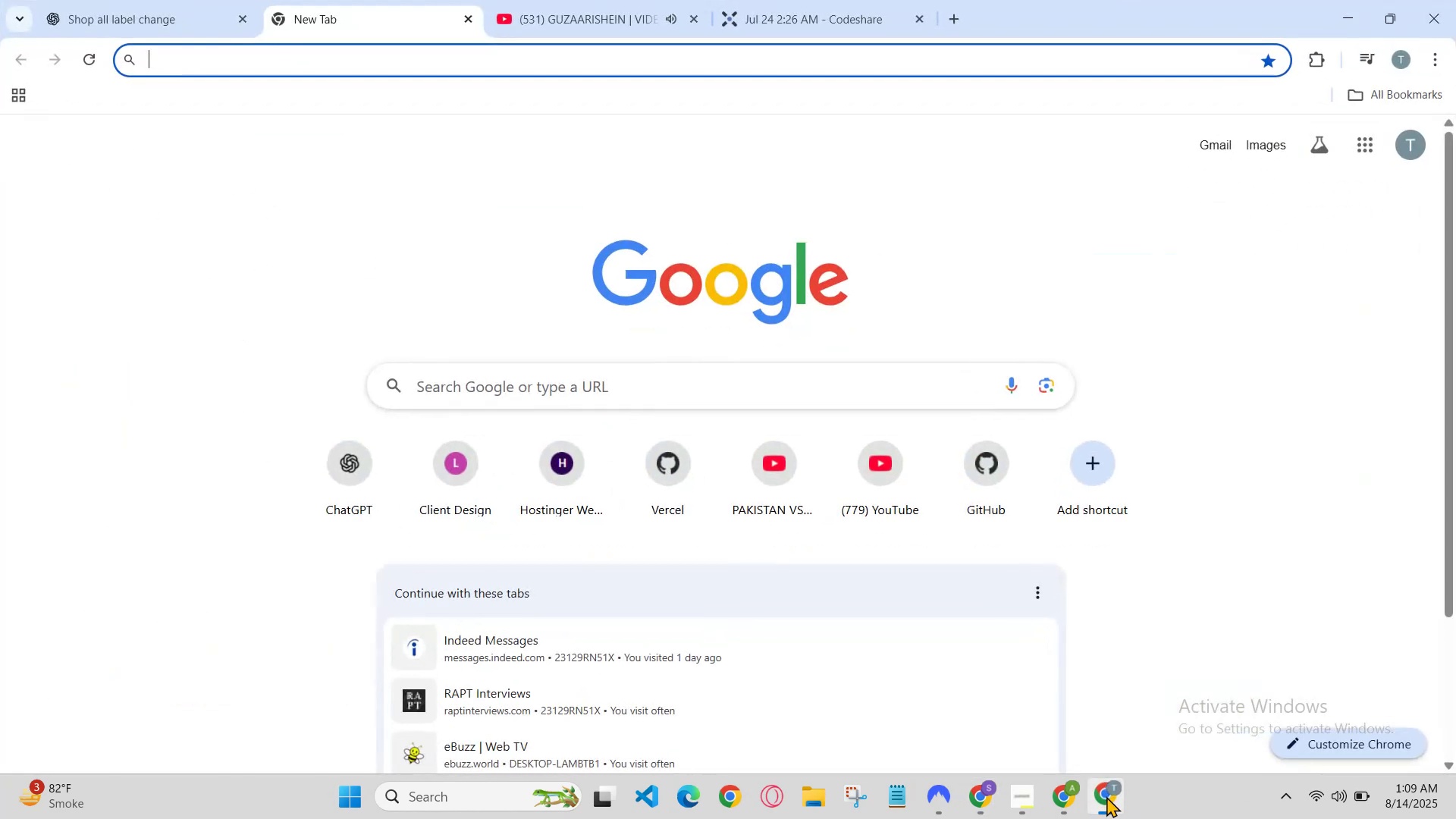 
left_click([1106, 796])
 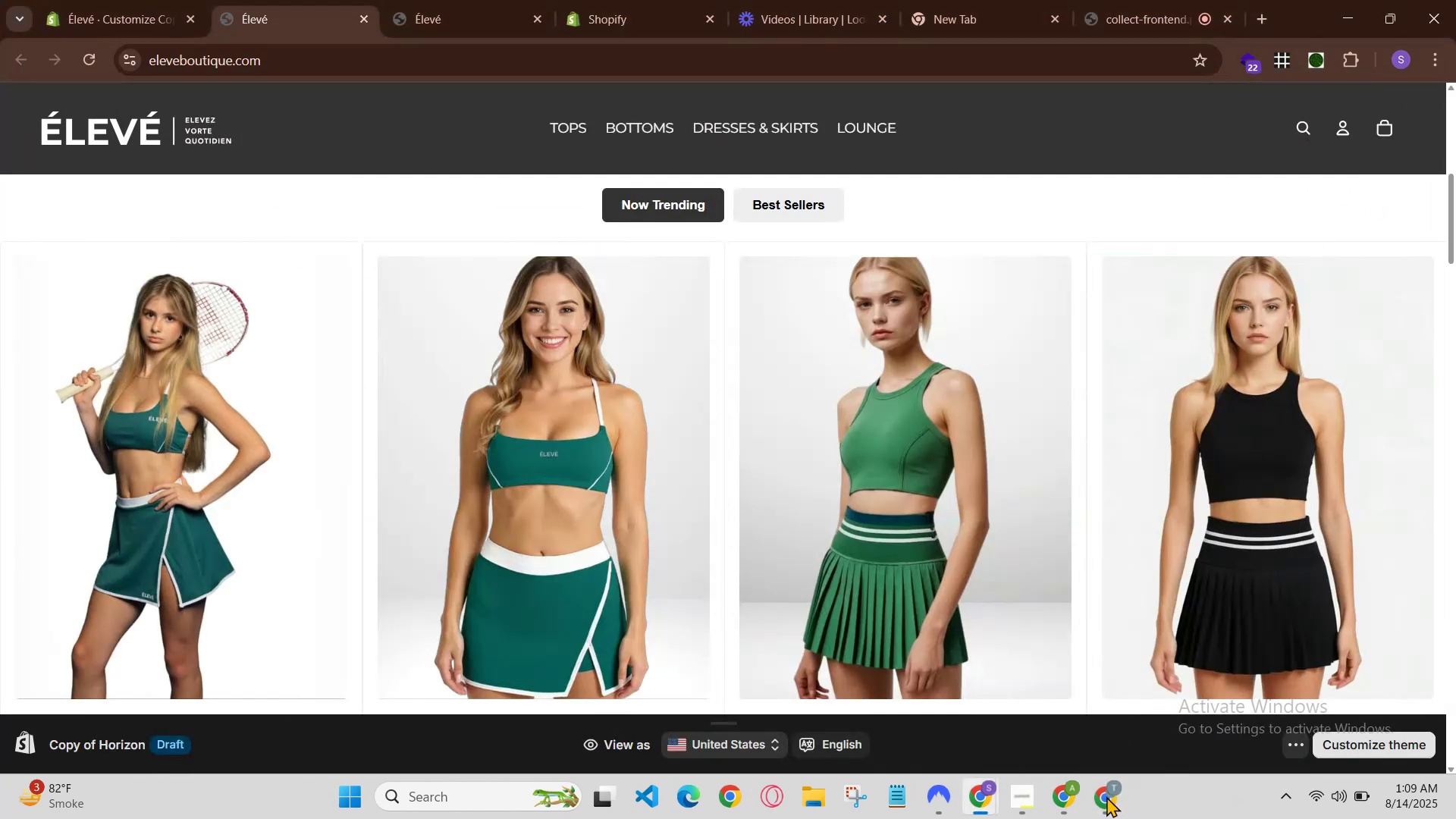 
left_click([1106, 796])
 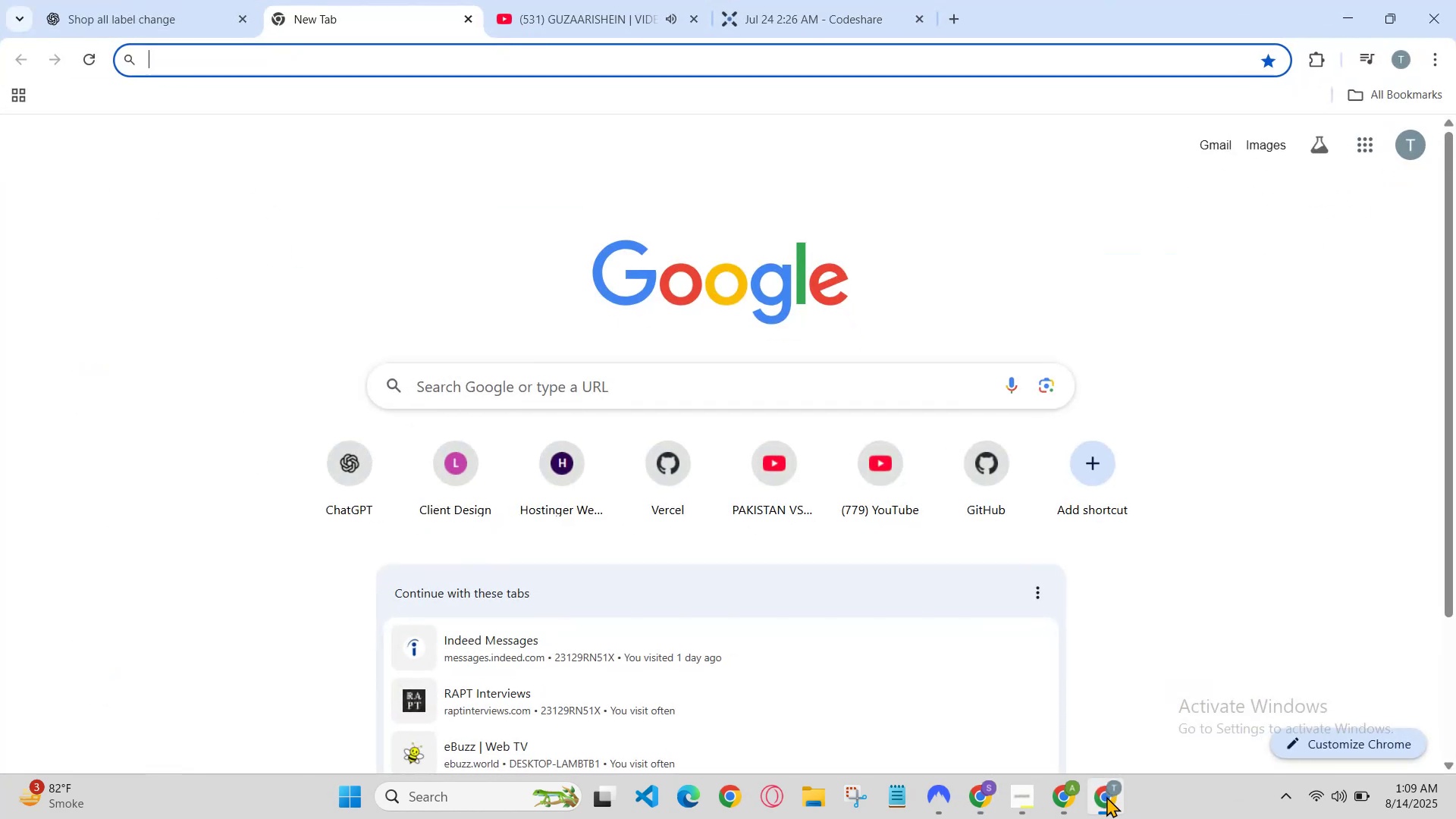 
left_click([1106, 796])
 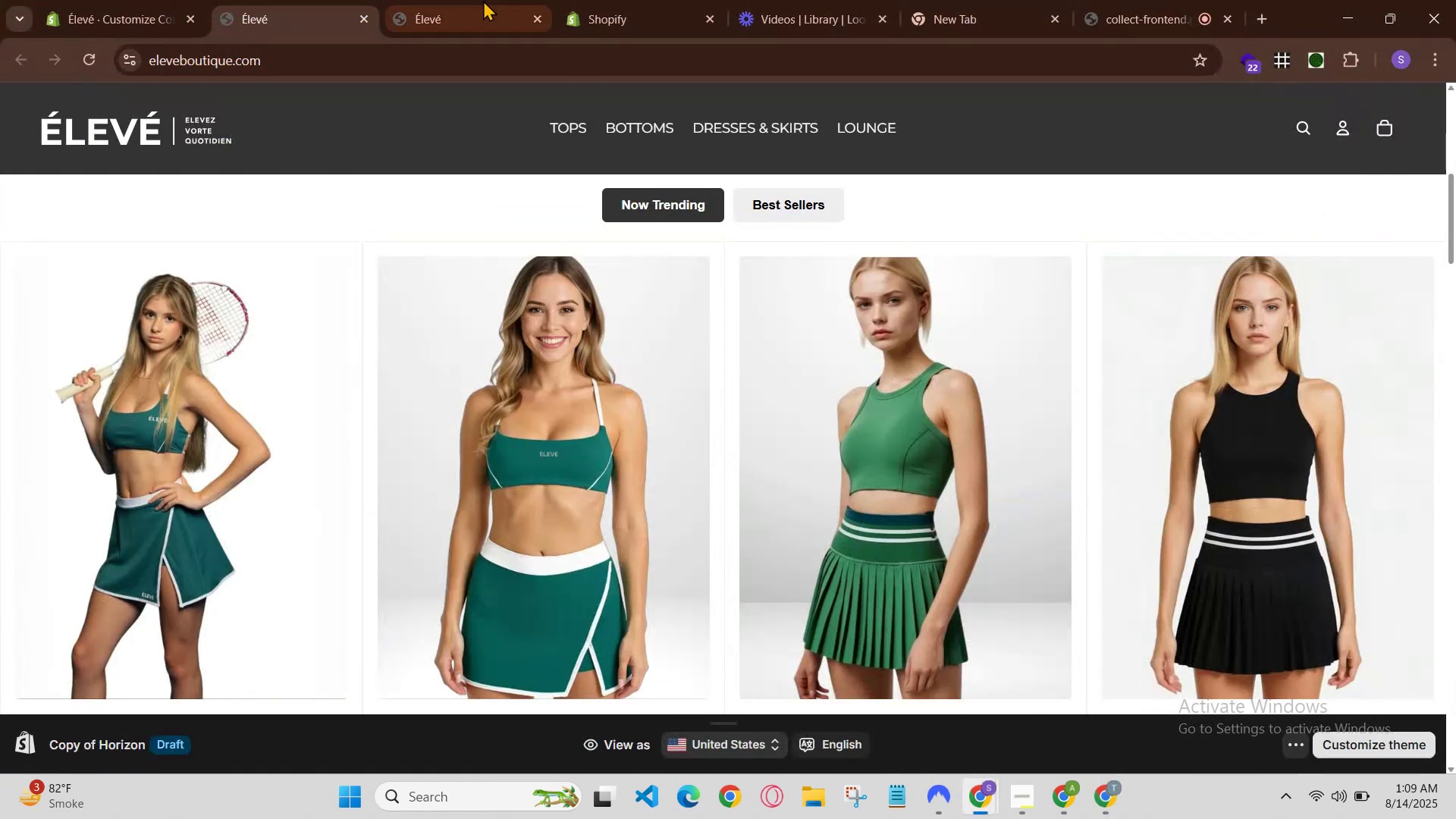 
left_click([470, 0])
 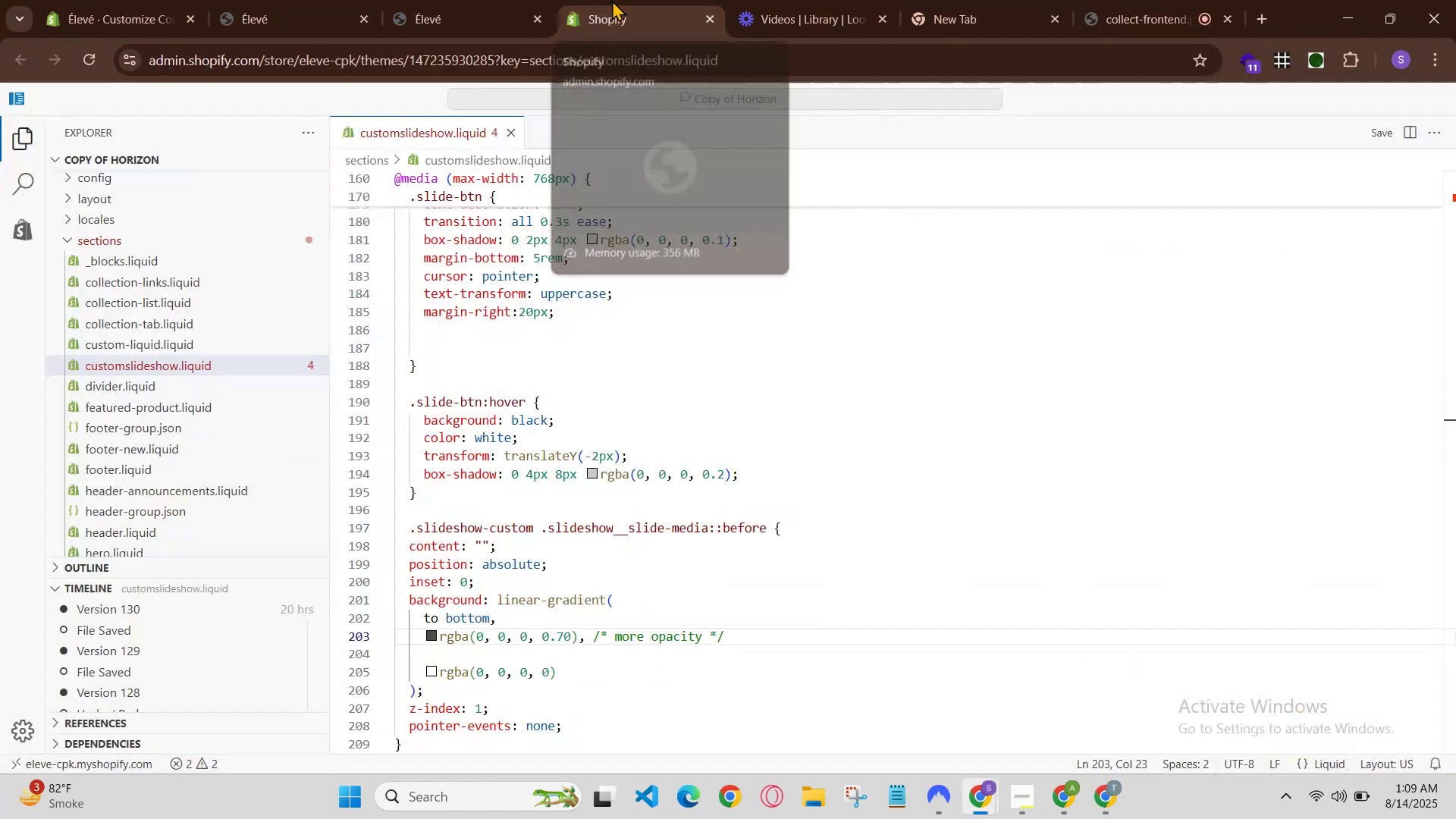 
left_click([403, 0])
 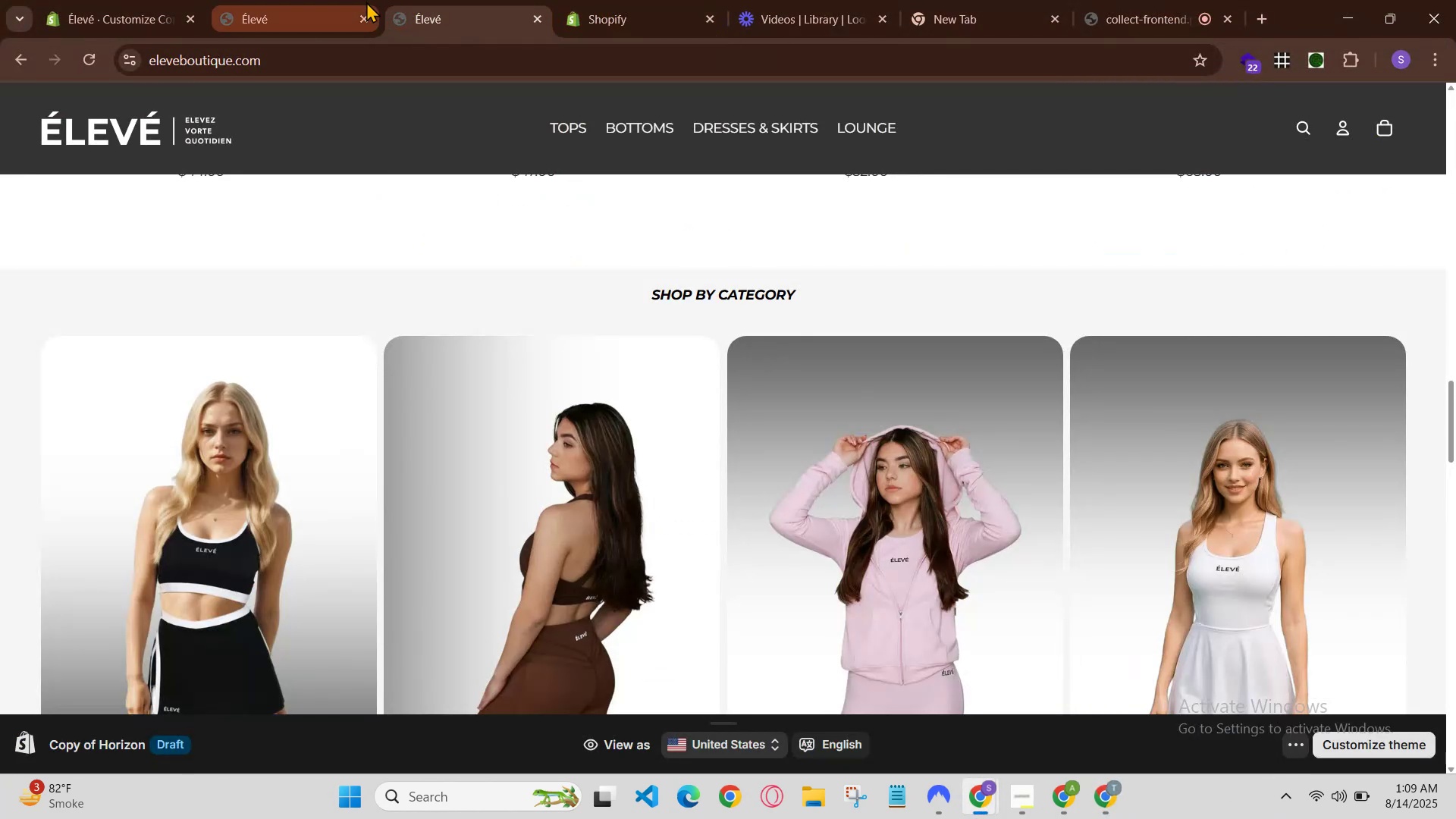 
left_click([366, 2])
 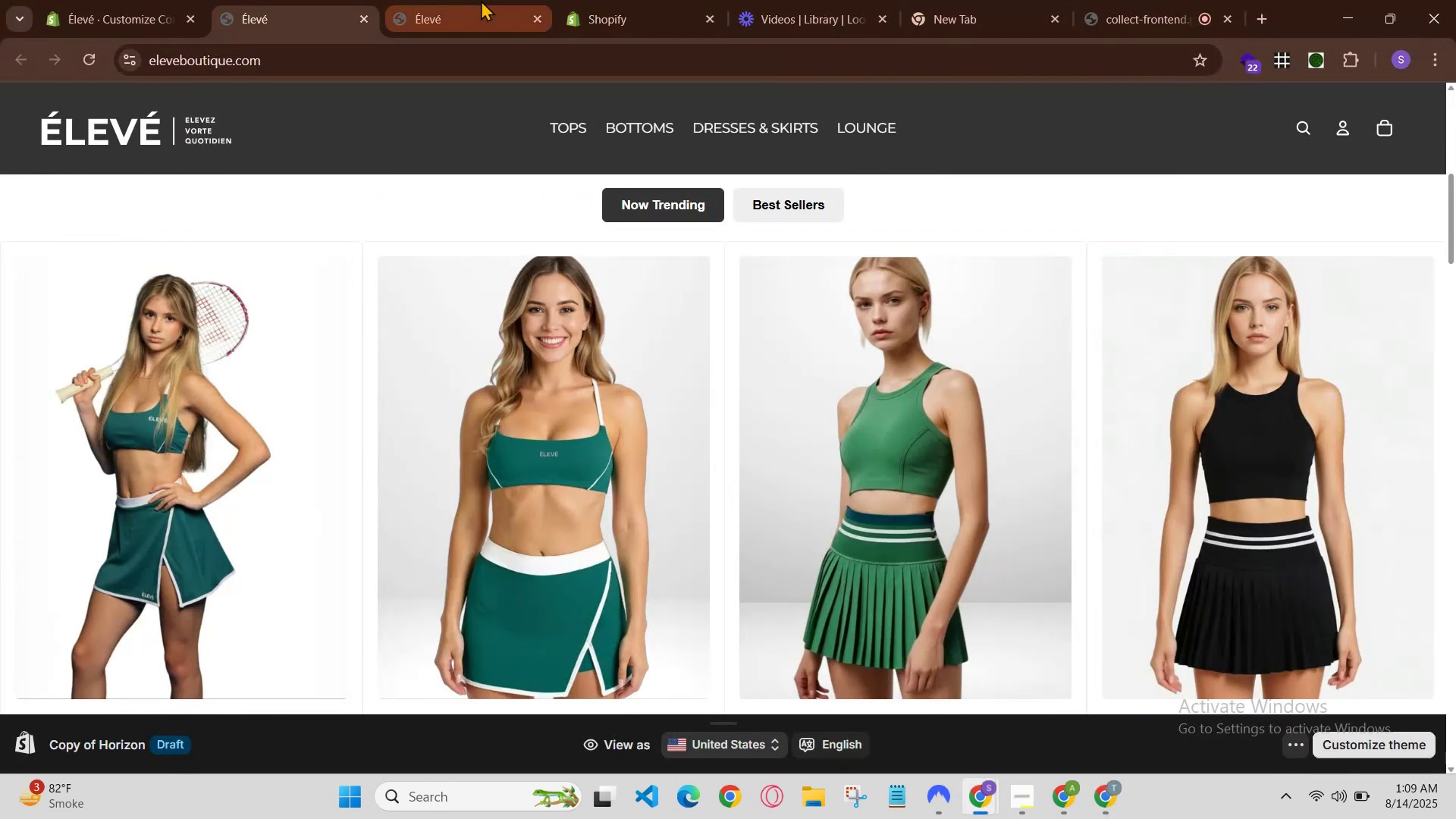 
left_click([481, 0])
 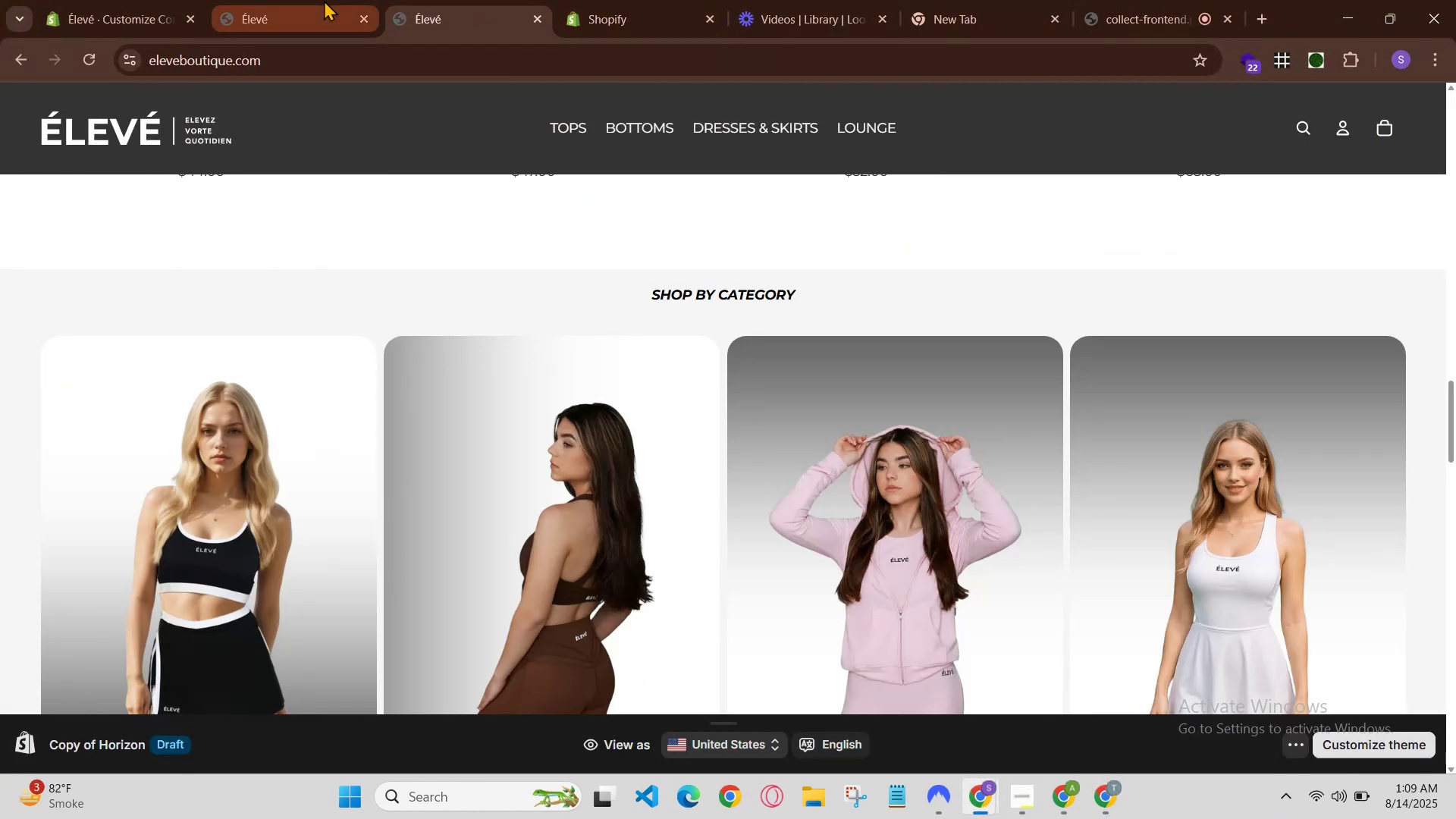 
left_click([324, 0])
 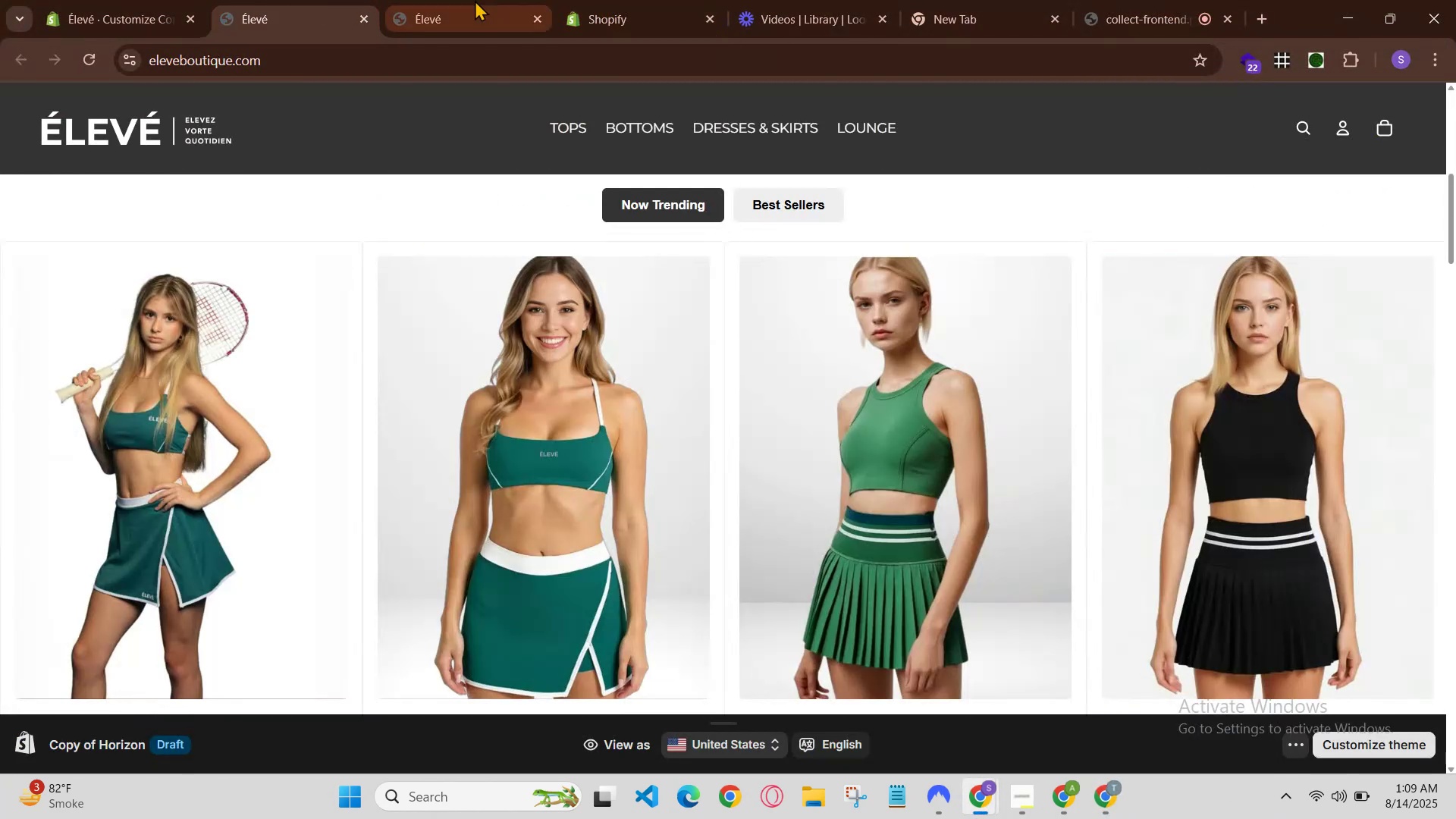 
left_click([475, 0])
 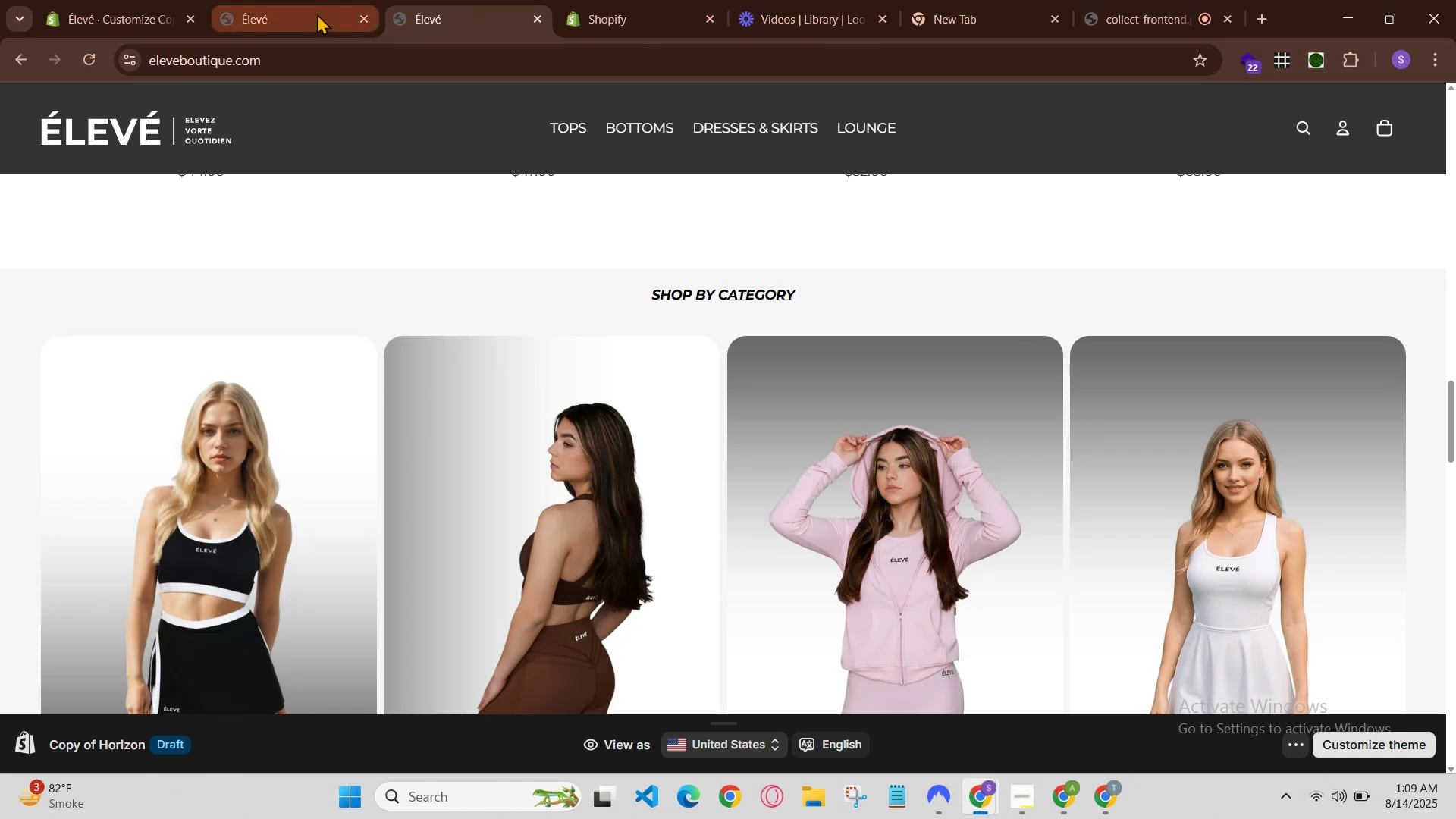 
left_click([317, 14])
 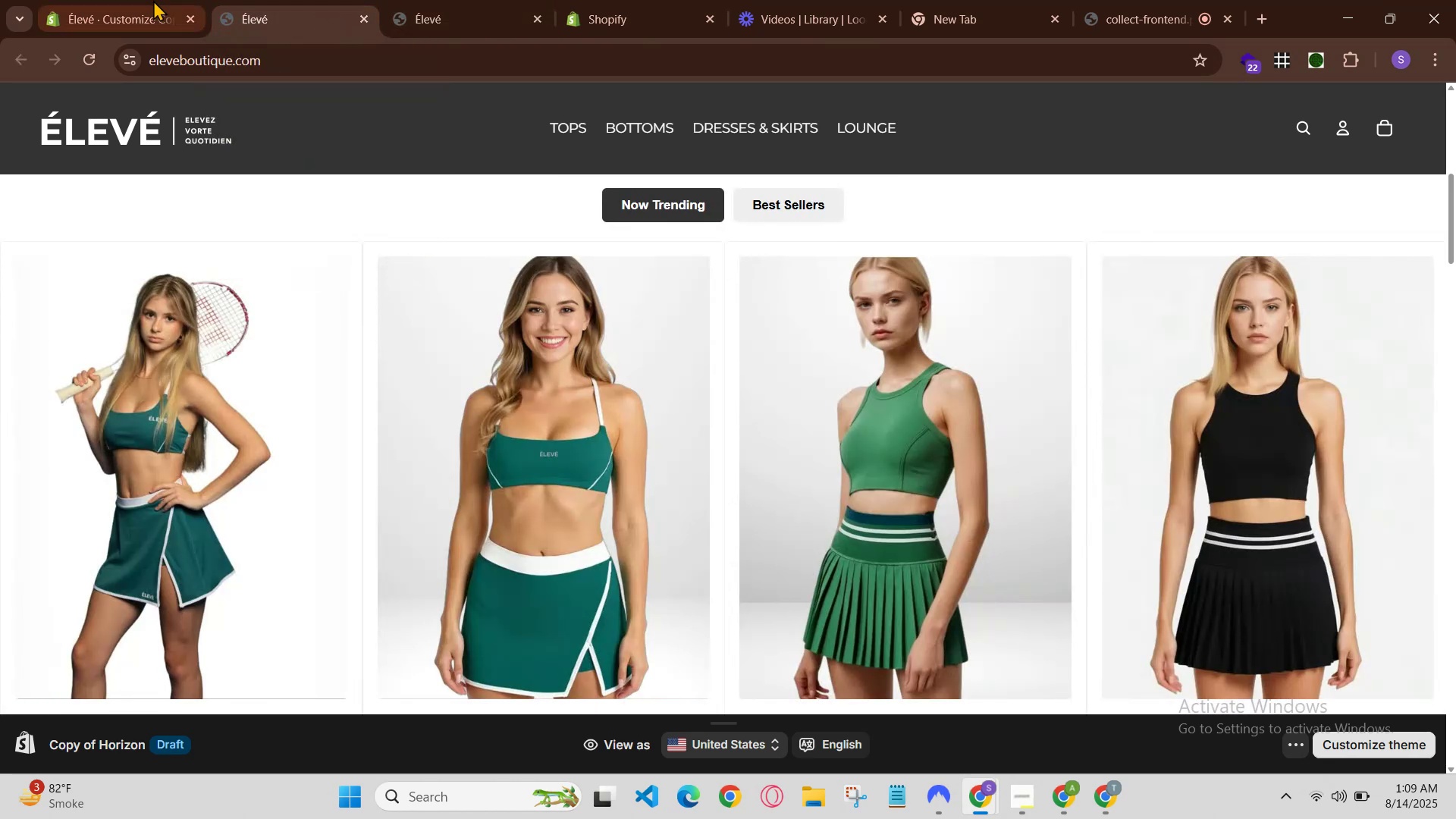 
left_click([143, 0])
 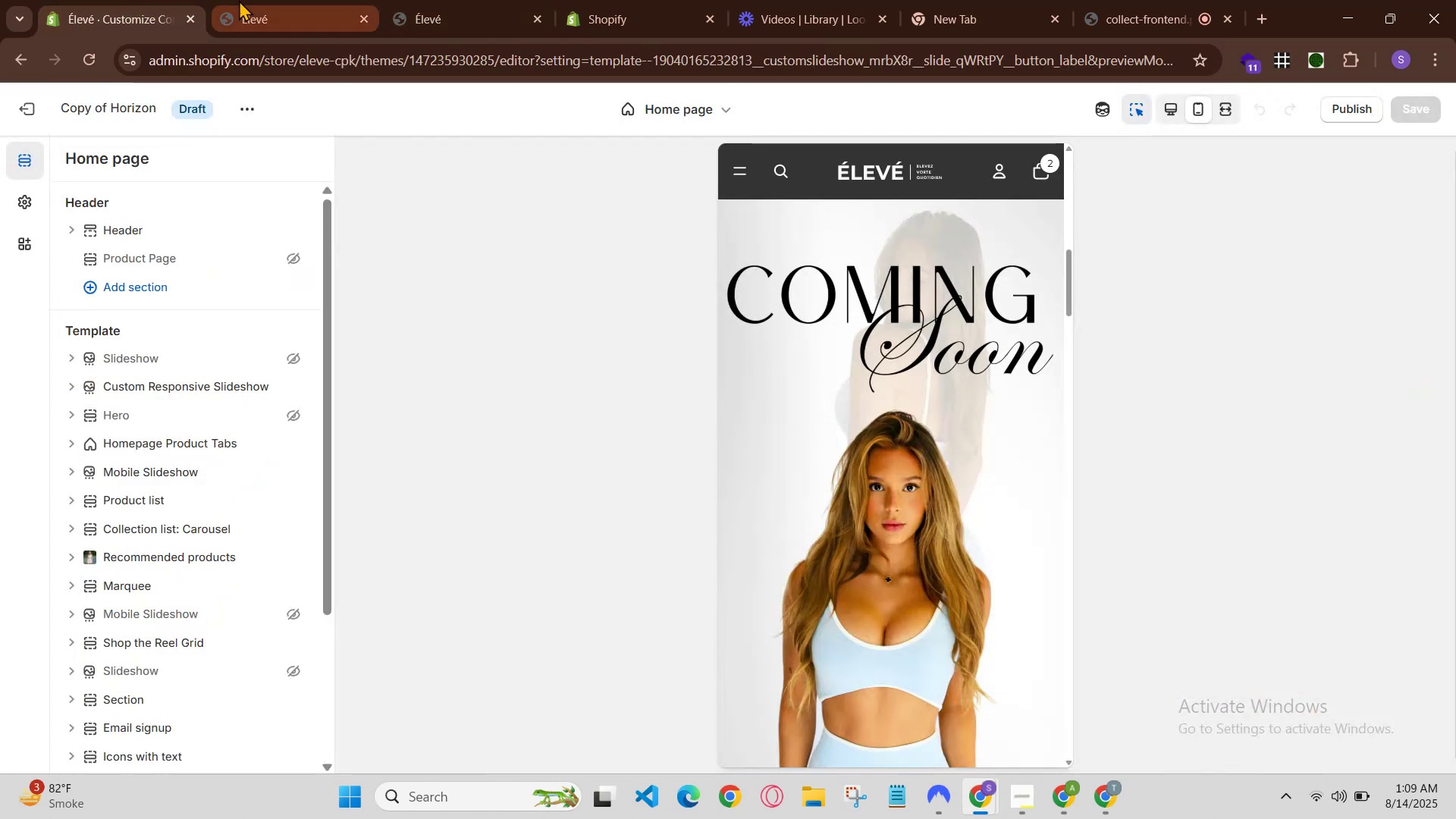 
left_click([241, 0])
 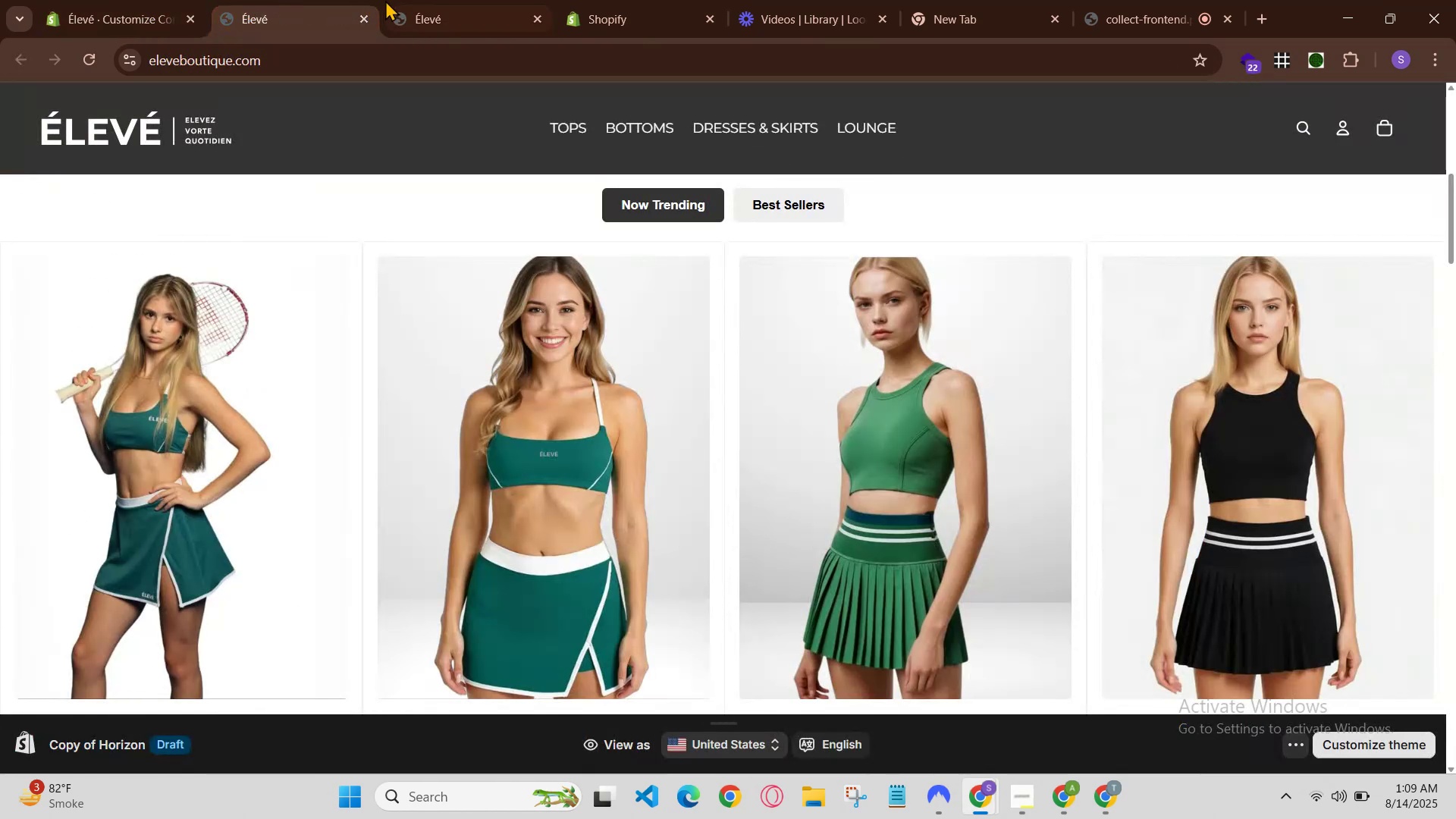 
left_click([388, 0])
 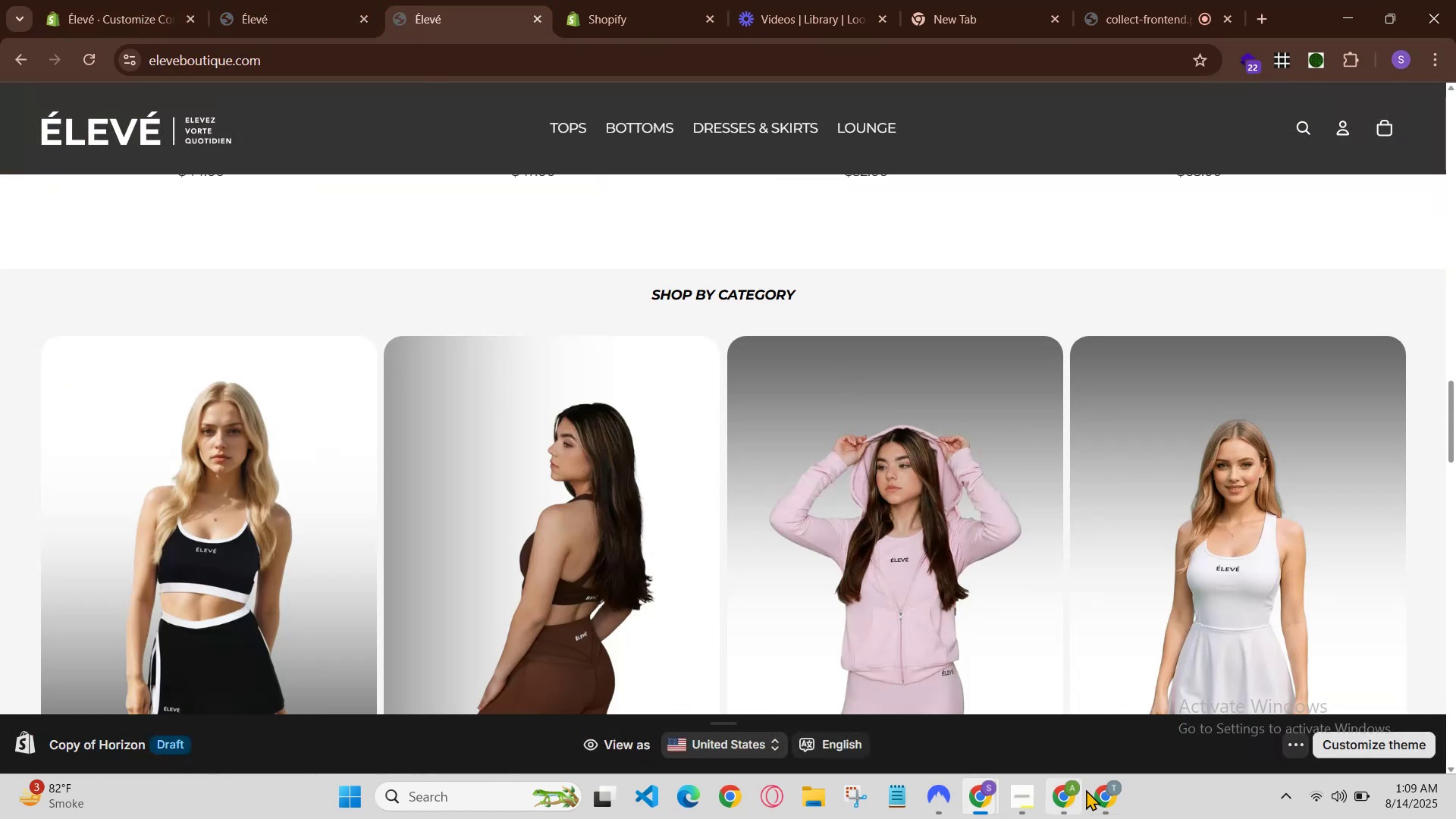 
left_click([1070, 790])
 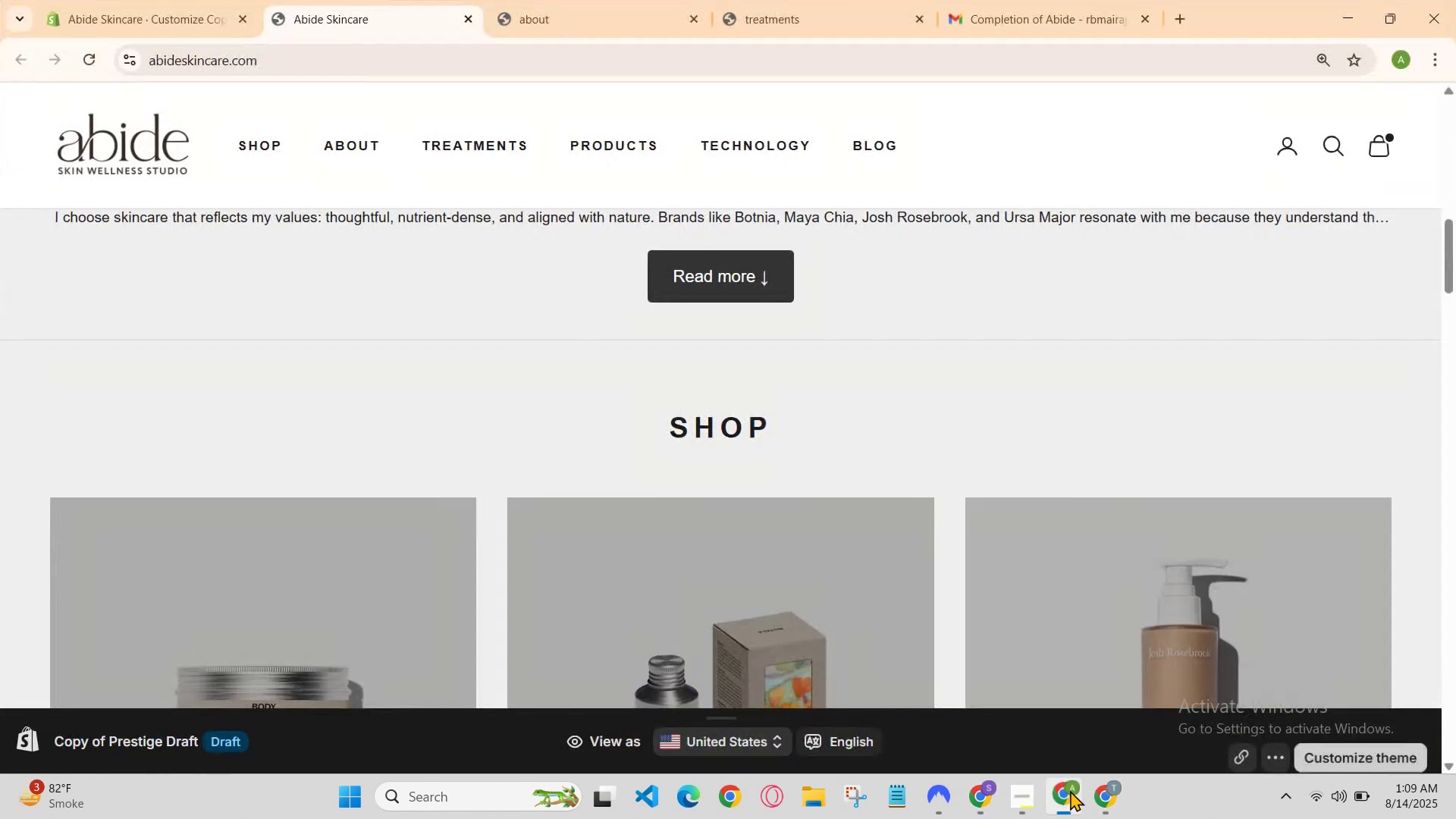 
left_click([1070, 790])
 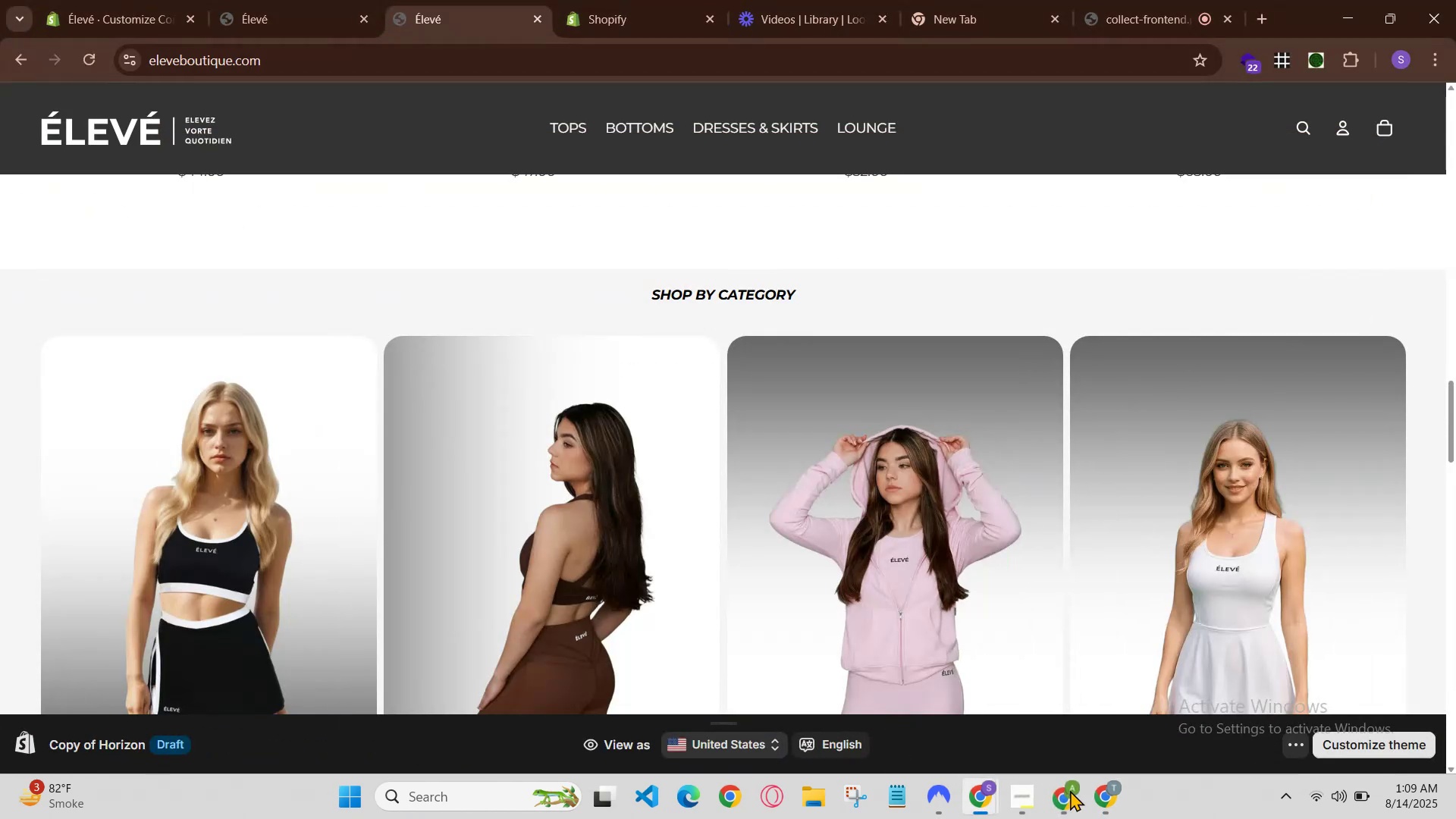 
left_click([1070, 790])
 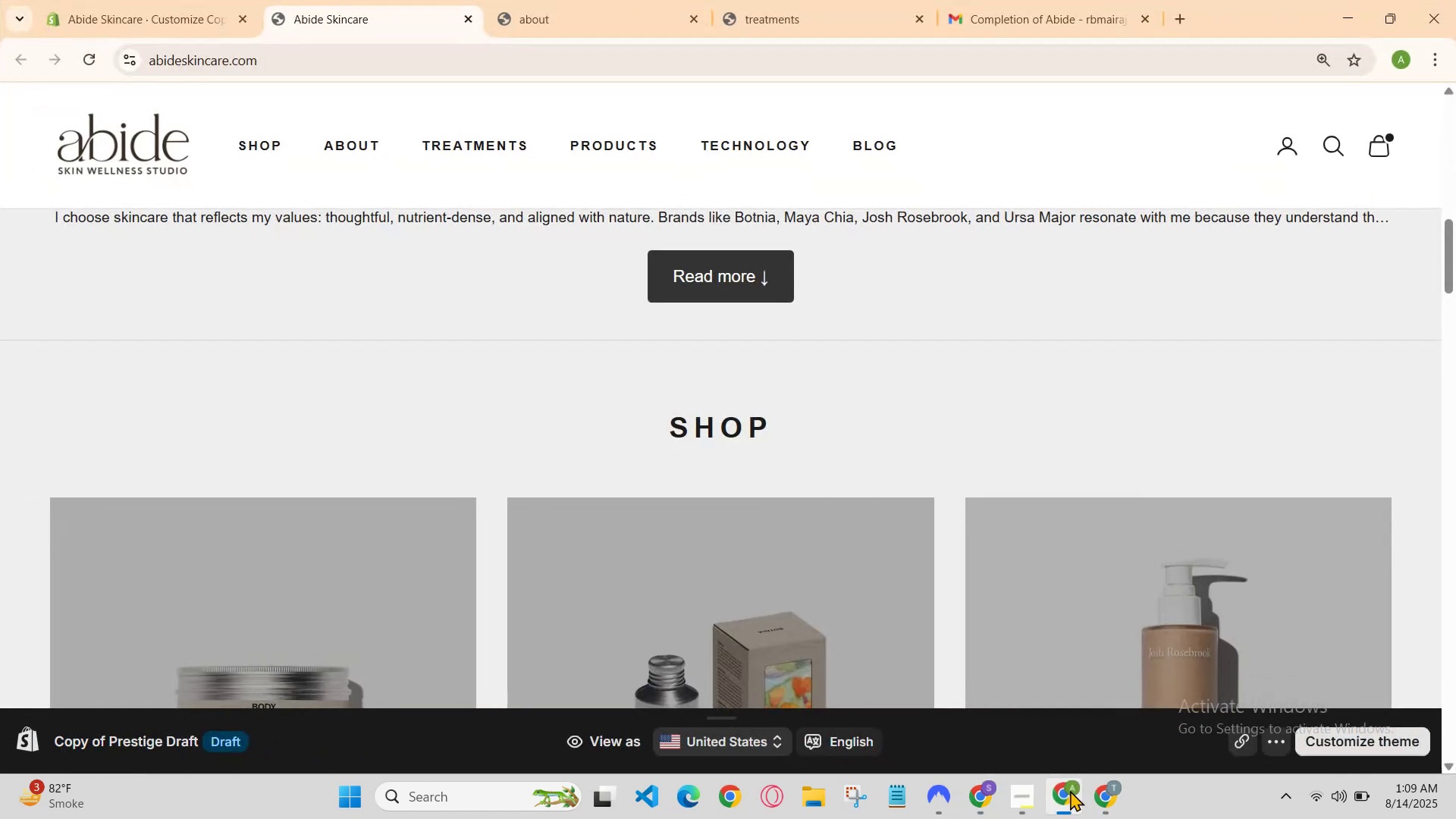 
left_click_drag(start_coordinate=[1070, 790], to_coordinate=[1066, 792])
 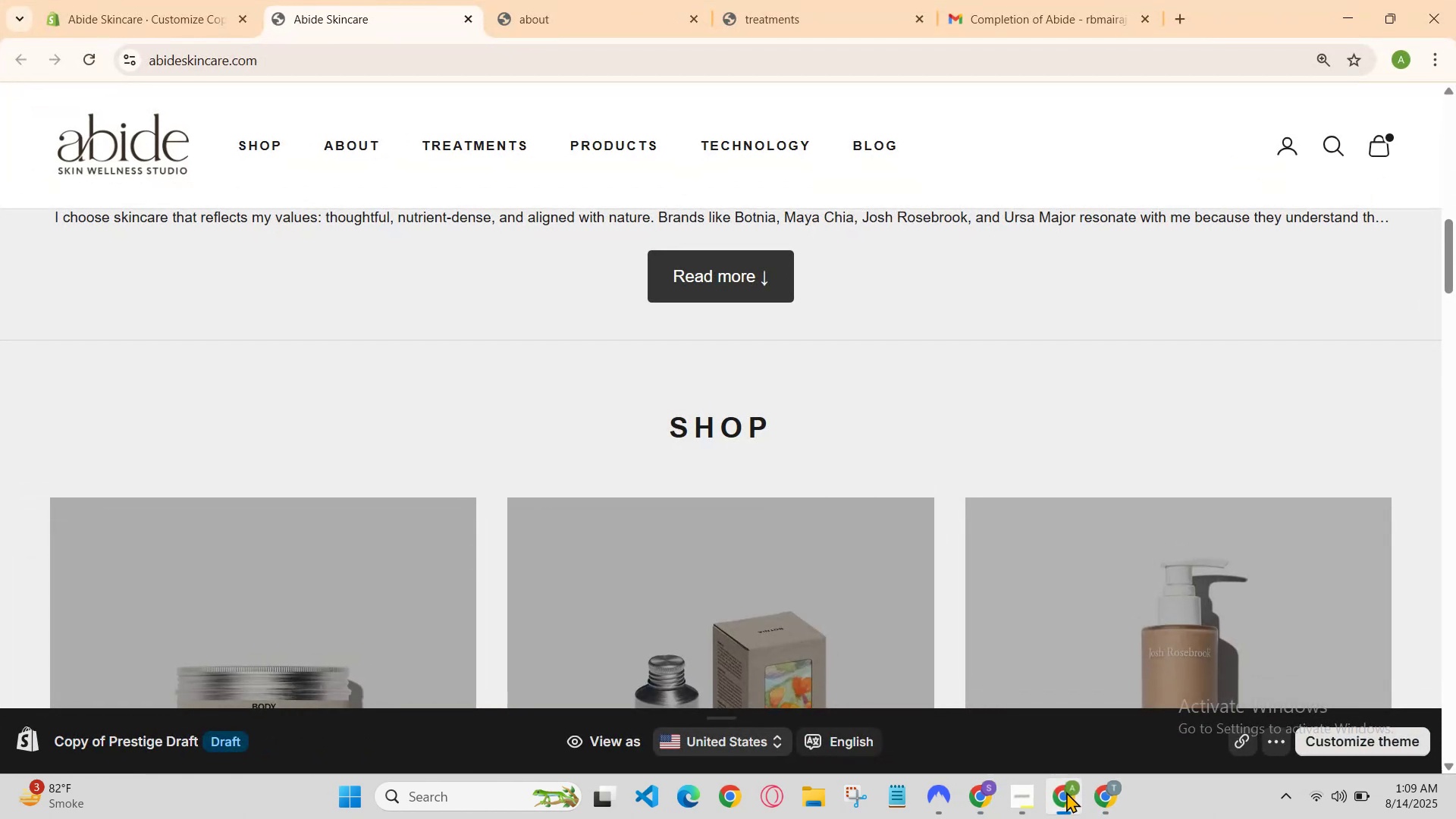 
left_click([1066, 792])
 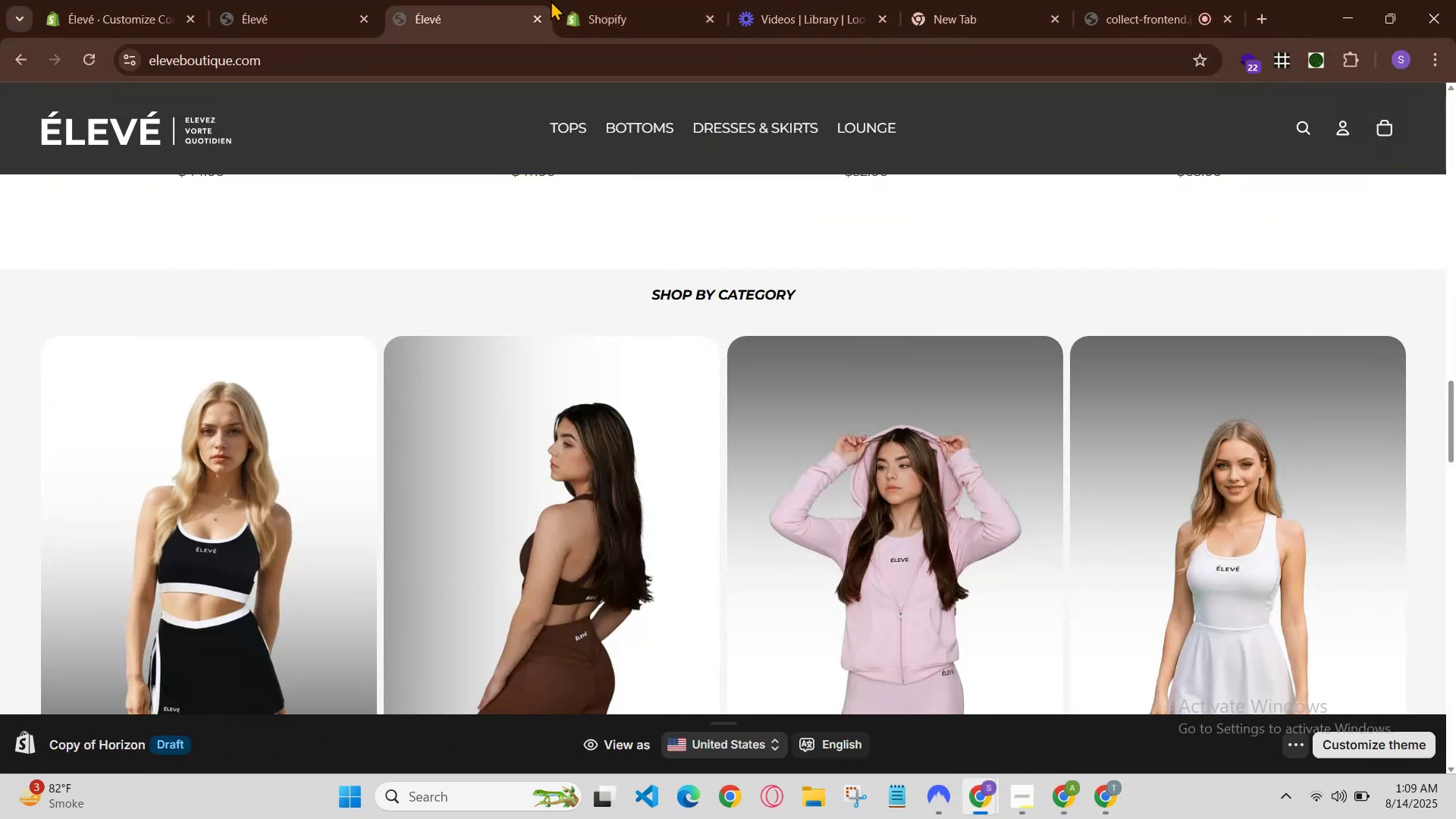 
left_click([592, 0])
 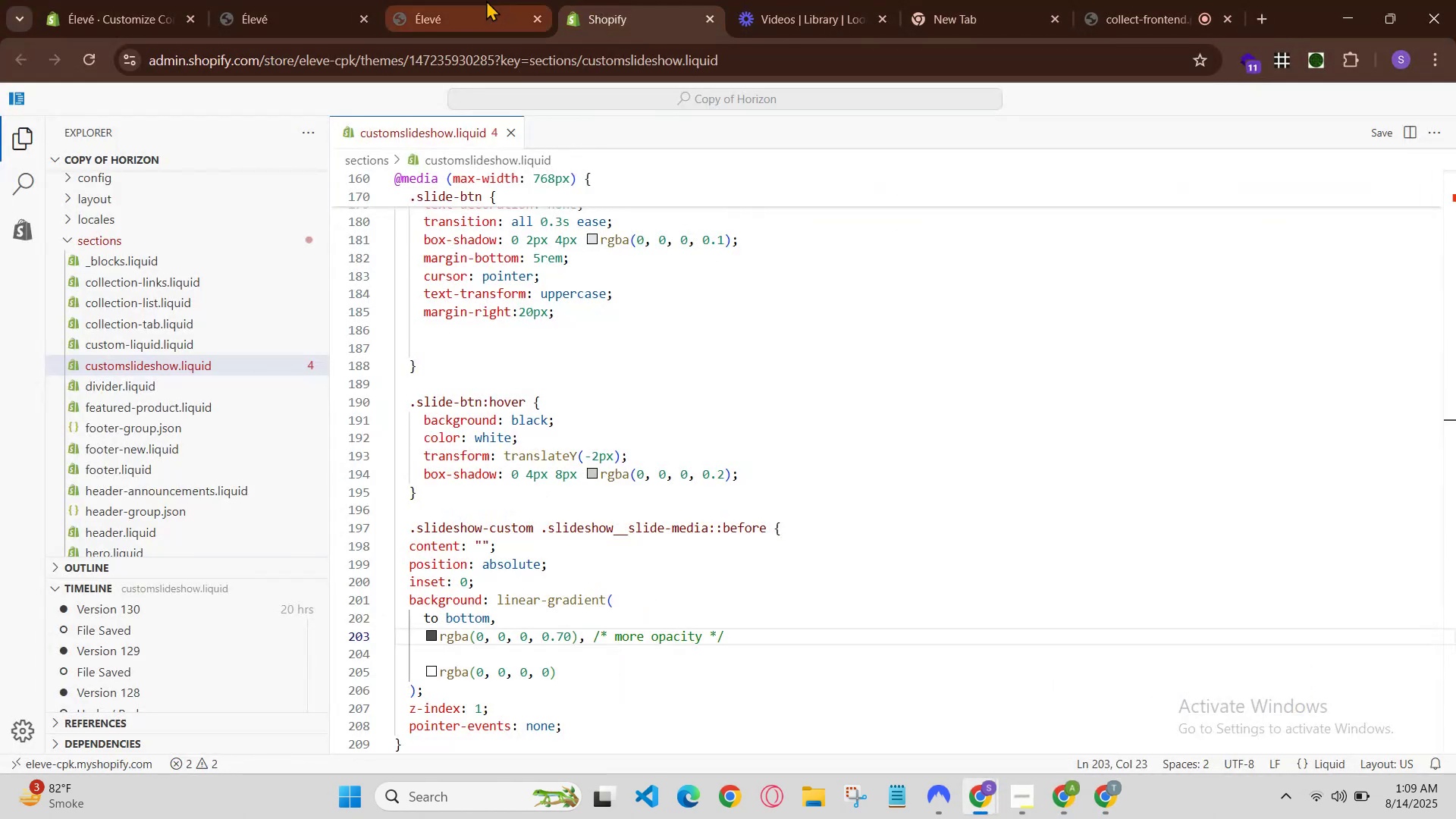 
left_click([486, 0])
 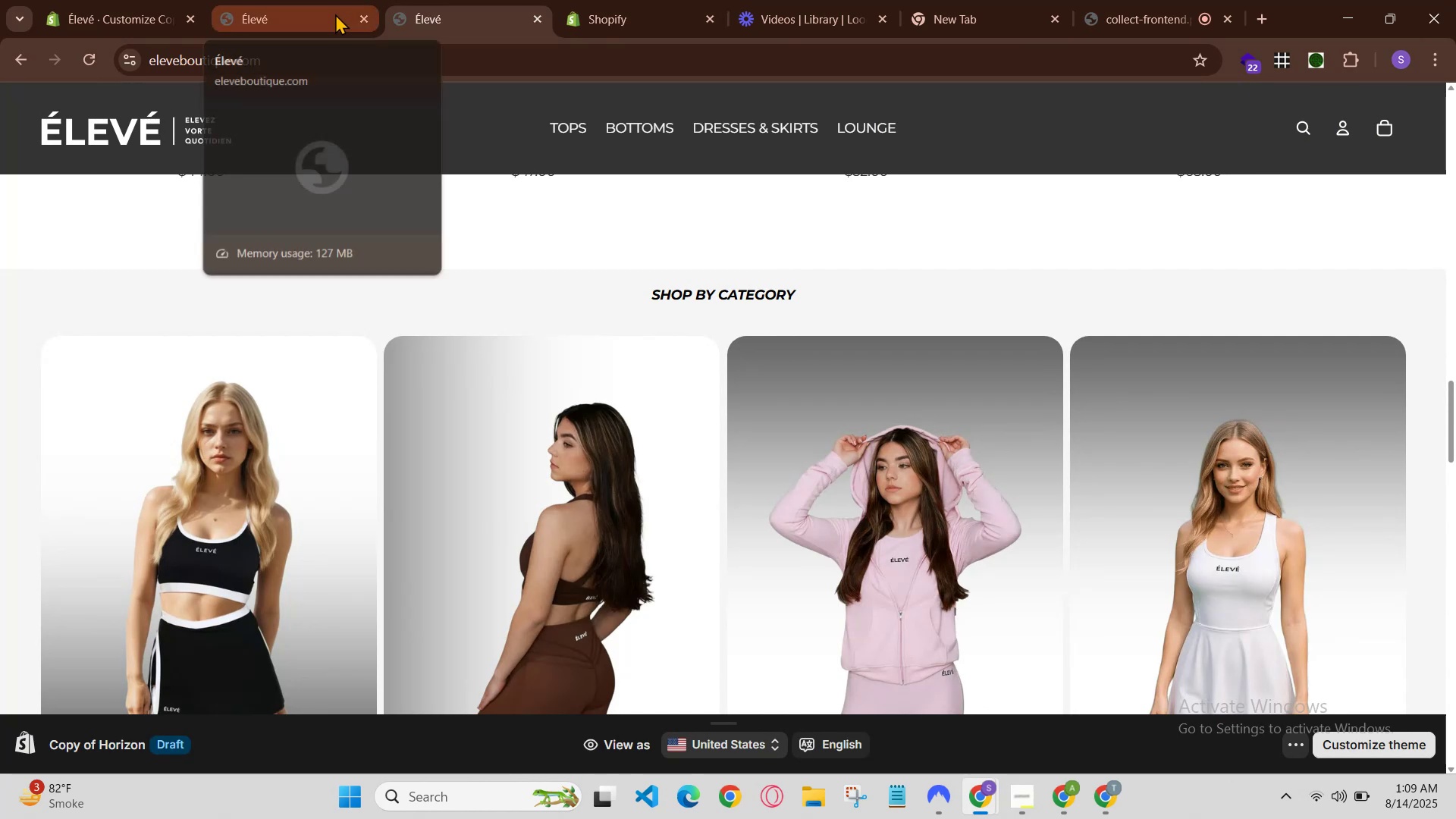 
left_click([344, 4])
 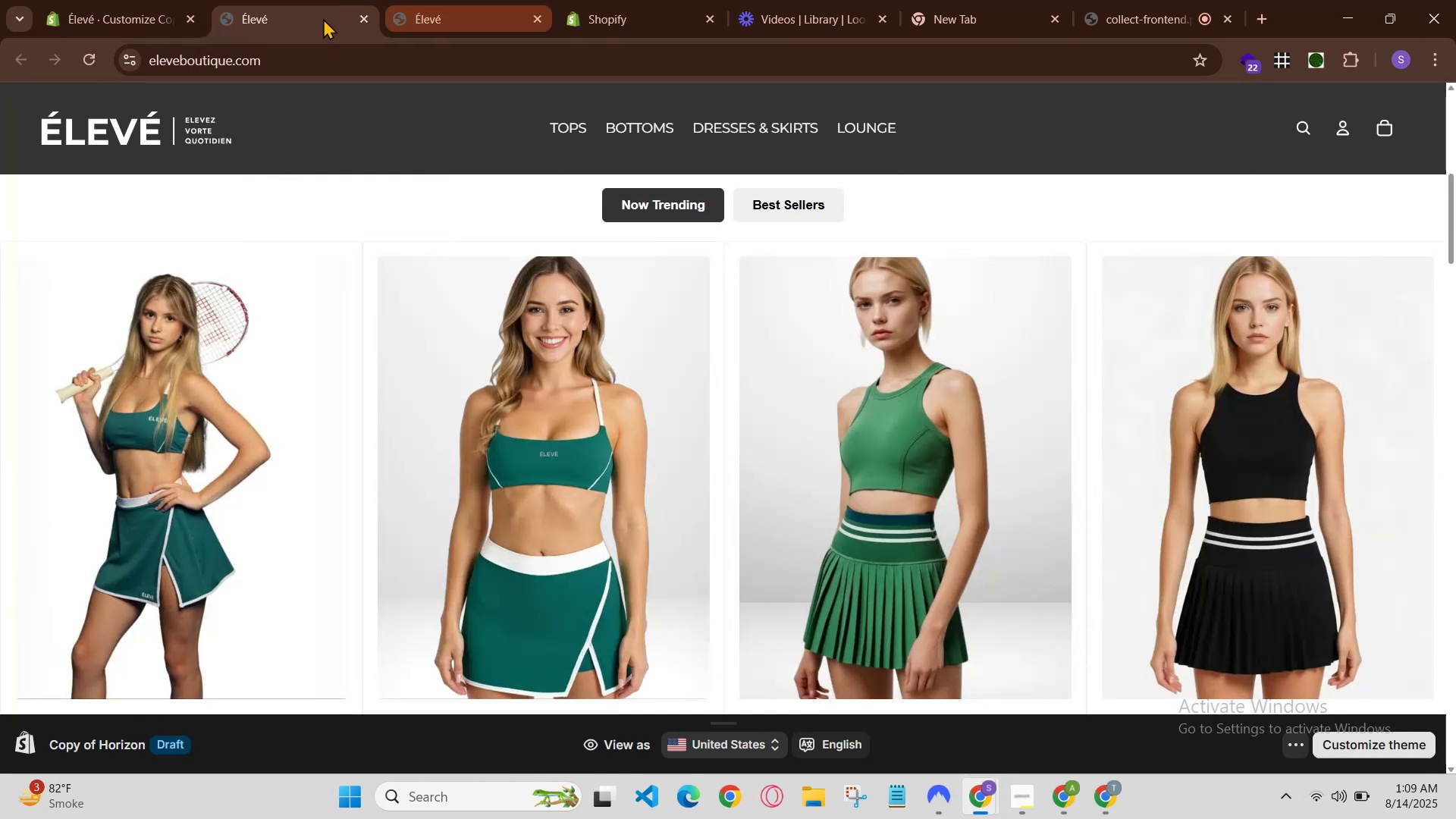 
left_click([289, 10])
 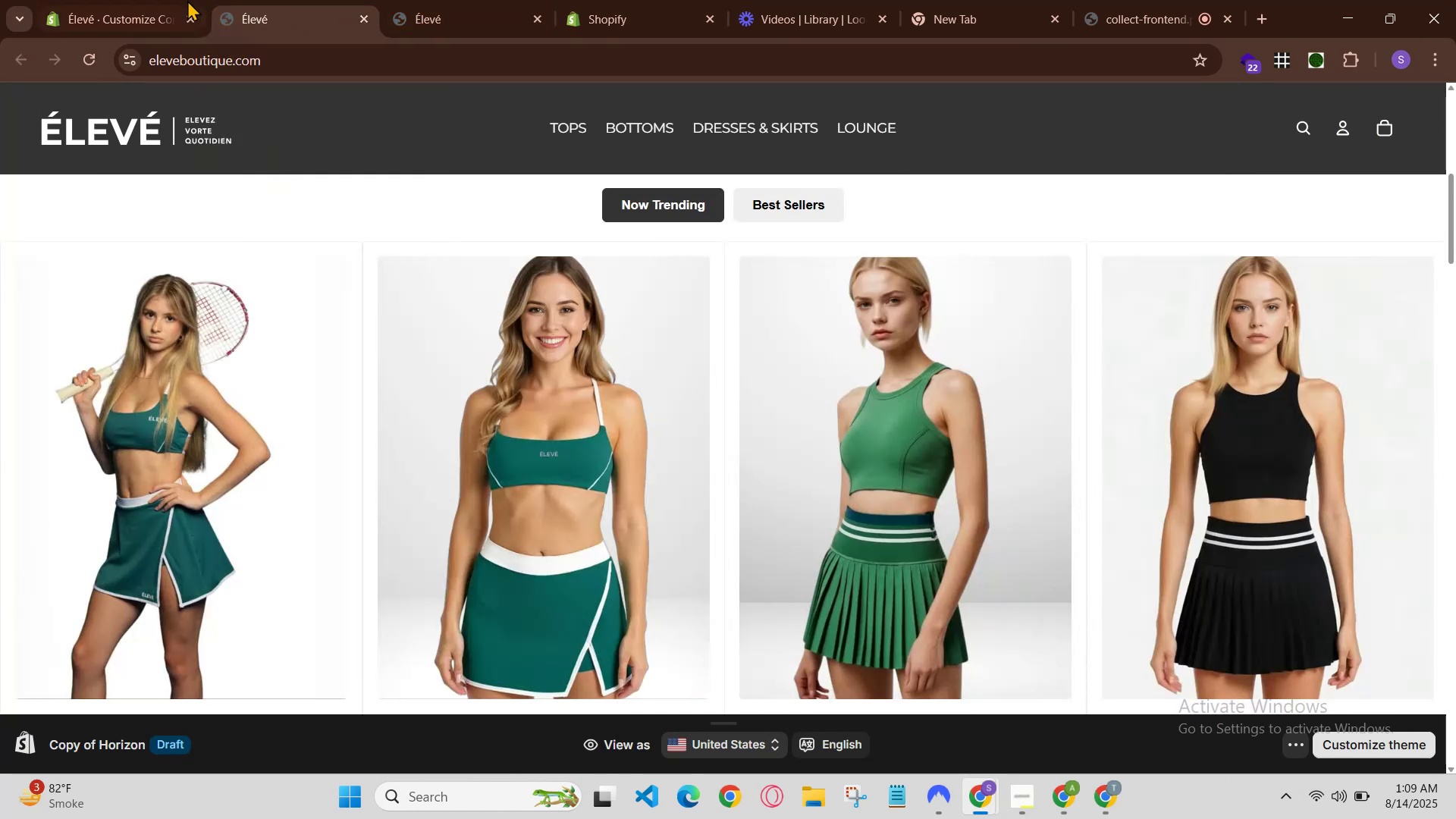 
left_click([180, 0])
 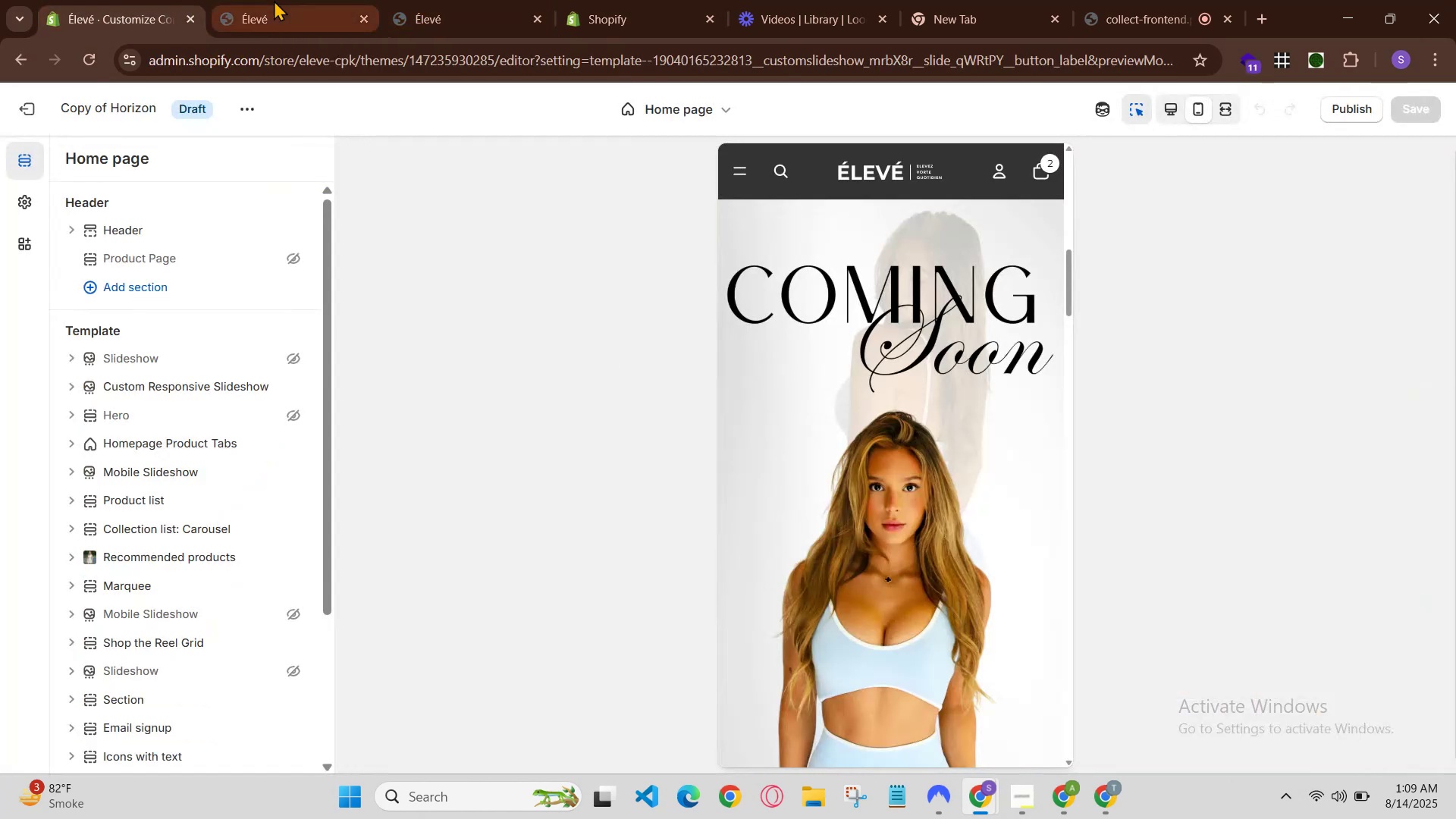 
left_click([285, 0])
 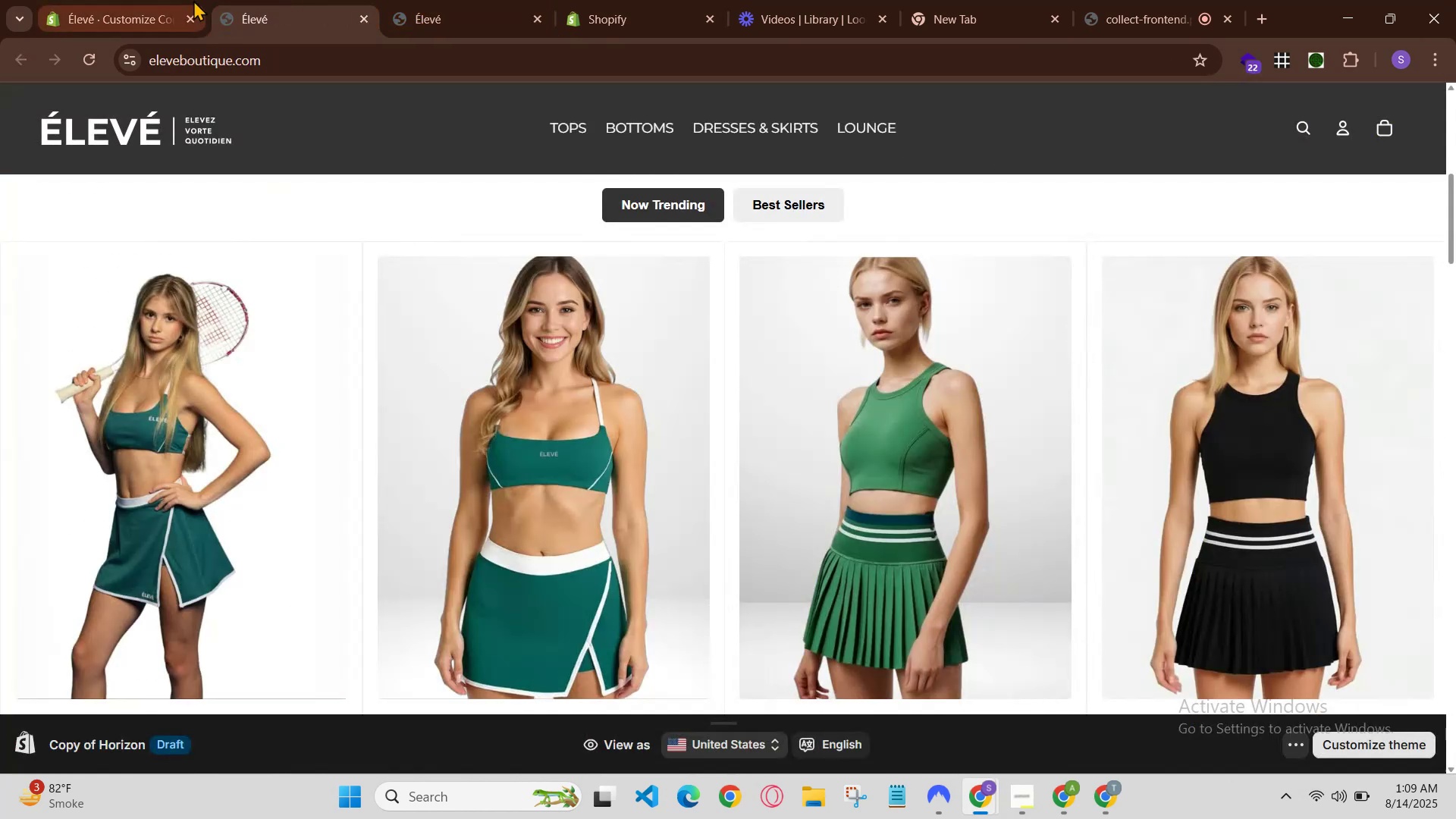 
left_click([193, 0])
 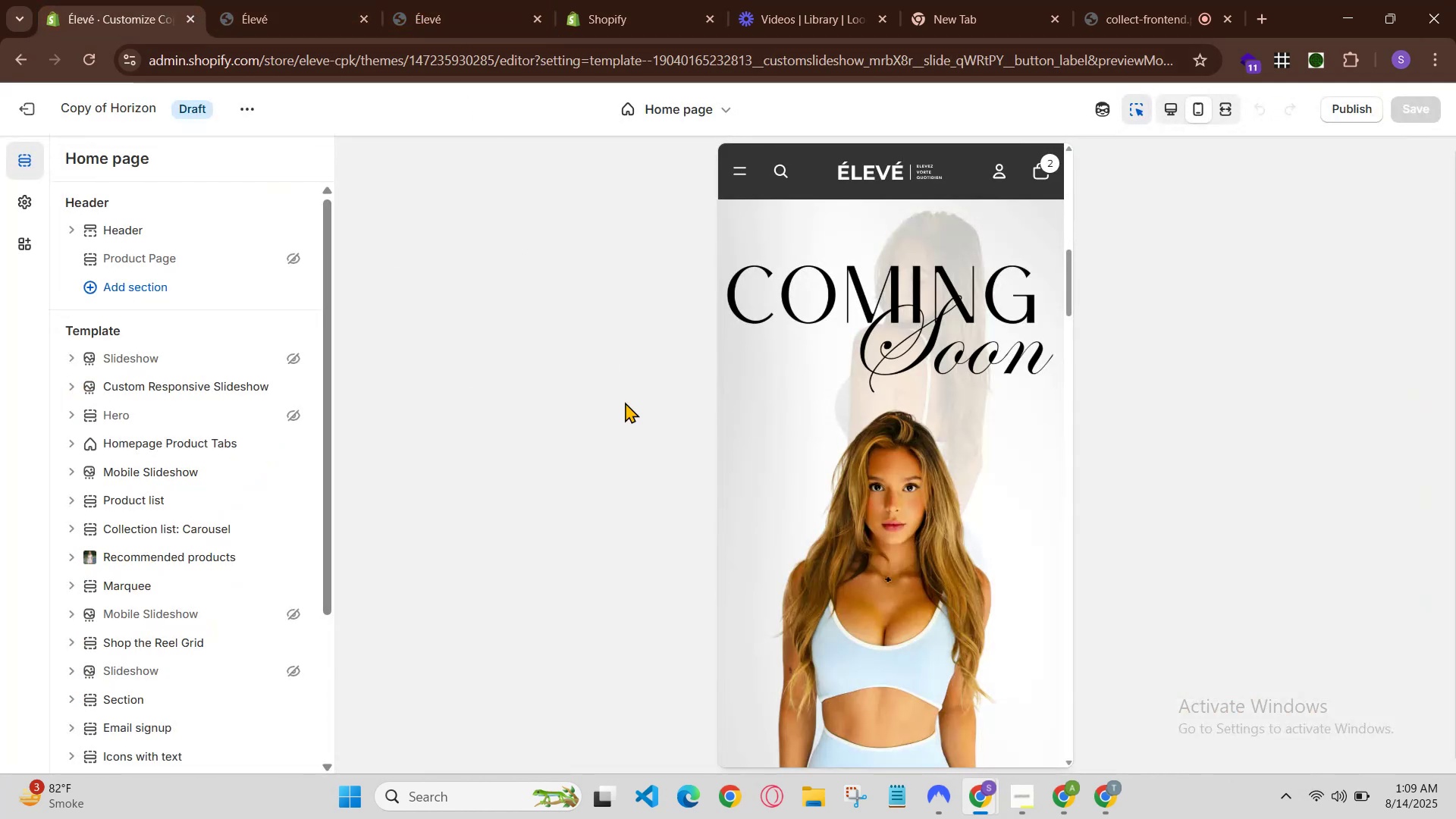 
scroll: coordinate [1006, 623], scroll_direction: down, amount: 4.0
 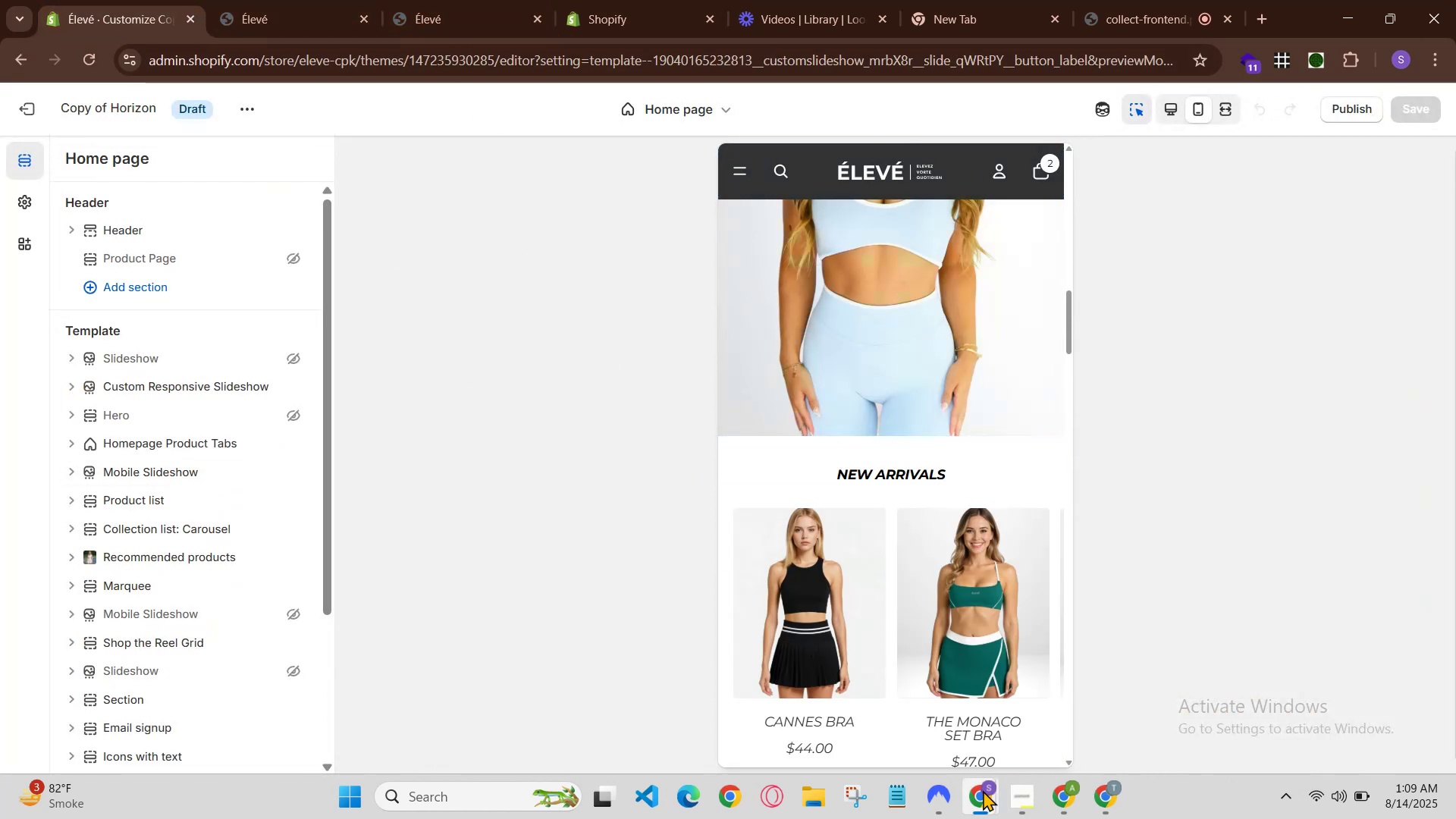 
left_click([983, 790])
 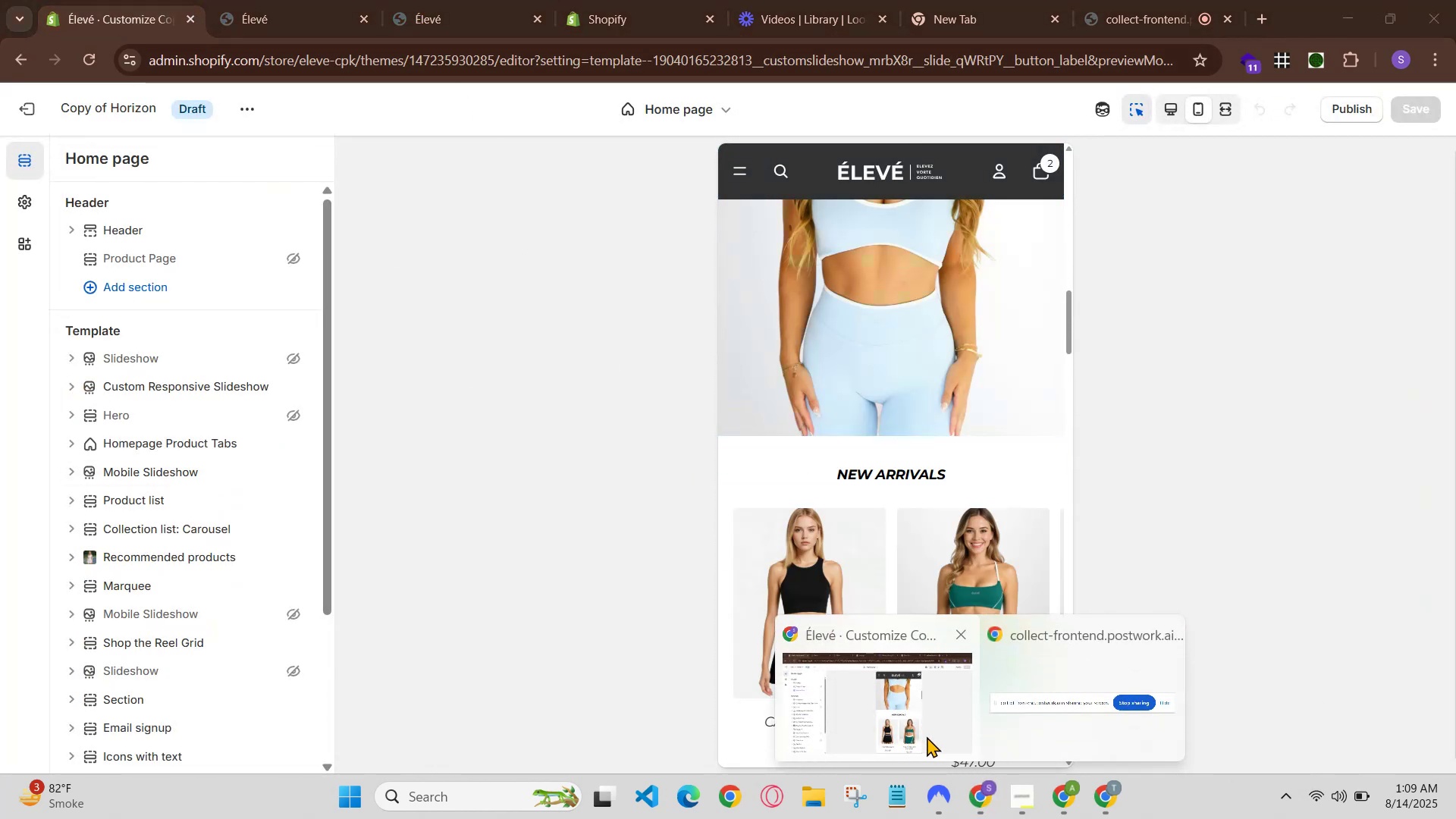 
left_click([950, 732])
 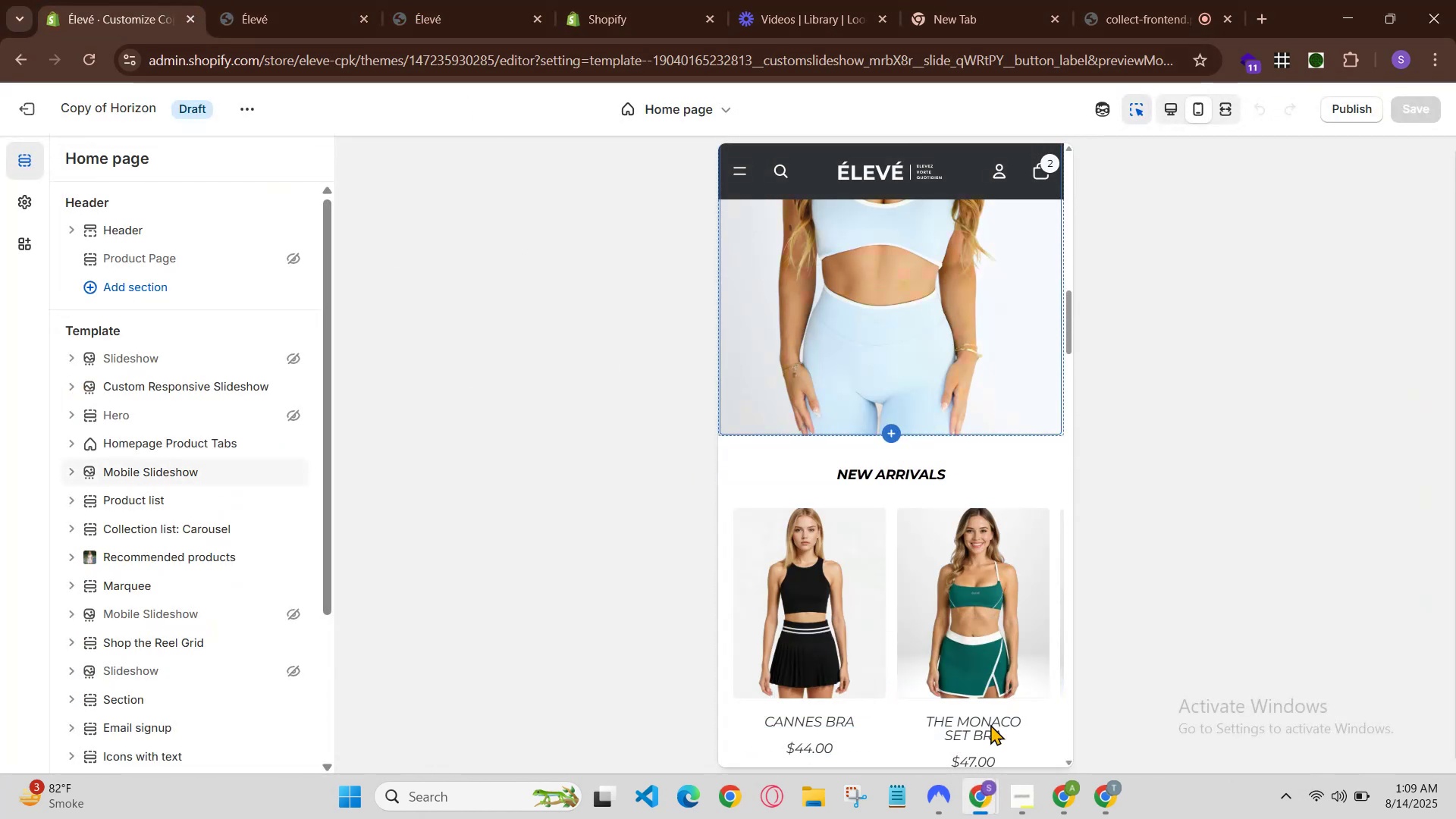 
left_click([993, 790])
 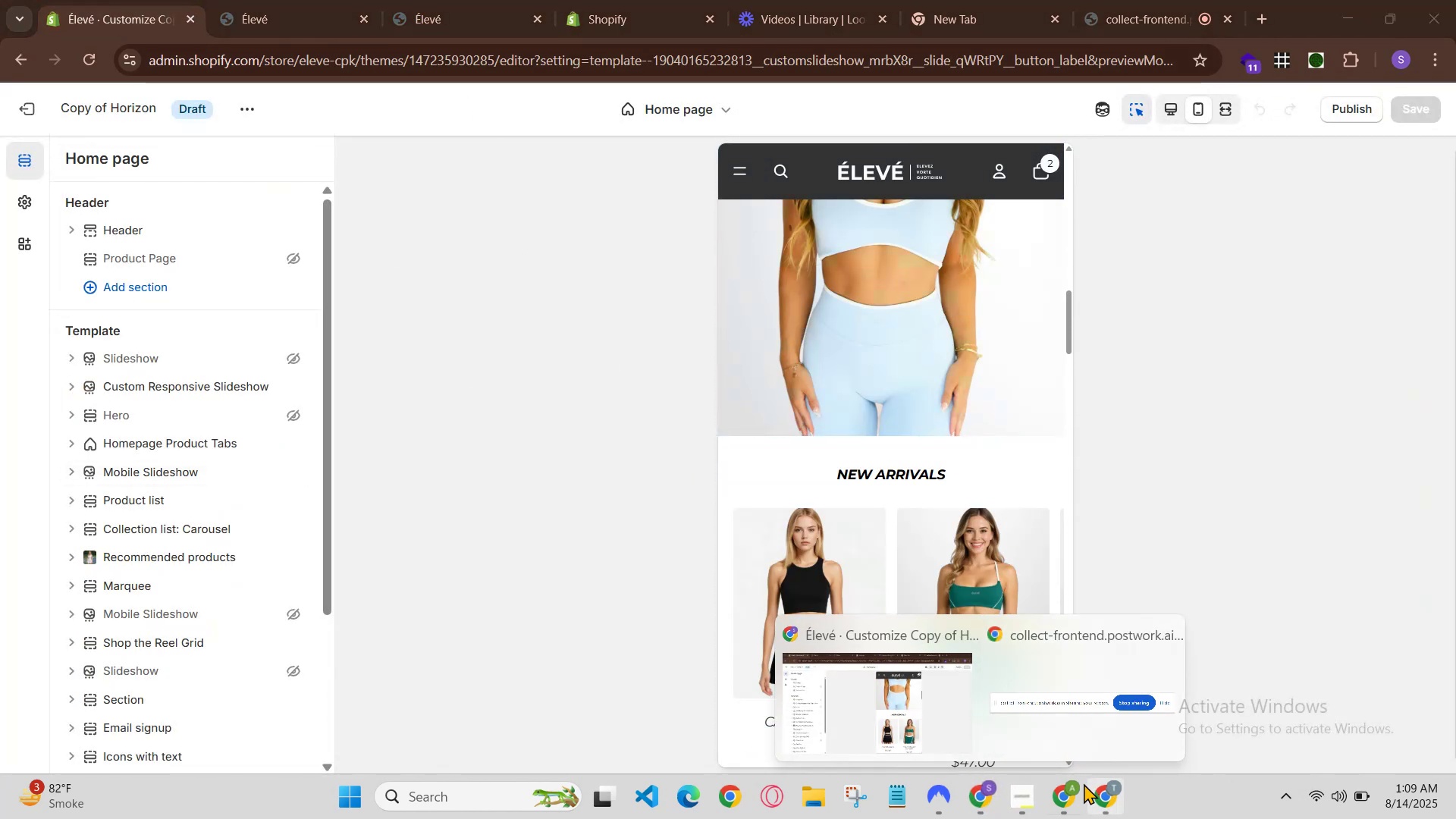 
left_click([1075, 788])
 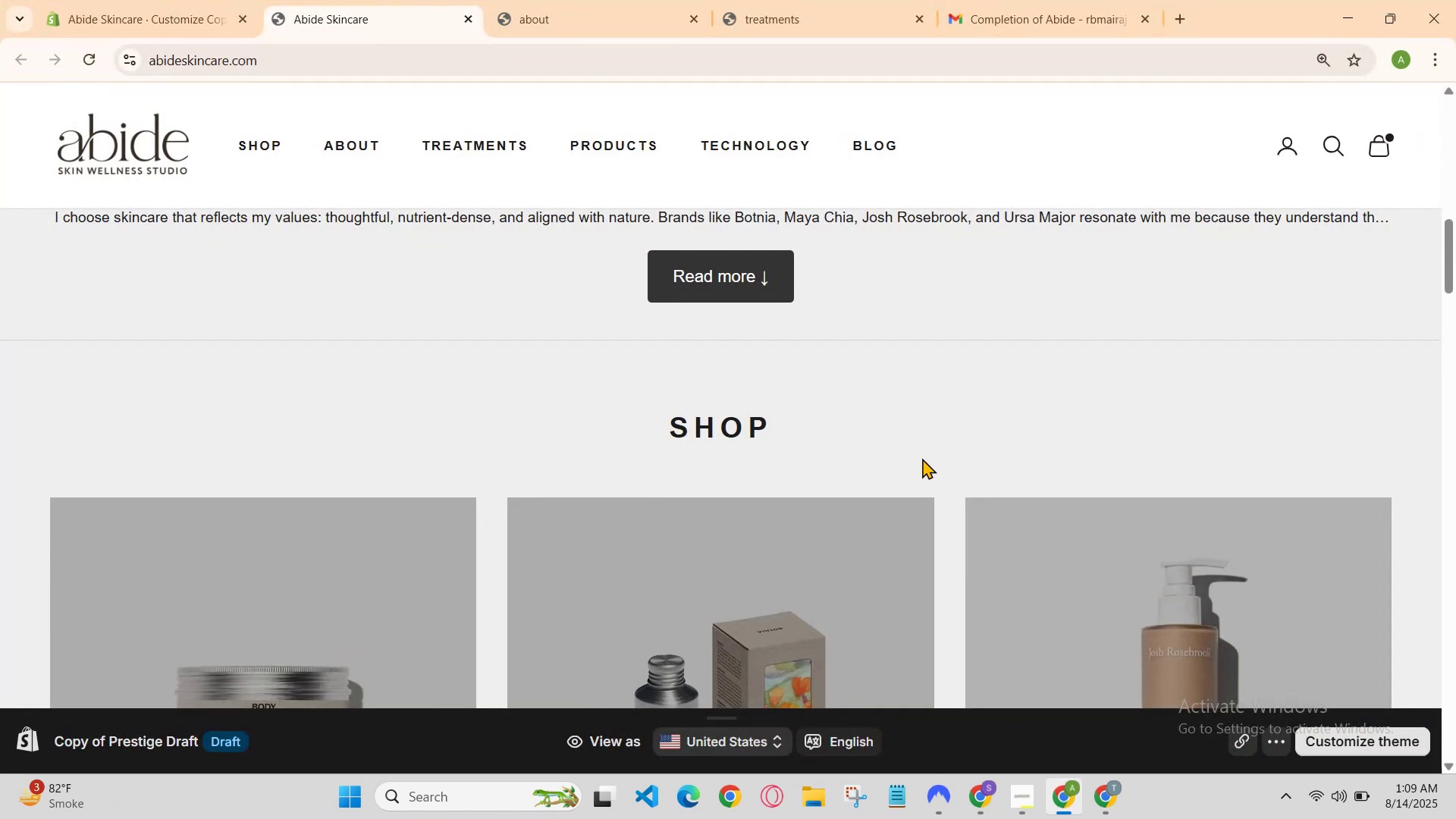 
scroll: coordinate [984, 538], scroll_direction: down, amount: 20.0
 